 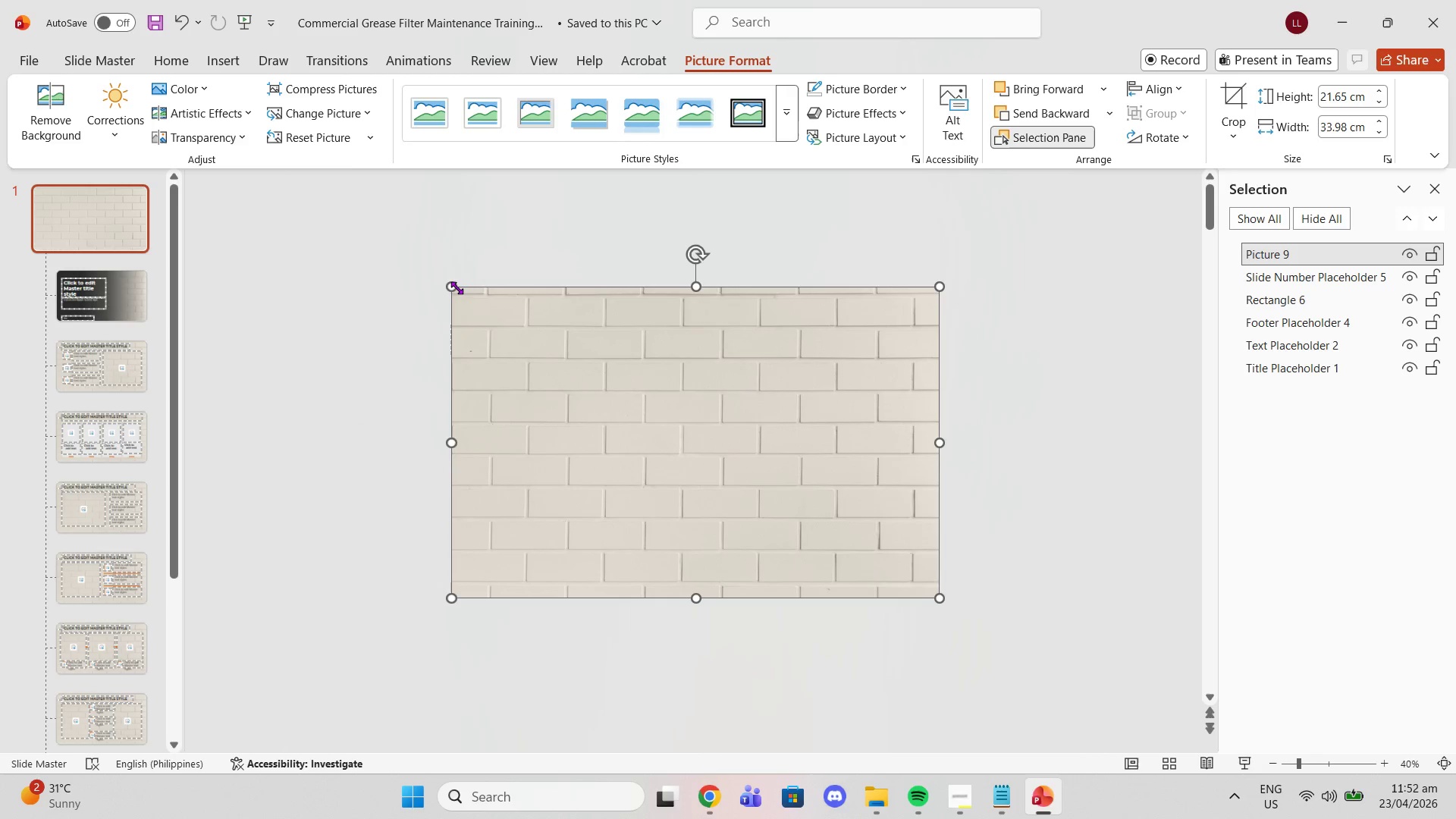 
left_click_drag(start_coordinate=[454, 287], to_coordinate=[466, 286])
 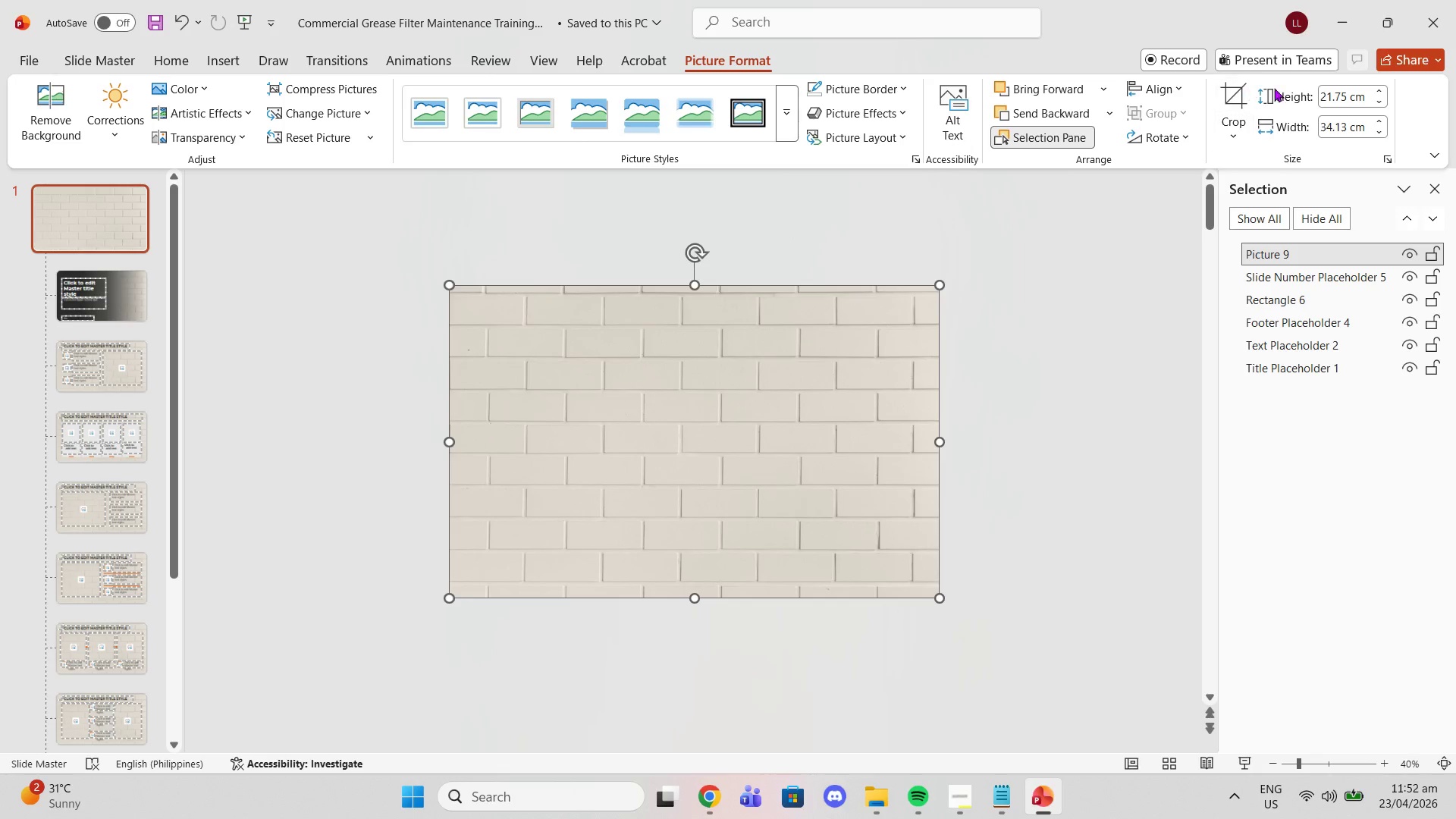 
left_click([1243, 94])
 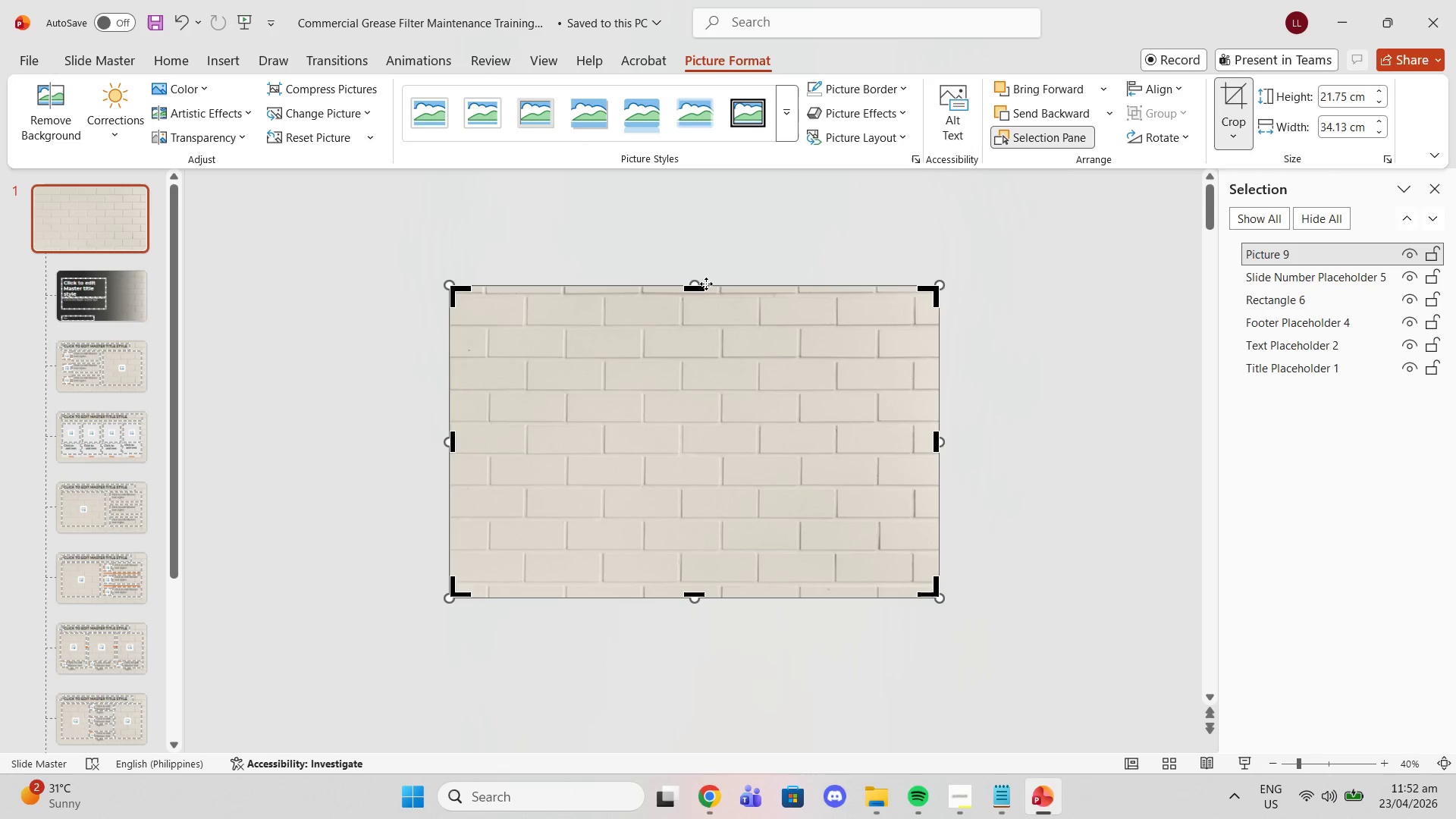 
left_click_drag(start_coordinate=[703, 287], to_coordinate=[698, 325])
 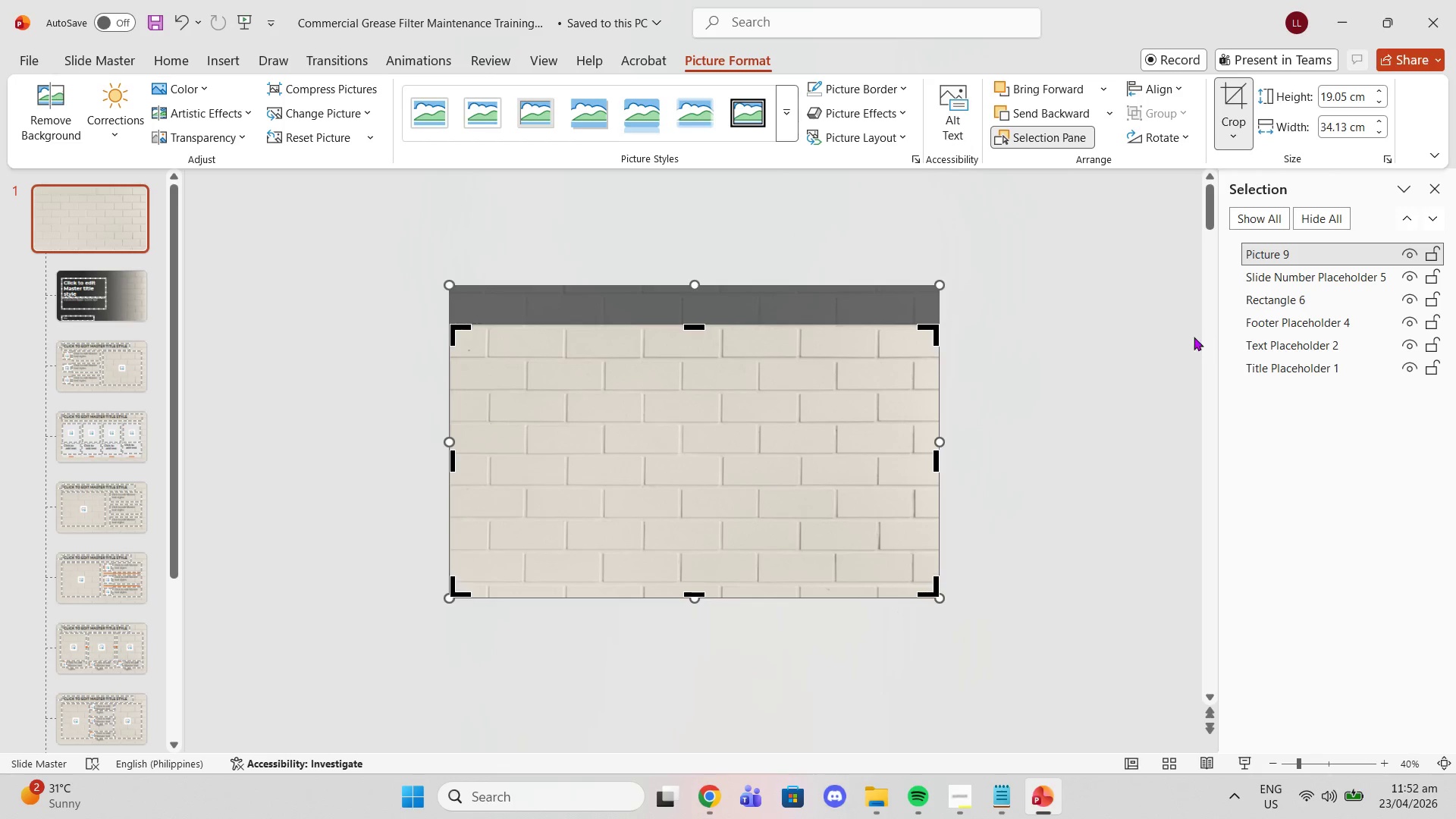 
left_click_drag(start_coordinate=[1117, 331], to_coordinate=[1111, 331])
 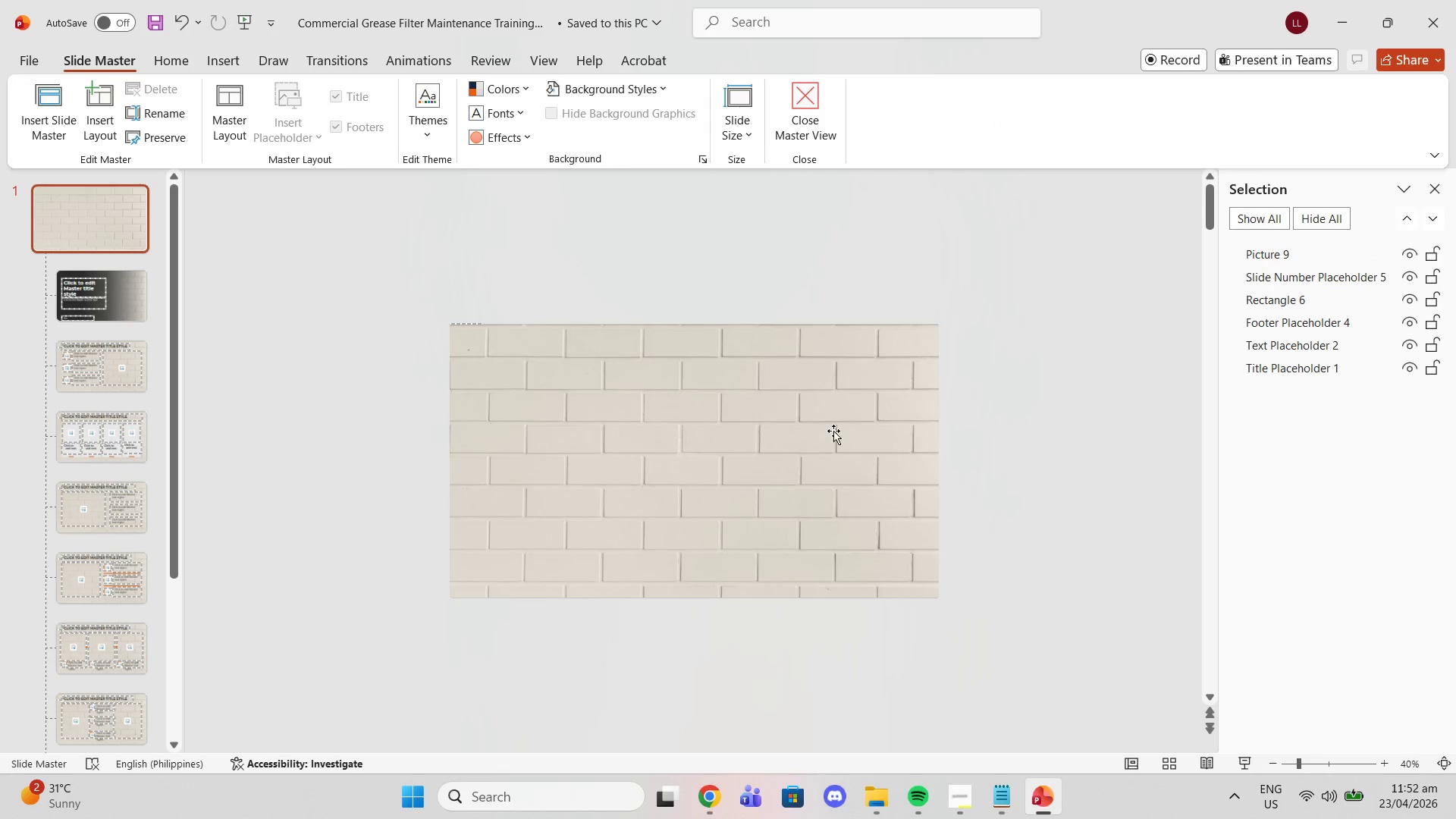 
left_click([833, 431])
 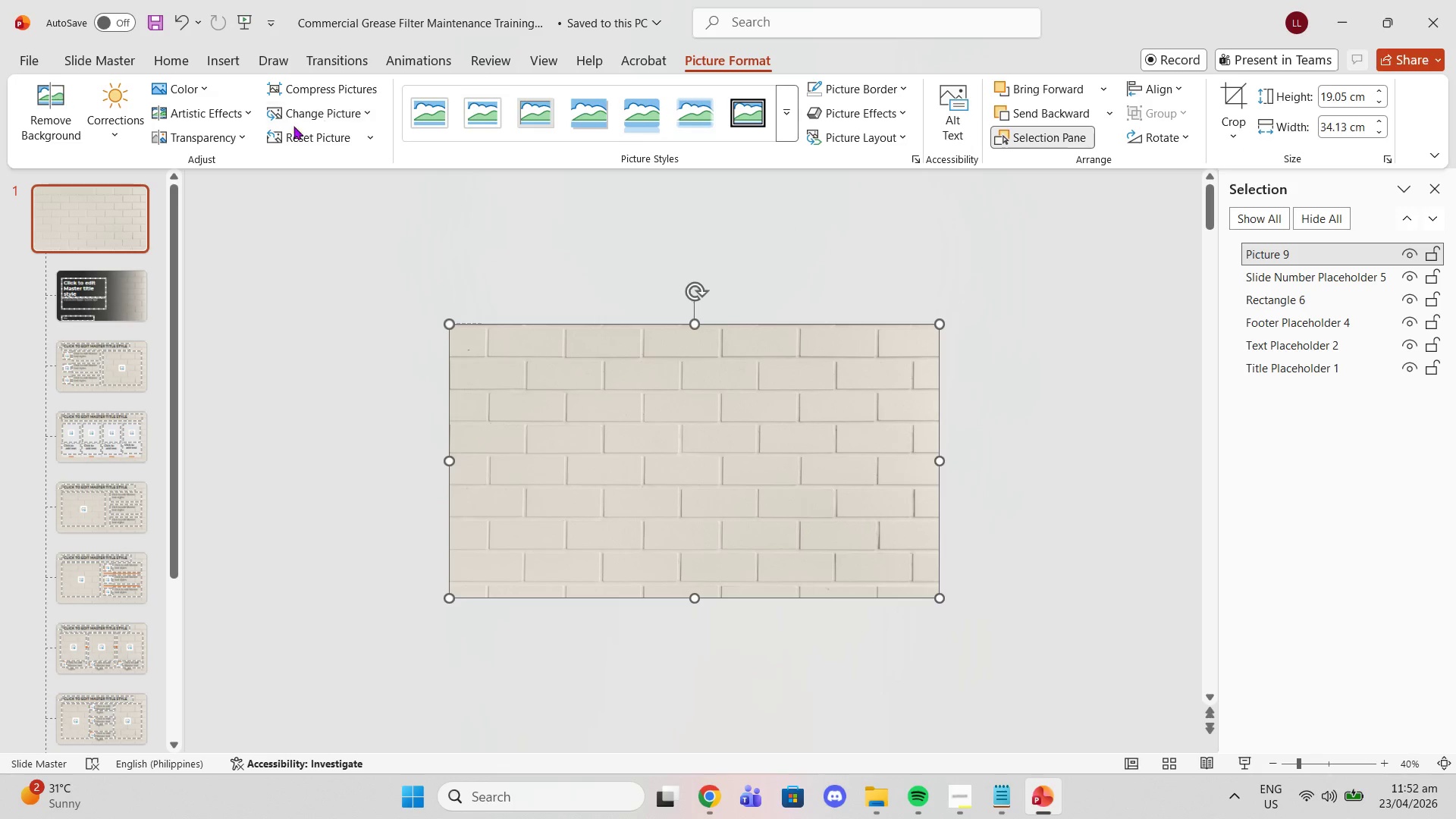 
left_click_drag(start_coordinate=[230, 143], to_coordinate=[594, 174])
 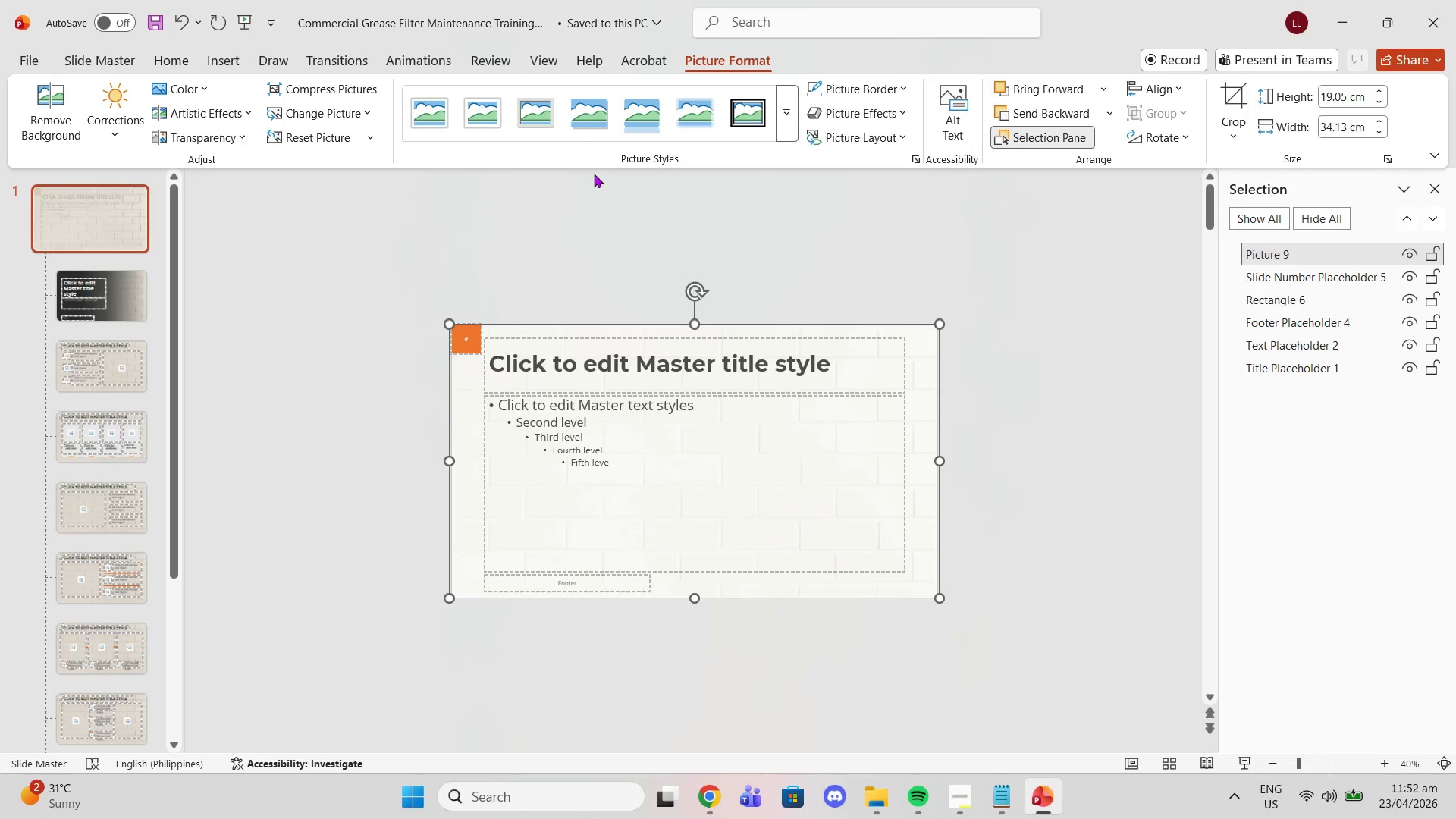 
left_click([594, 174])
 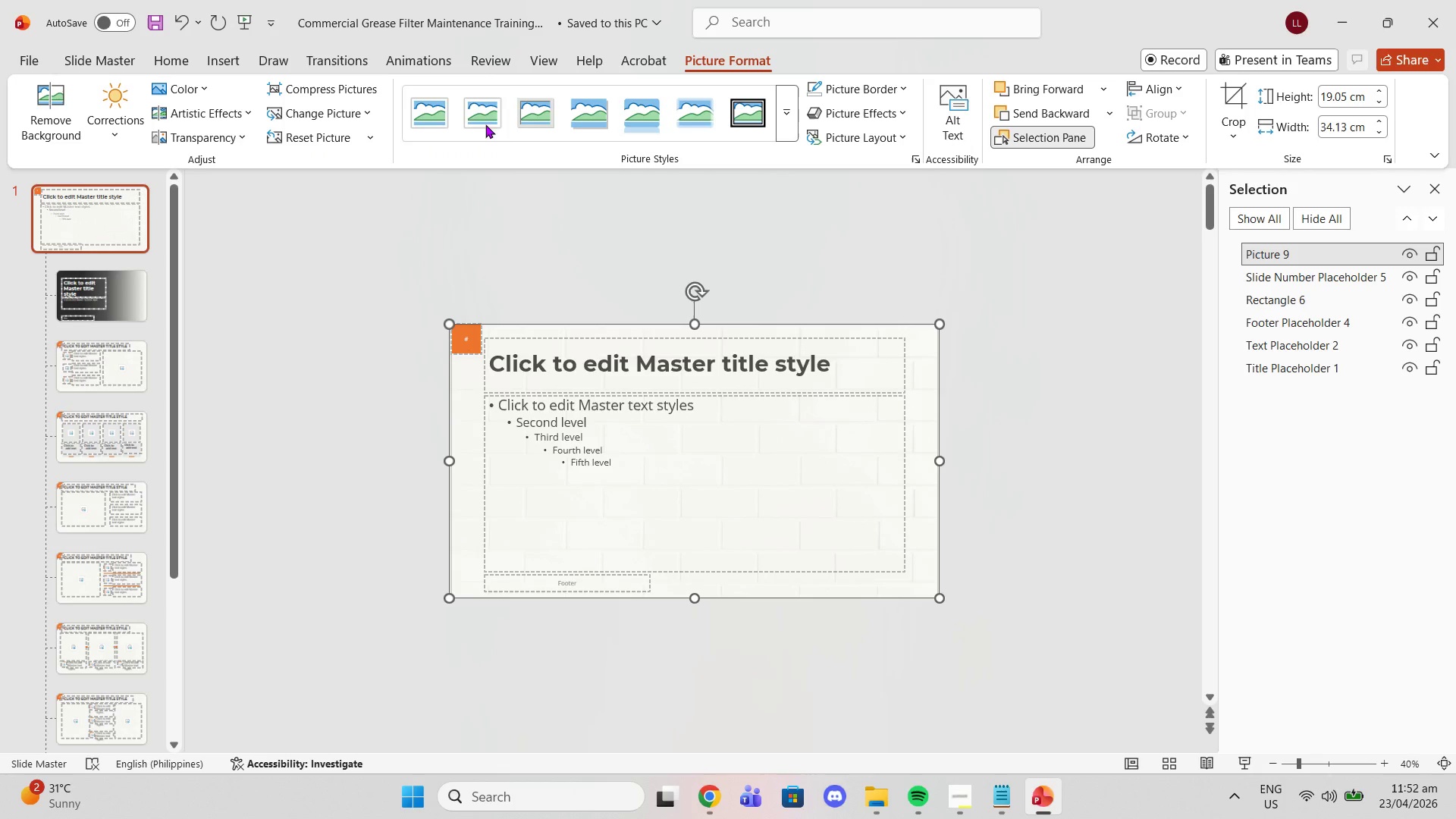 
left_click([199, 138])
 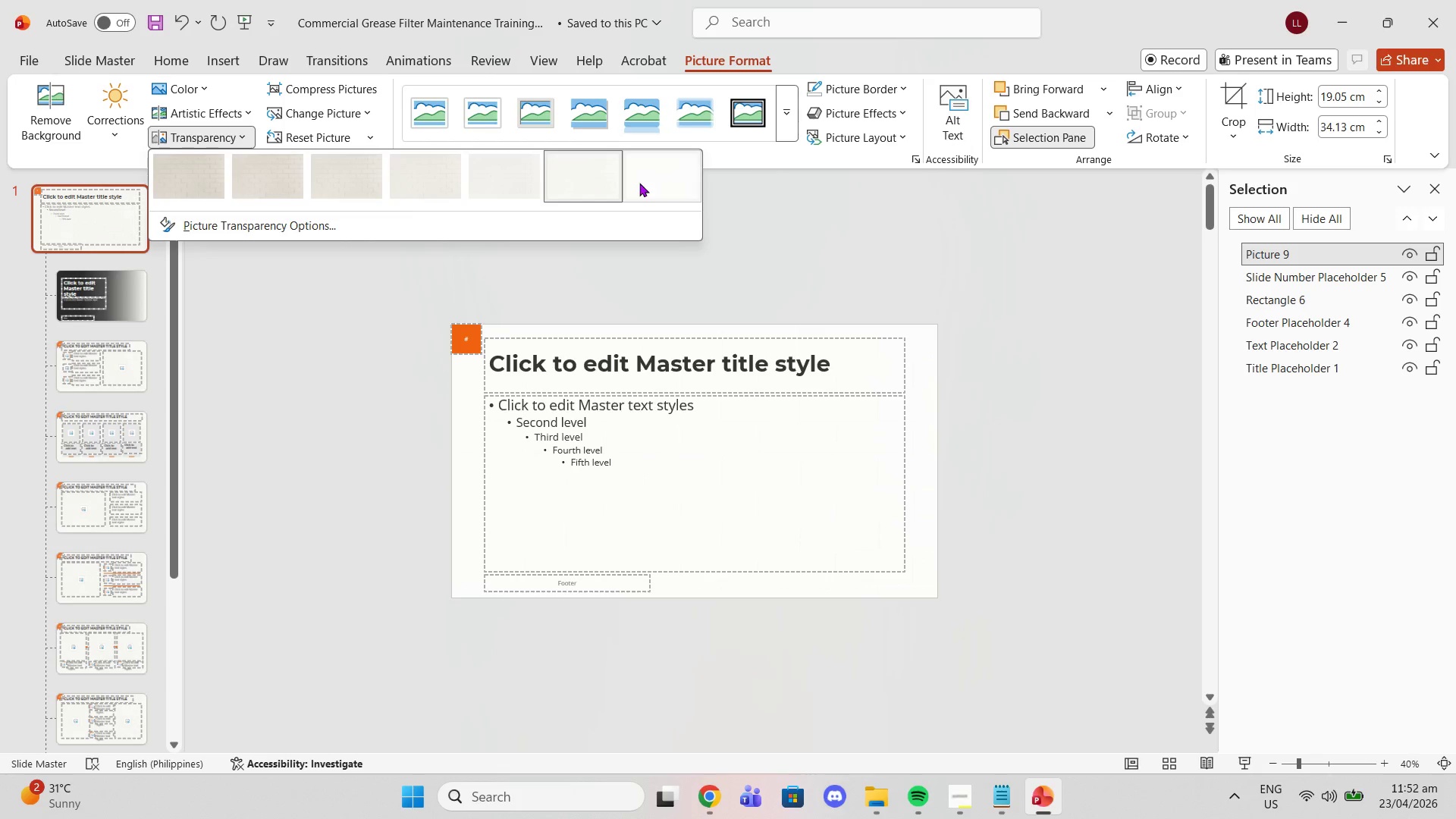 
left_click([560, 171])
 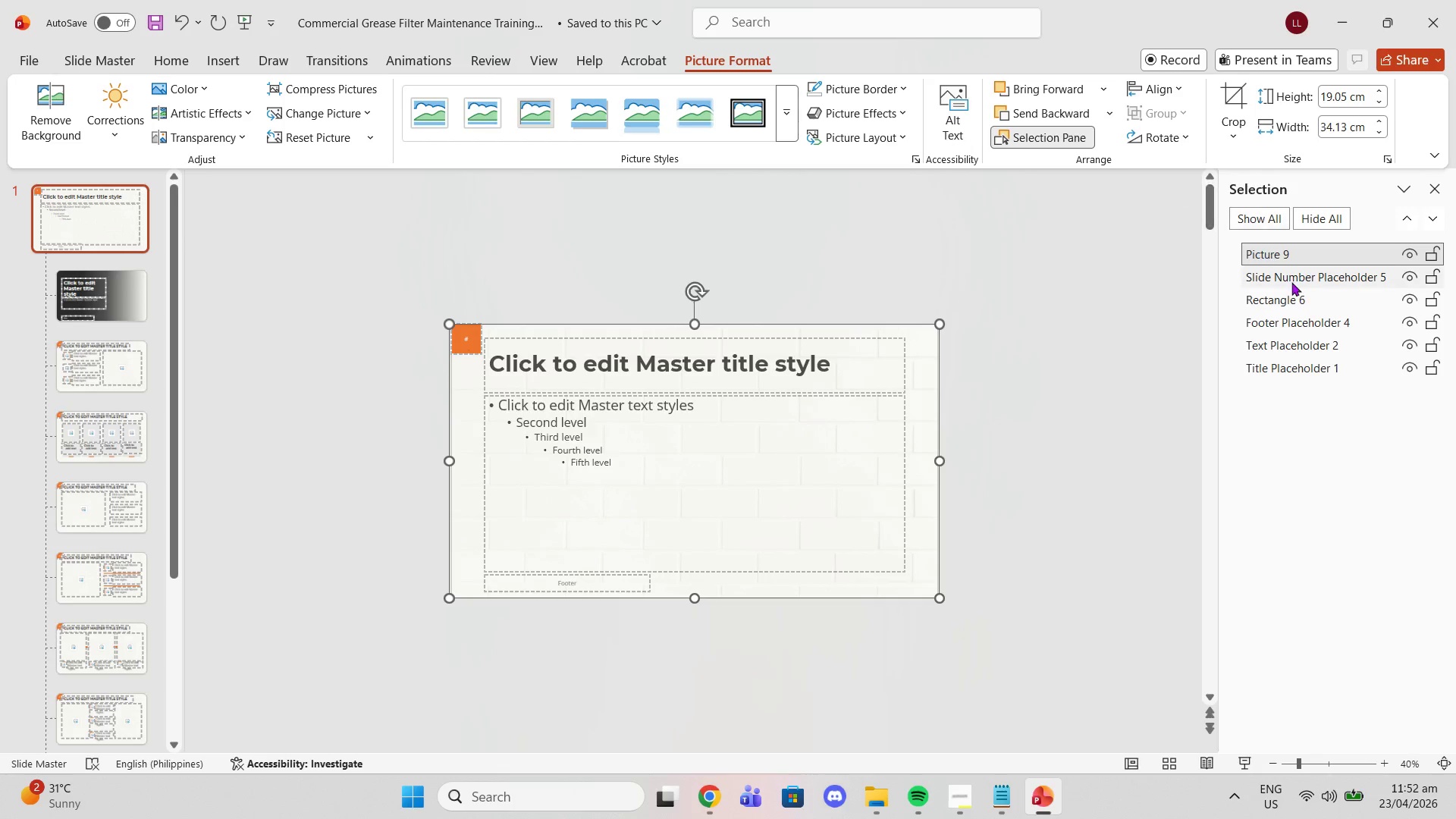 
left_click_drag(start_coordinate=[1276, 254], to_coordinate=[1293, 373])
 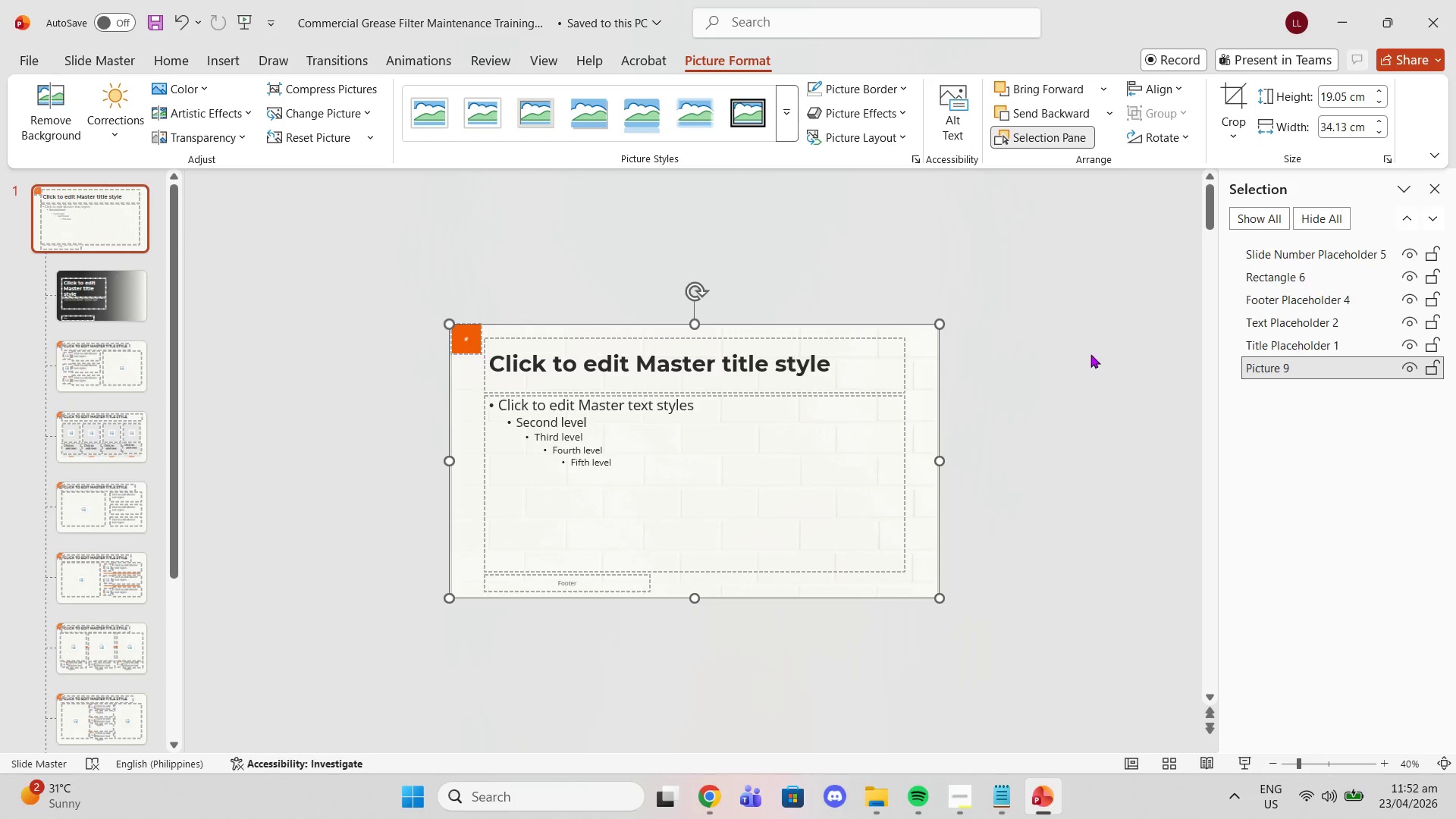 
left_click([1090, 354])
 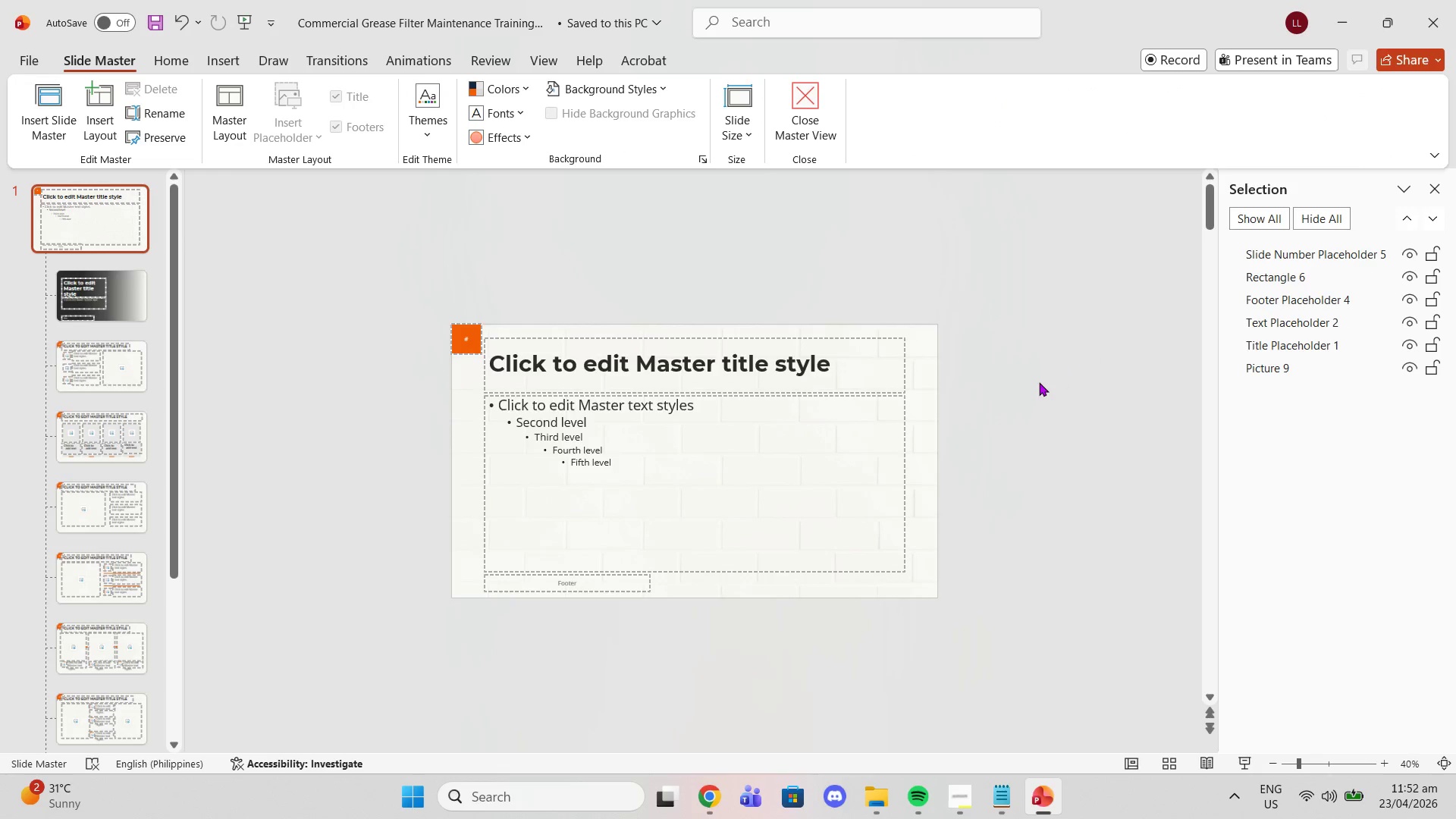 
scroll: coordinate [1039, 382], scroll_direction: down, amount: 2.0
 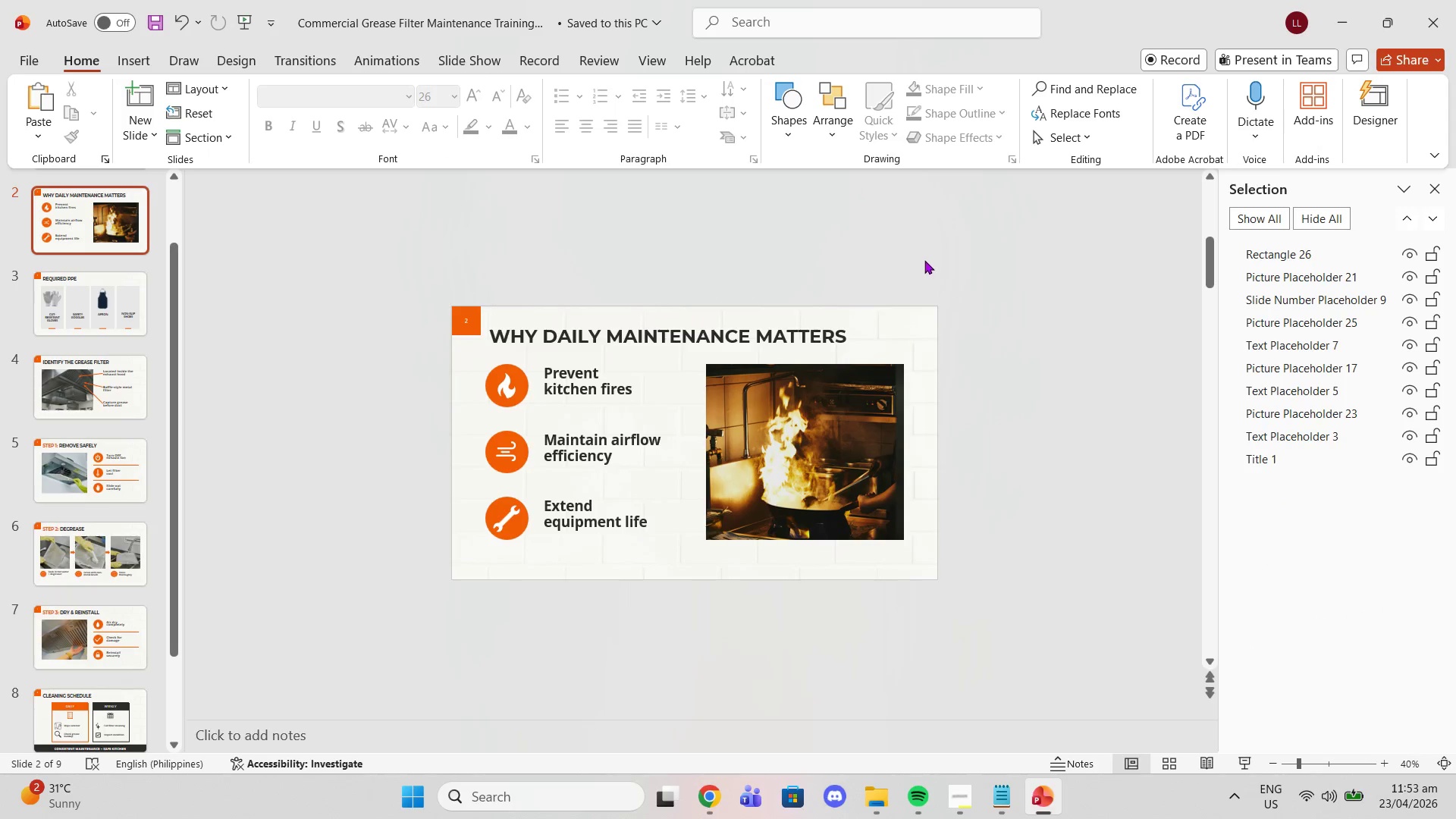 
left_click([1439, 184])
 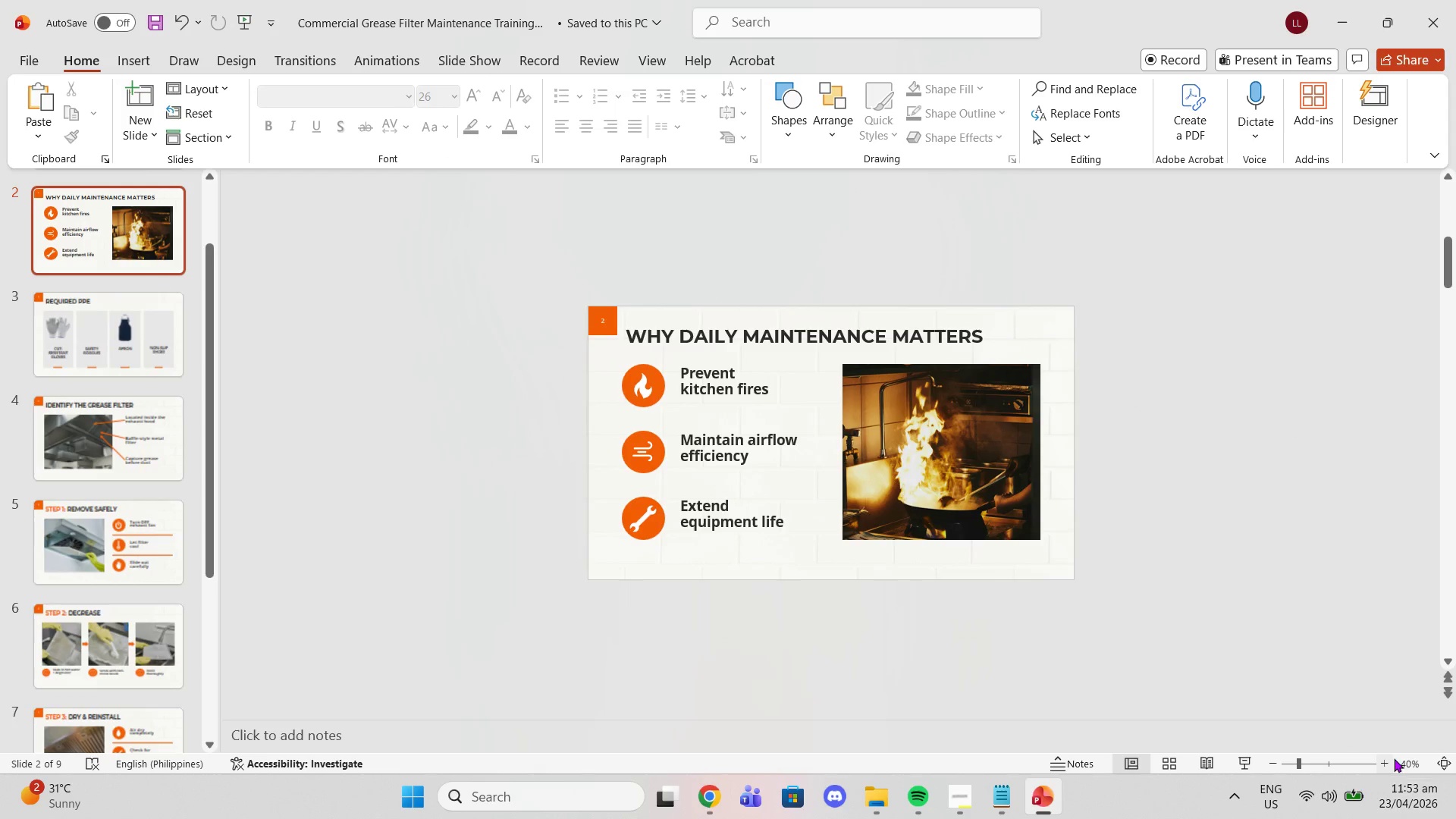 
double_click([1388, 758])
 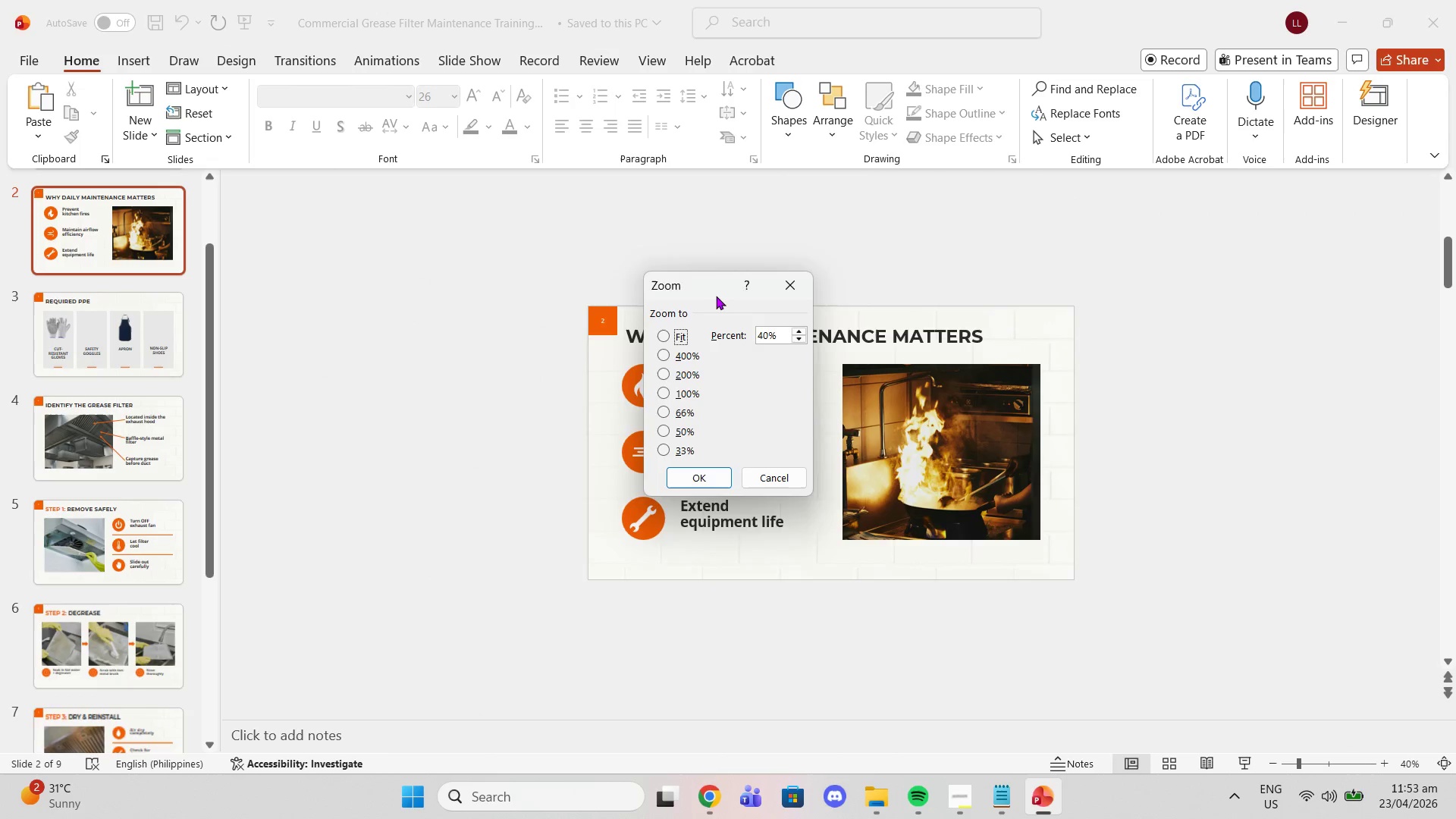 
left_click([796, 280])
 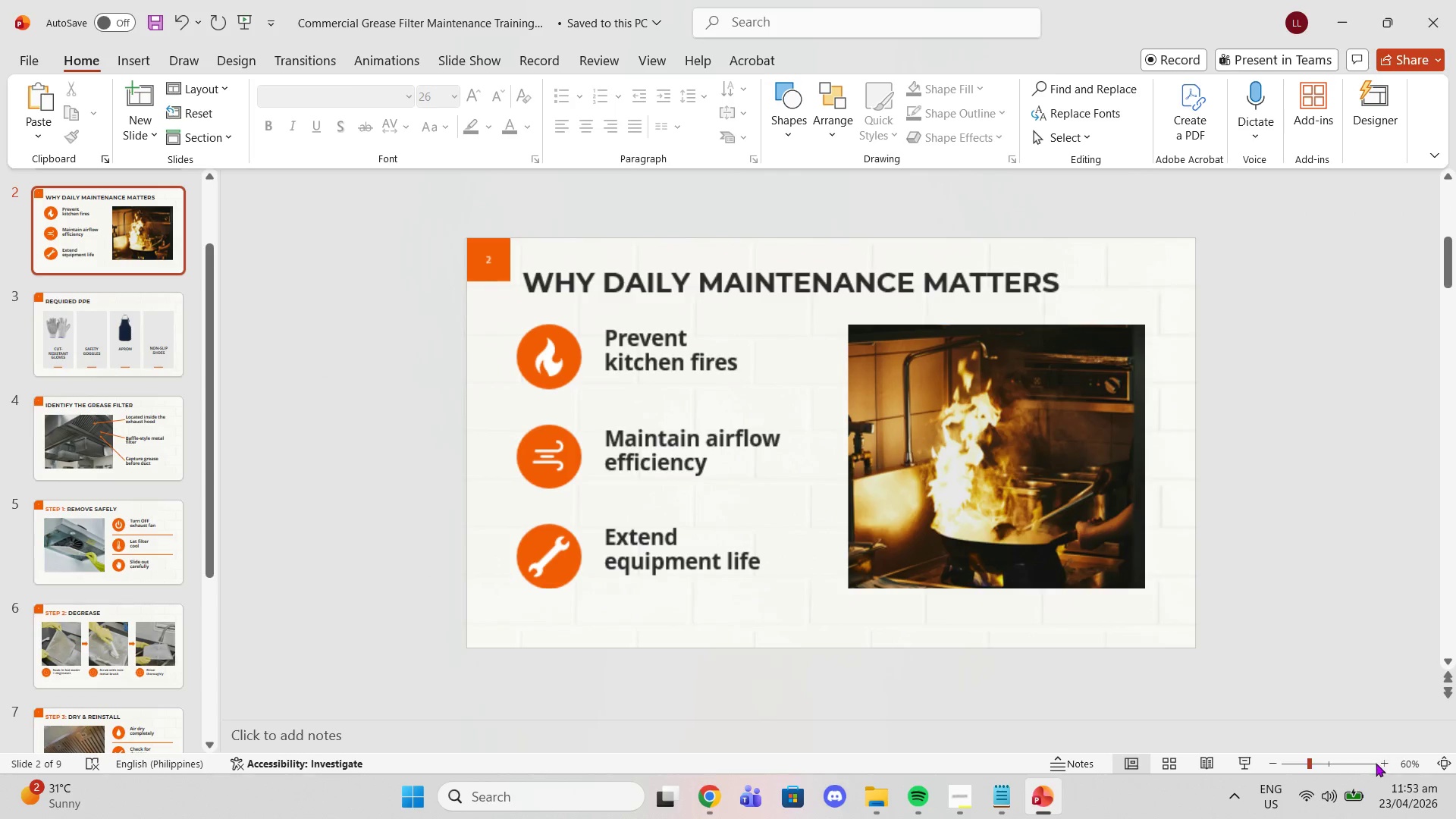 
scroll: coordinate [1290, 617], scroll_direction: up, amount: 1.0
 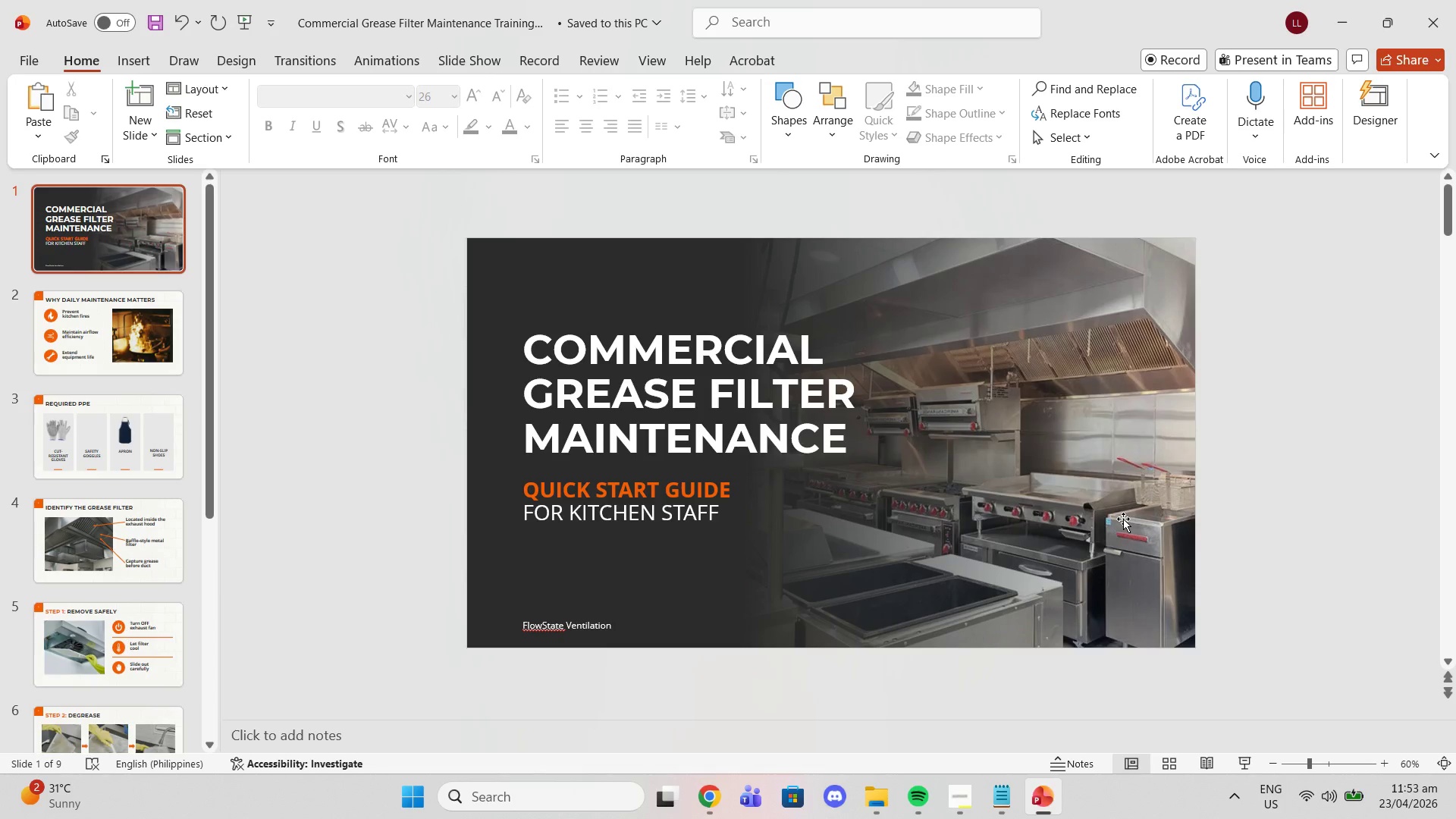 
scroll: coordinate [1130, 522], scroll_direction: down, amount: 4.0
 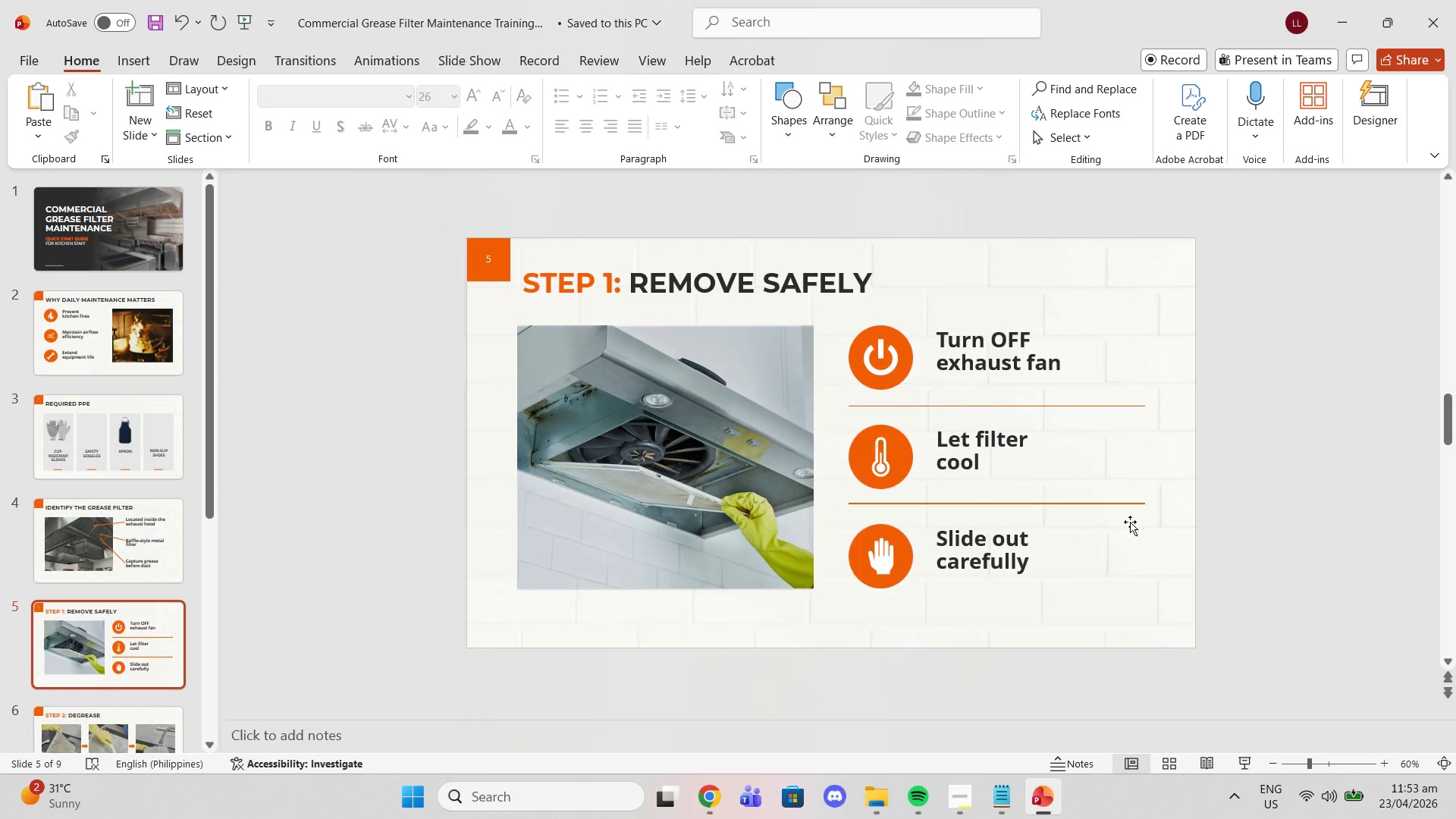 
scroll: coordinate [1130, 522], scroll_direction: up, amount: 2.0
 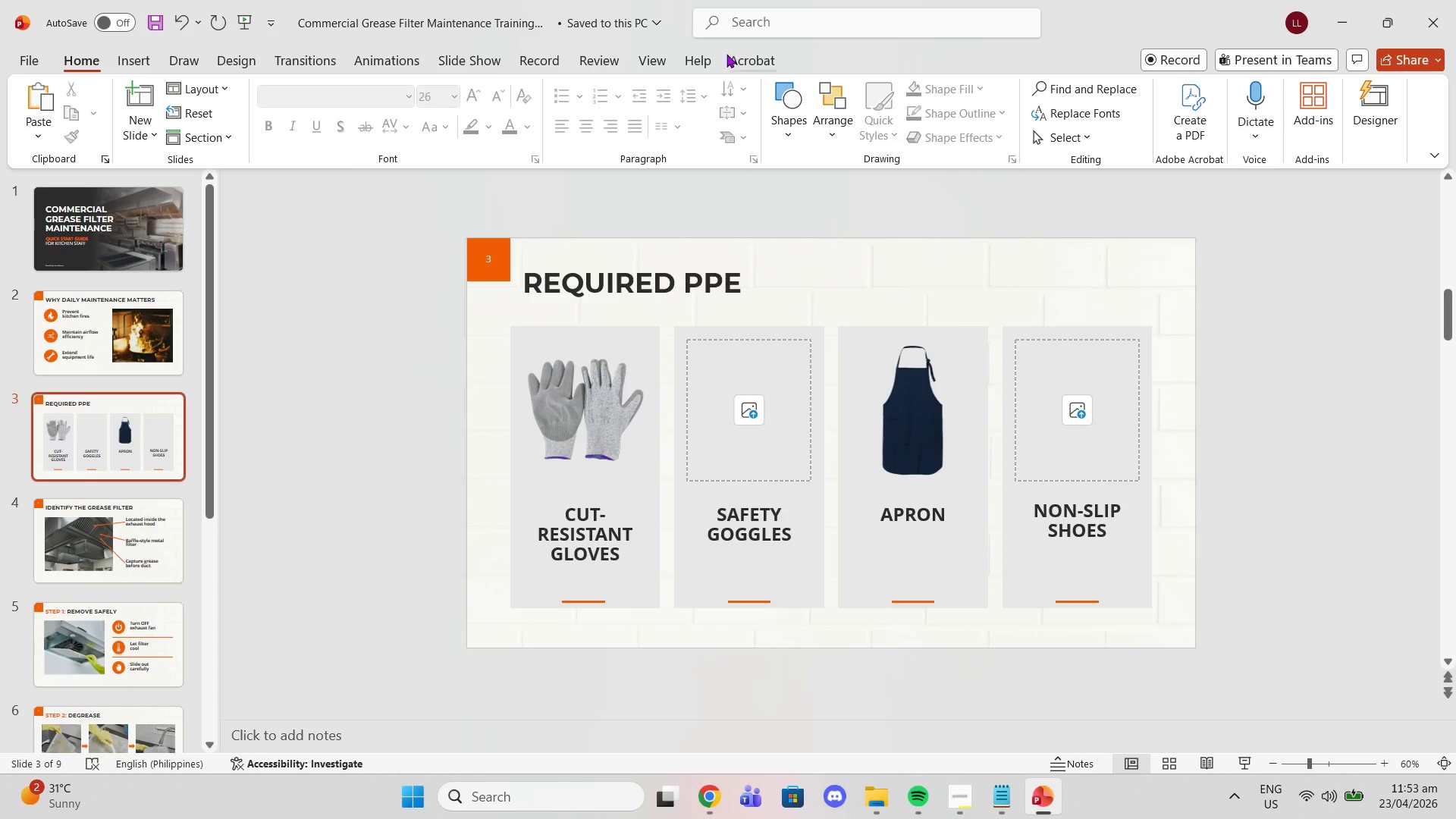 
left_click([654, 57])
 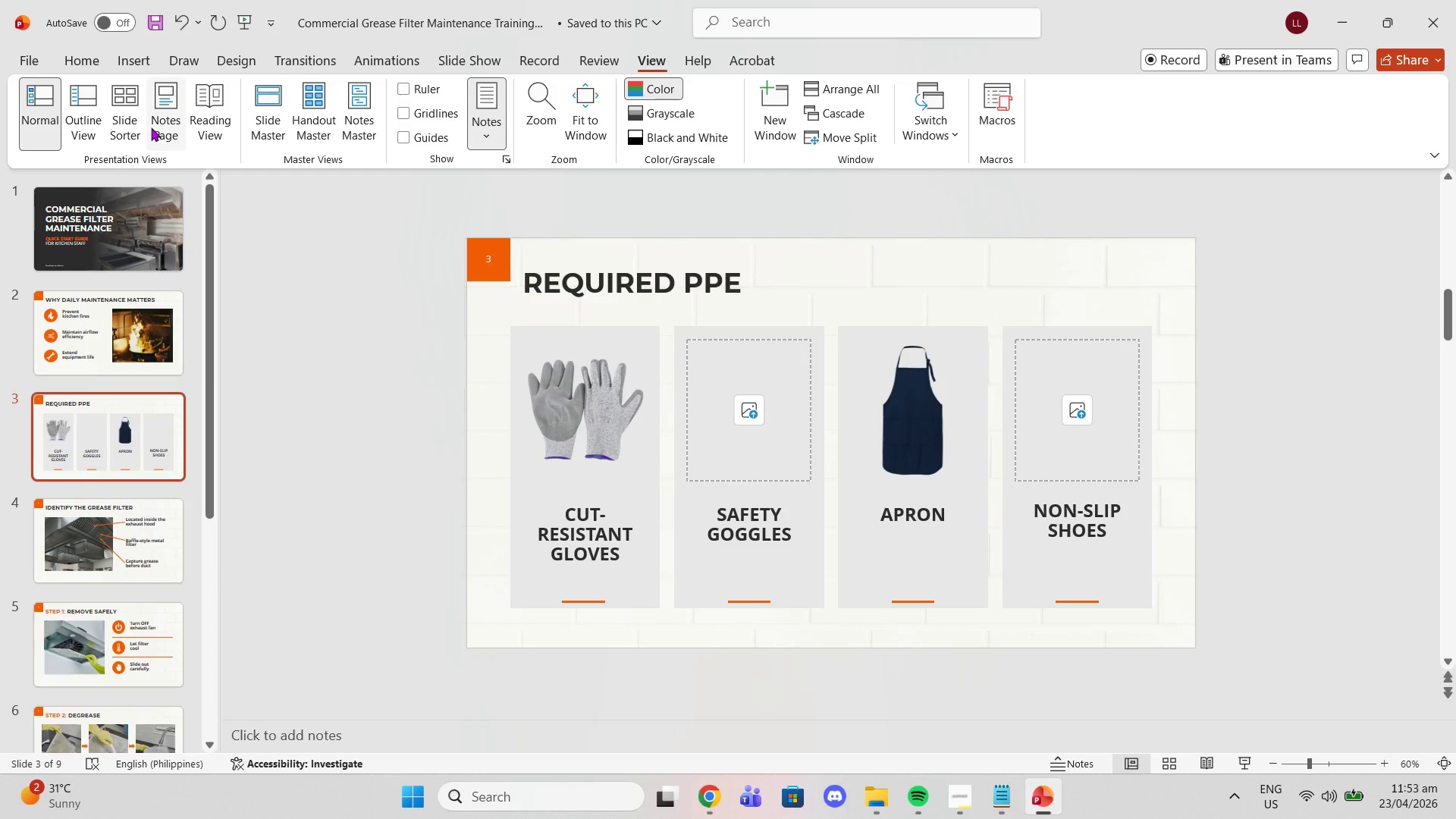 
left_click([249, 127])
 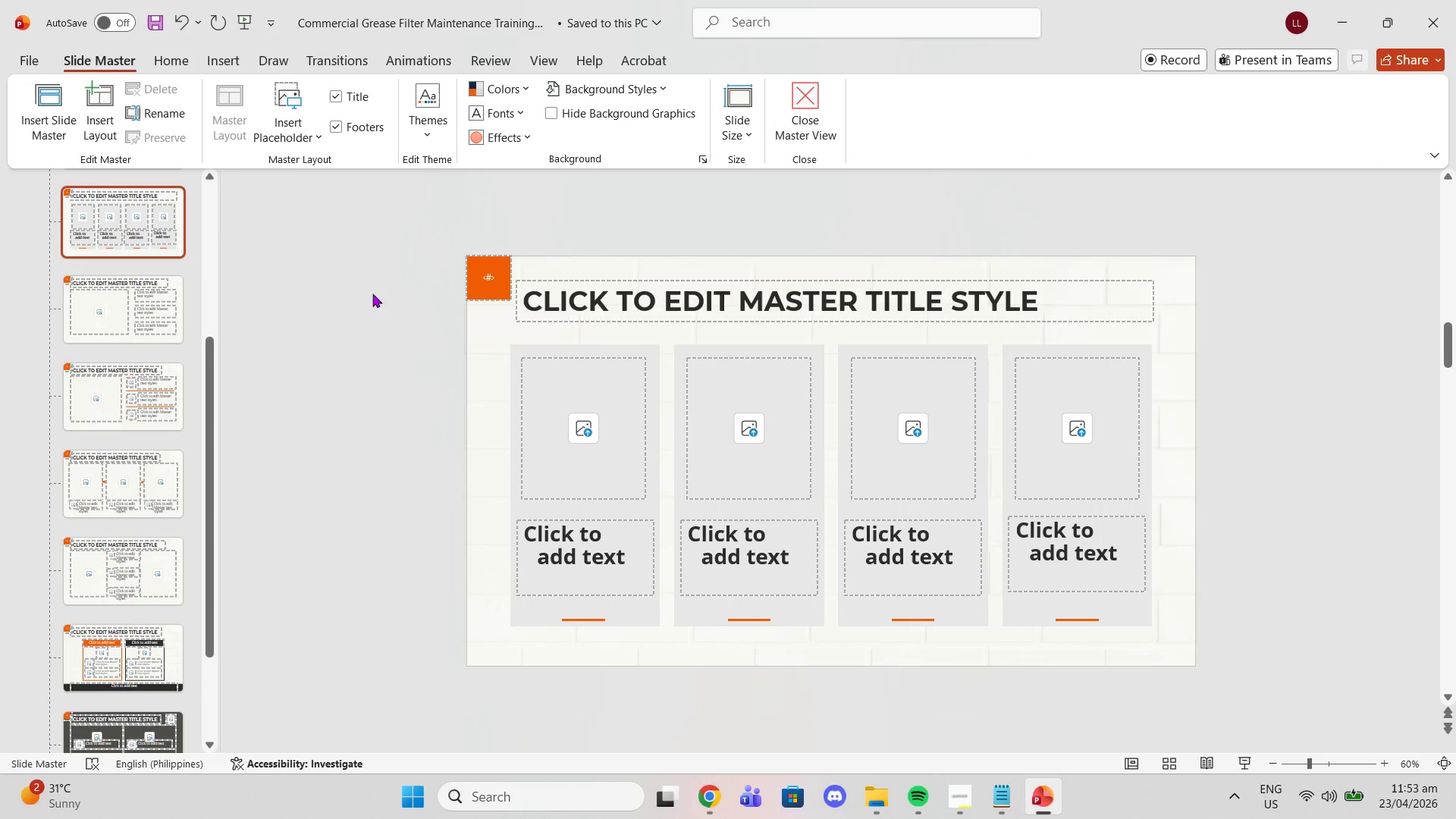 
left_click([165, 234])
 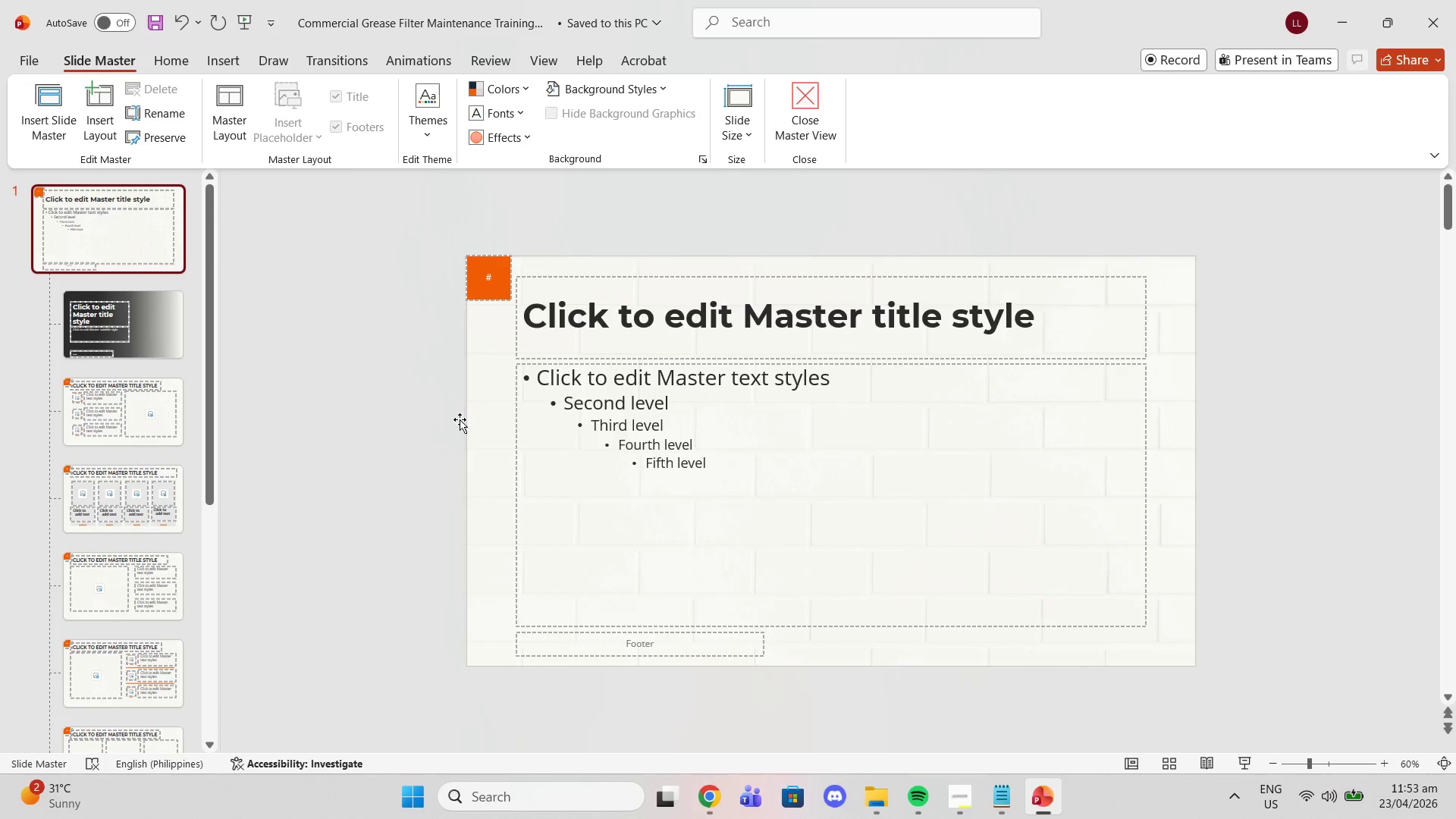 
scroll: coordinate [153, 224], scroll_direction: up, amount: 7.0
 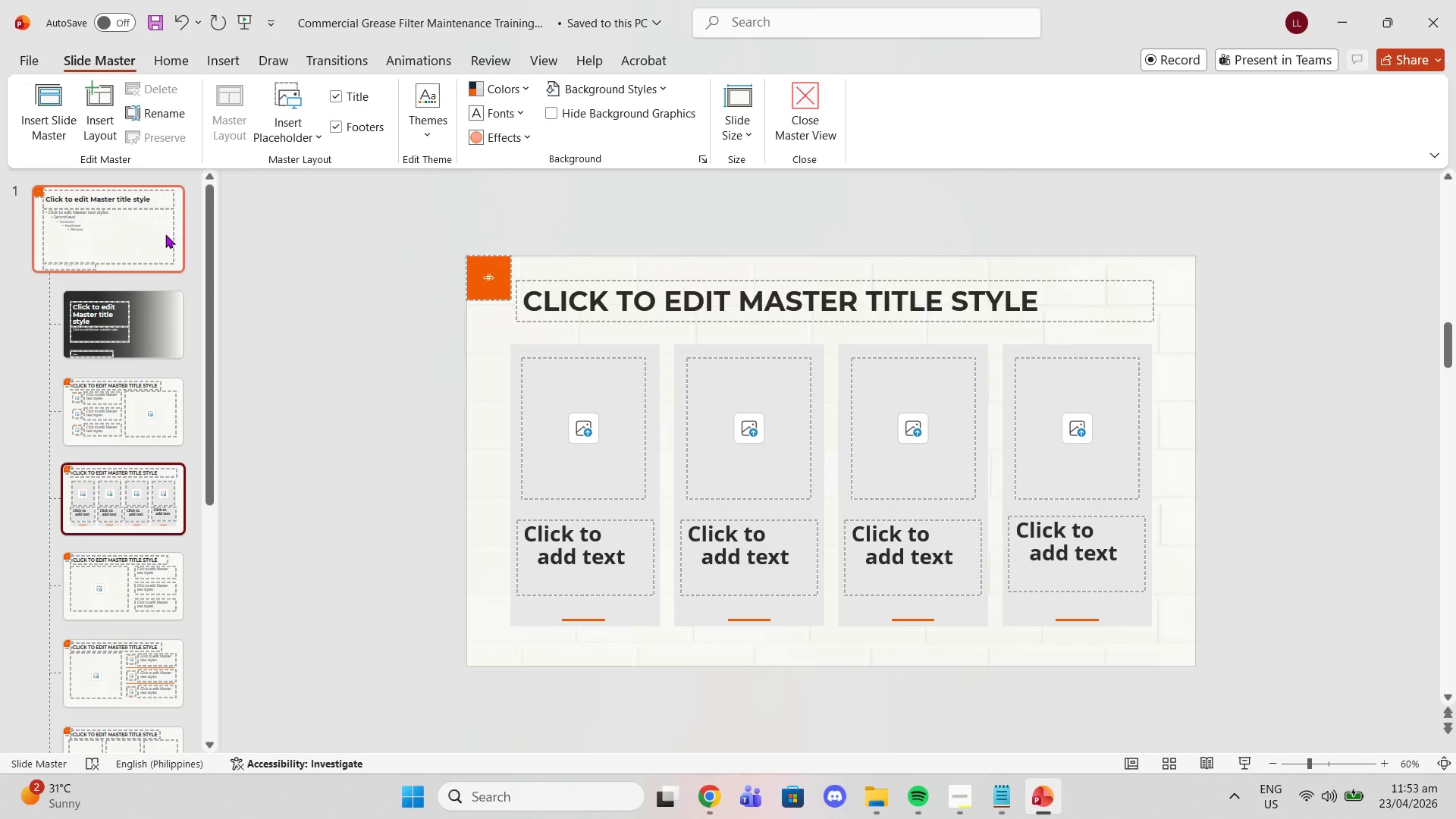 
left_click([487, 419])
 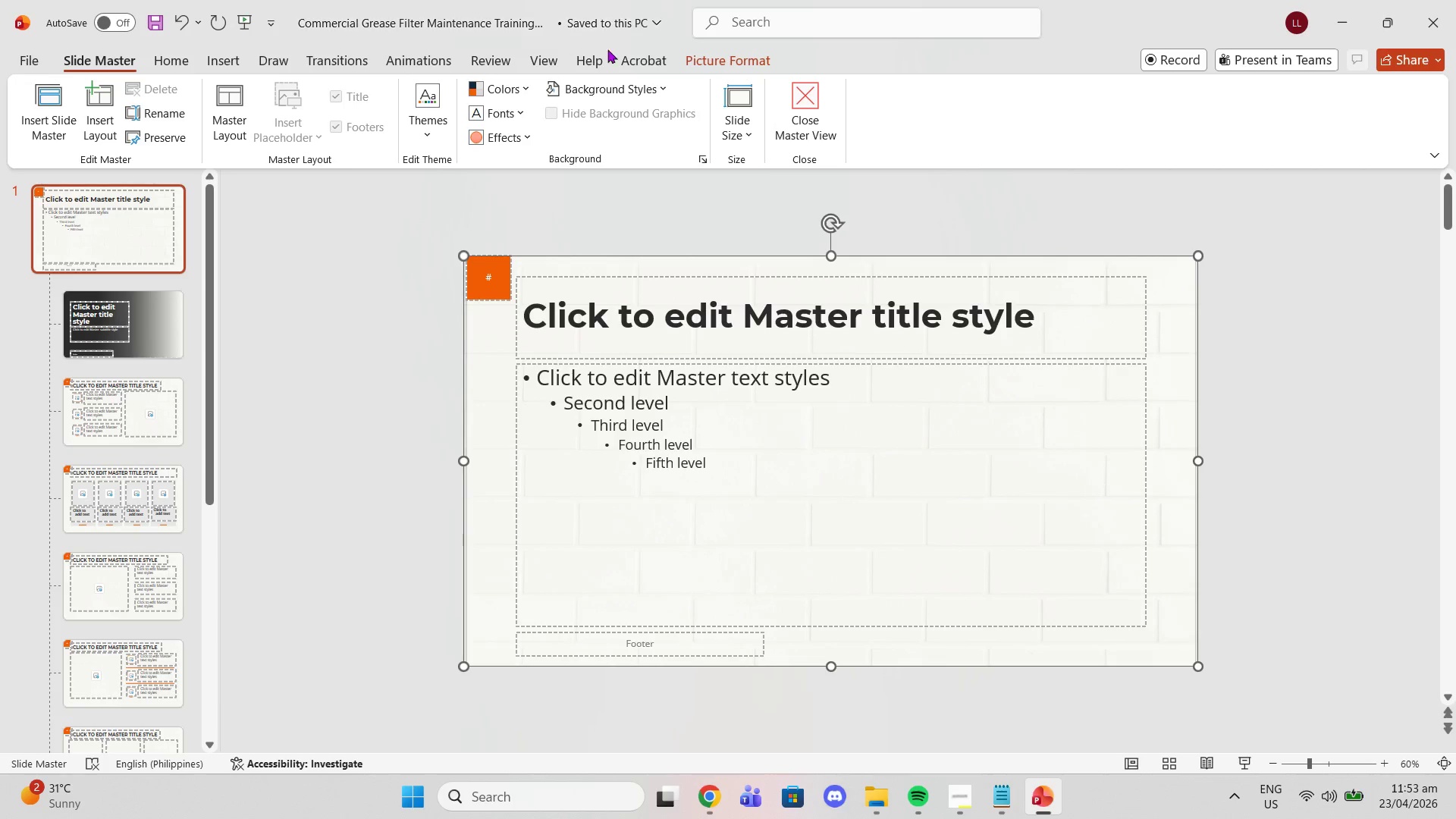 
left_click([752, 64])
 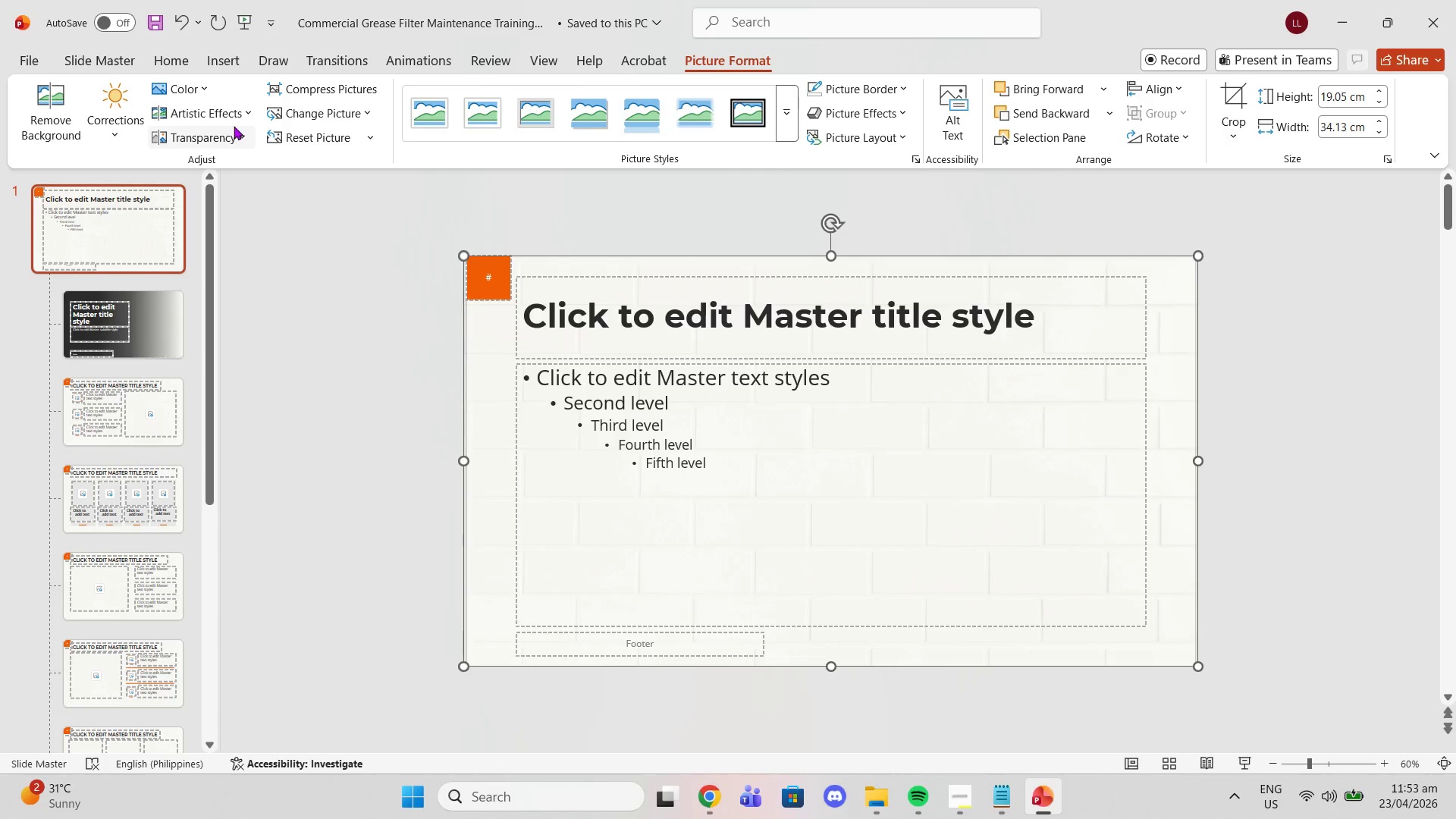 
left_click([231, 126])
 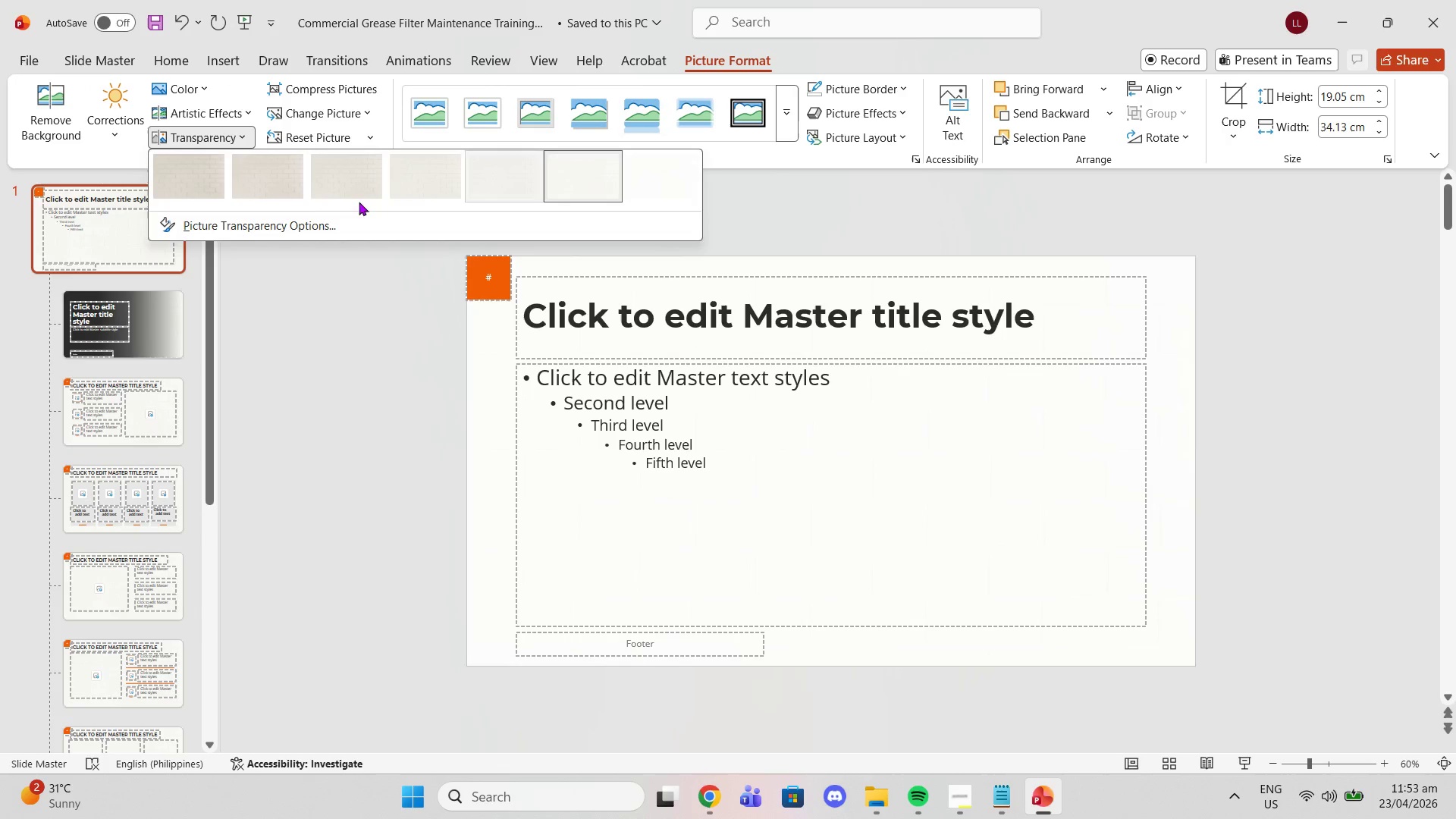 
left_click([291, 224])
 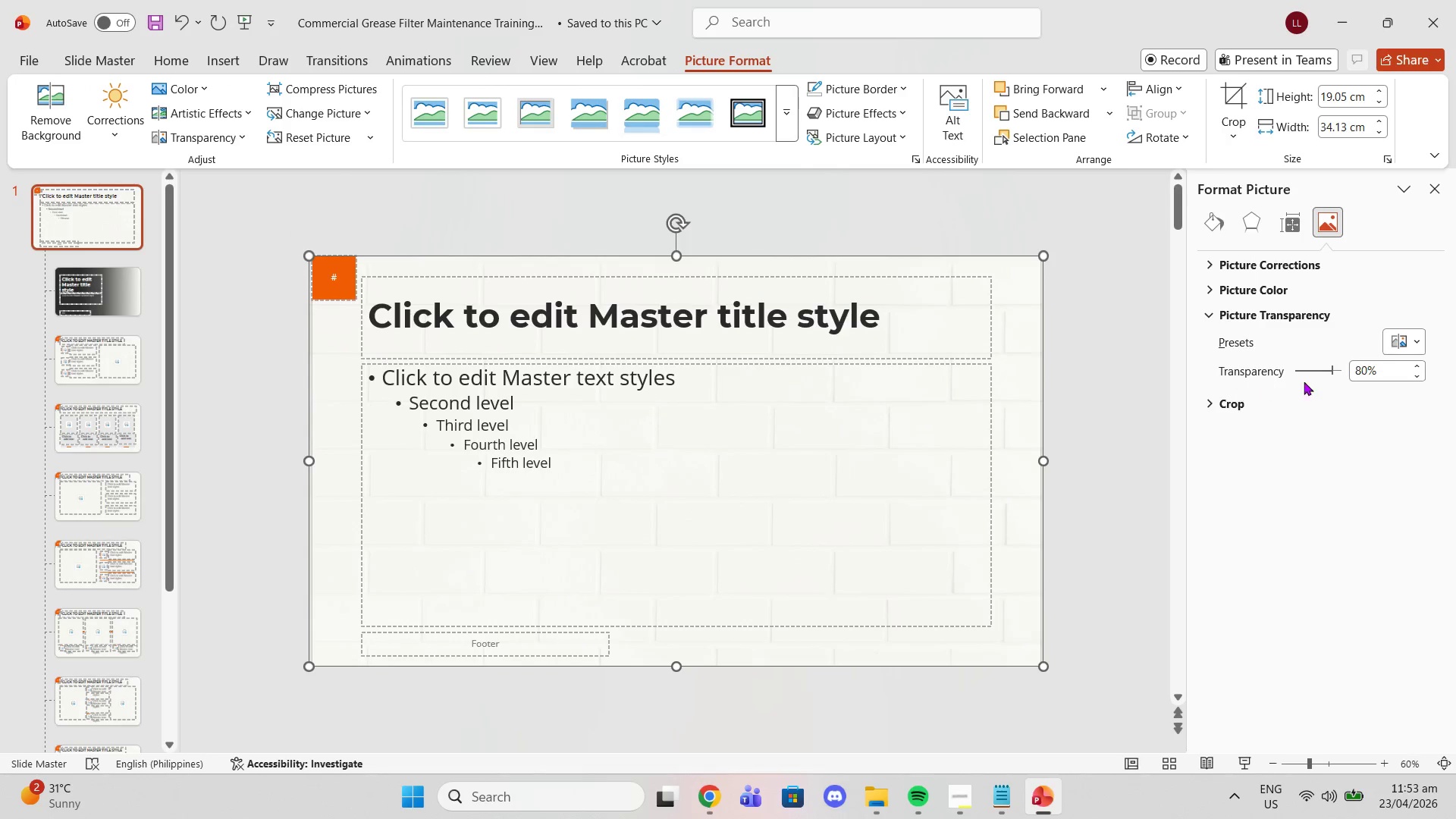 
left_click_drag(start_coordinate=[1332, 369], to_coordinate=[1332, 355])
 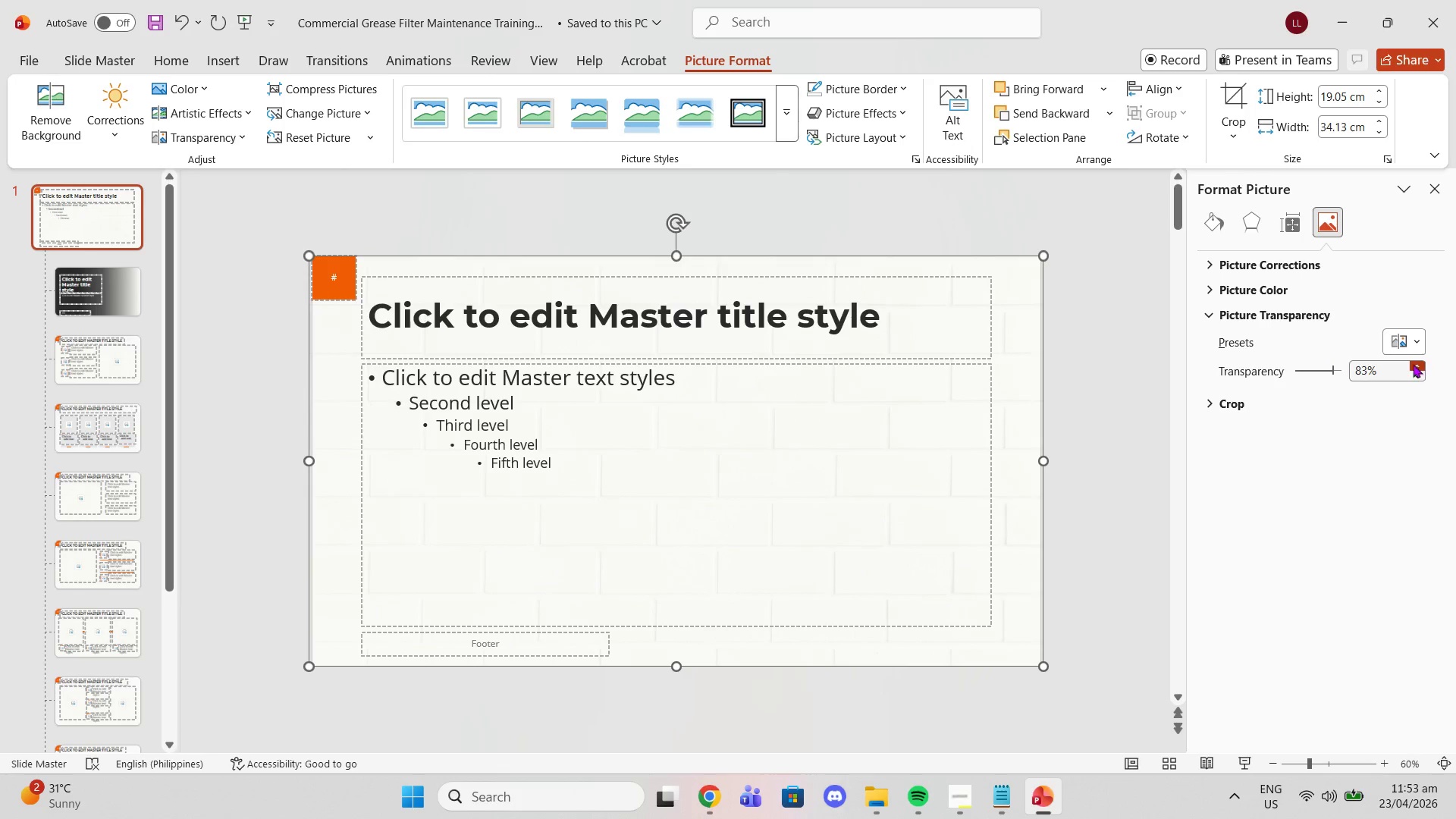 
double_click([1410, 364])
 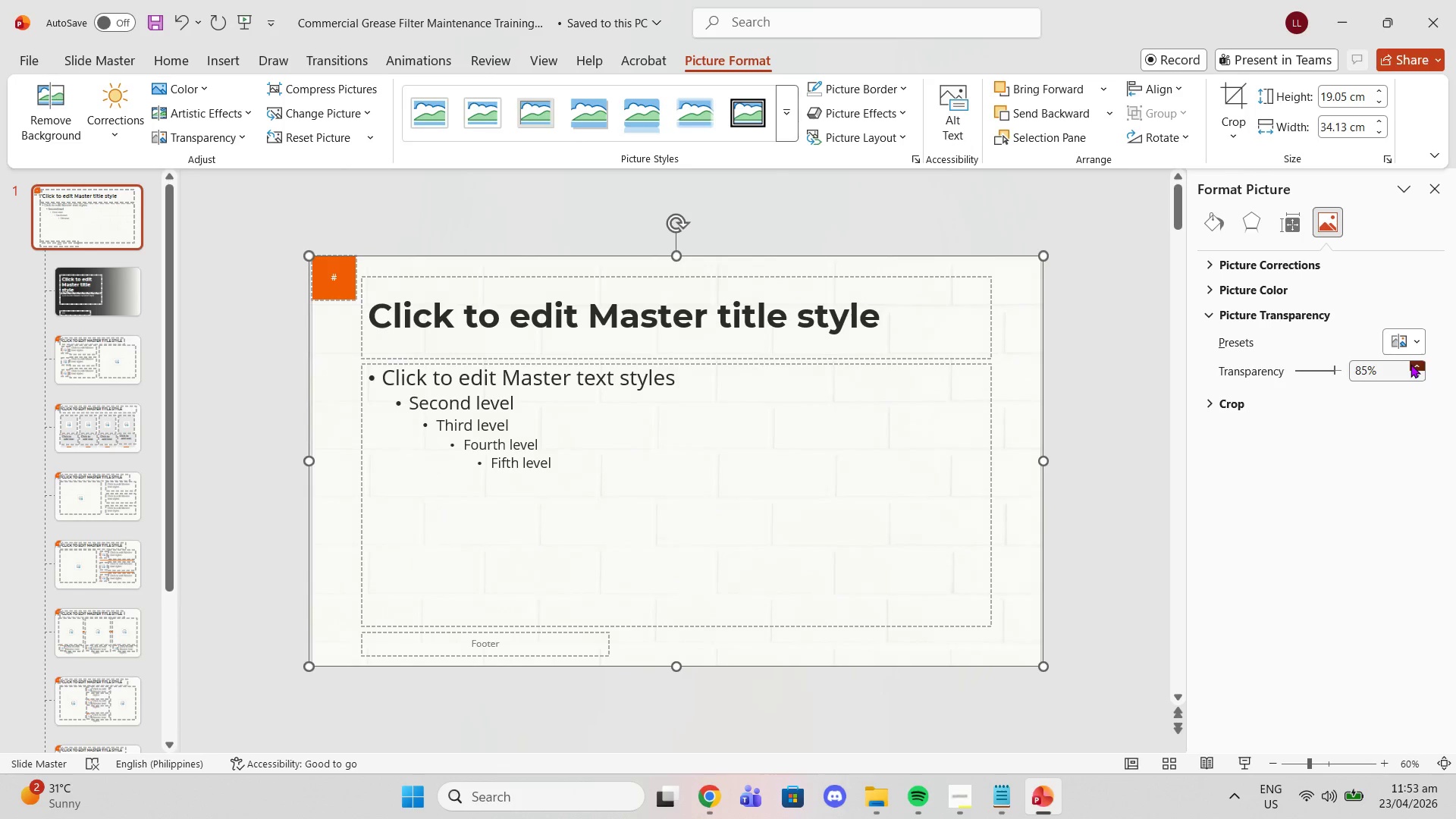 
triple_click([1410, 364])
 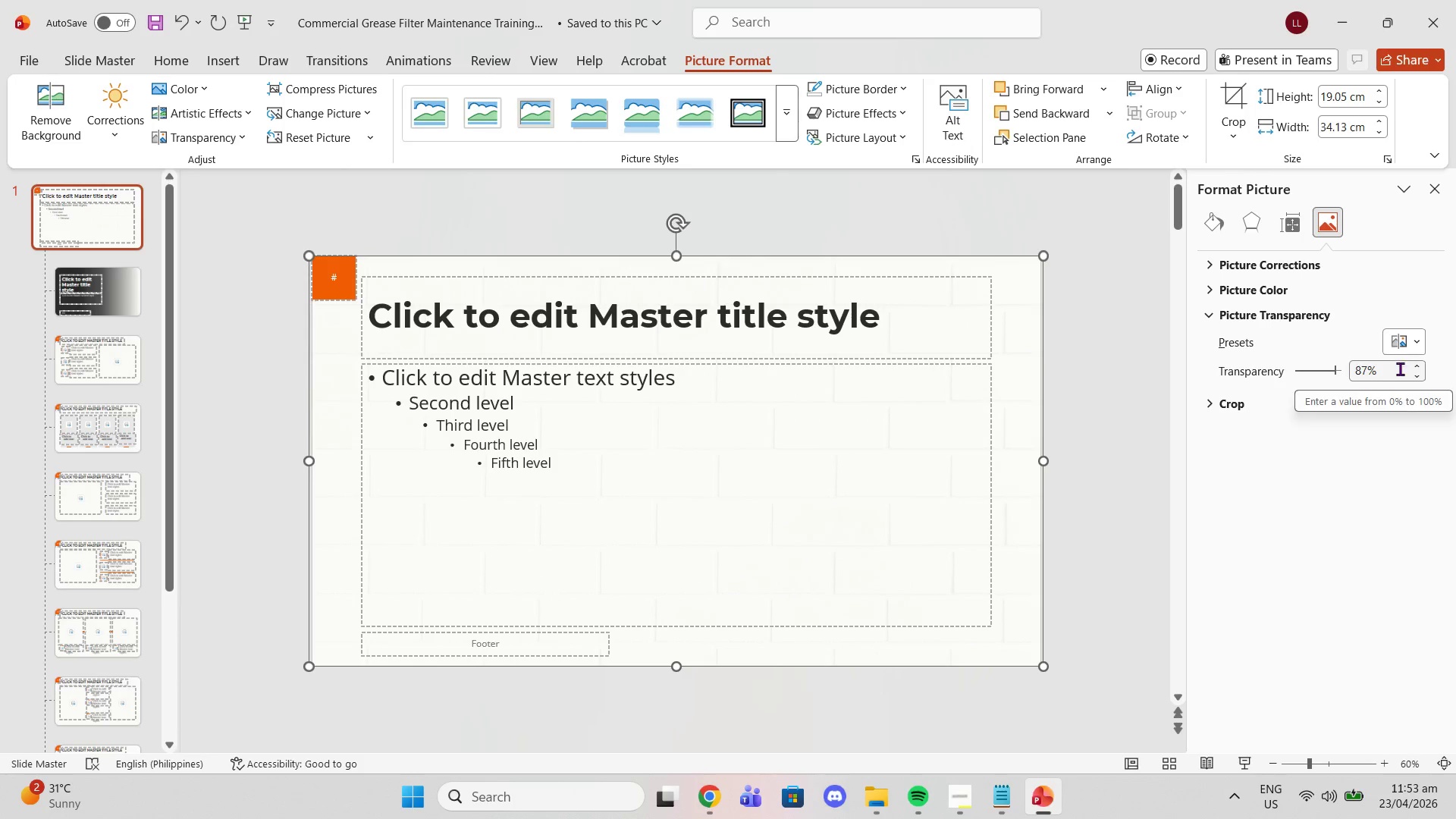 
double_click([1417, 366])
 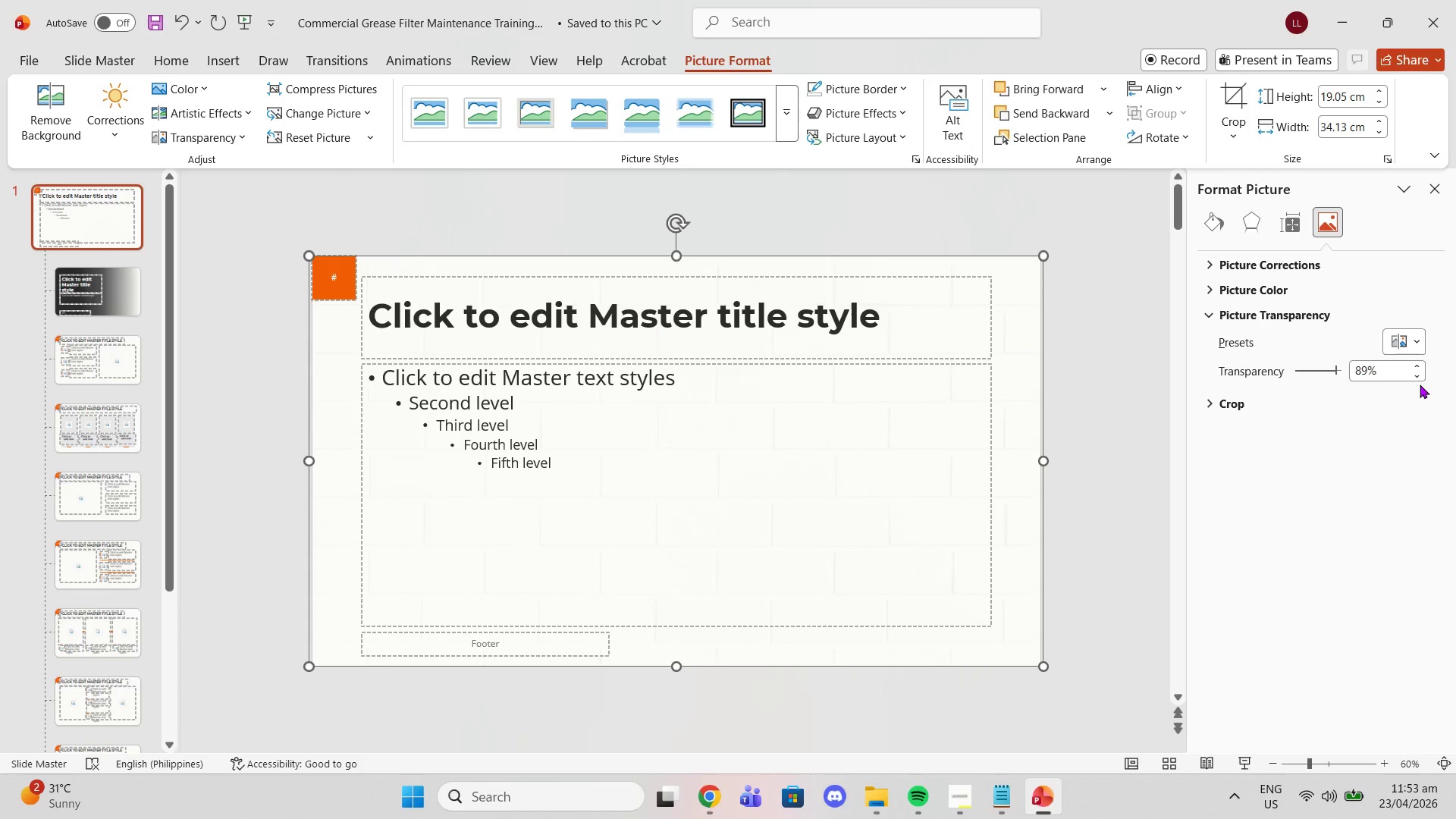 
left_click([1413, 378])
 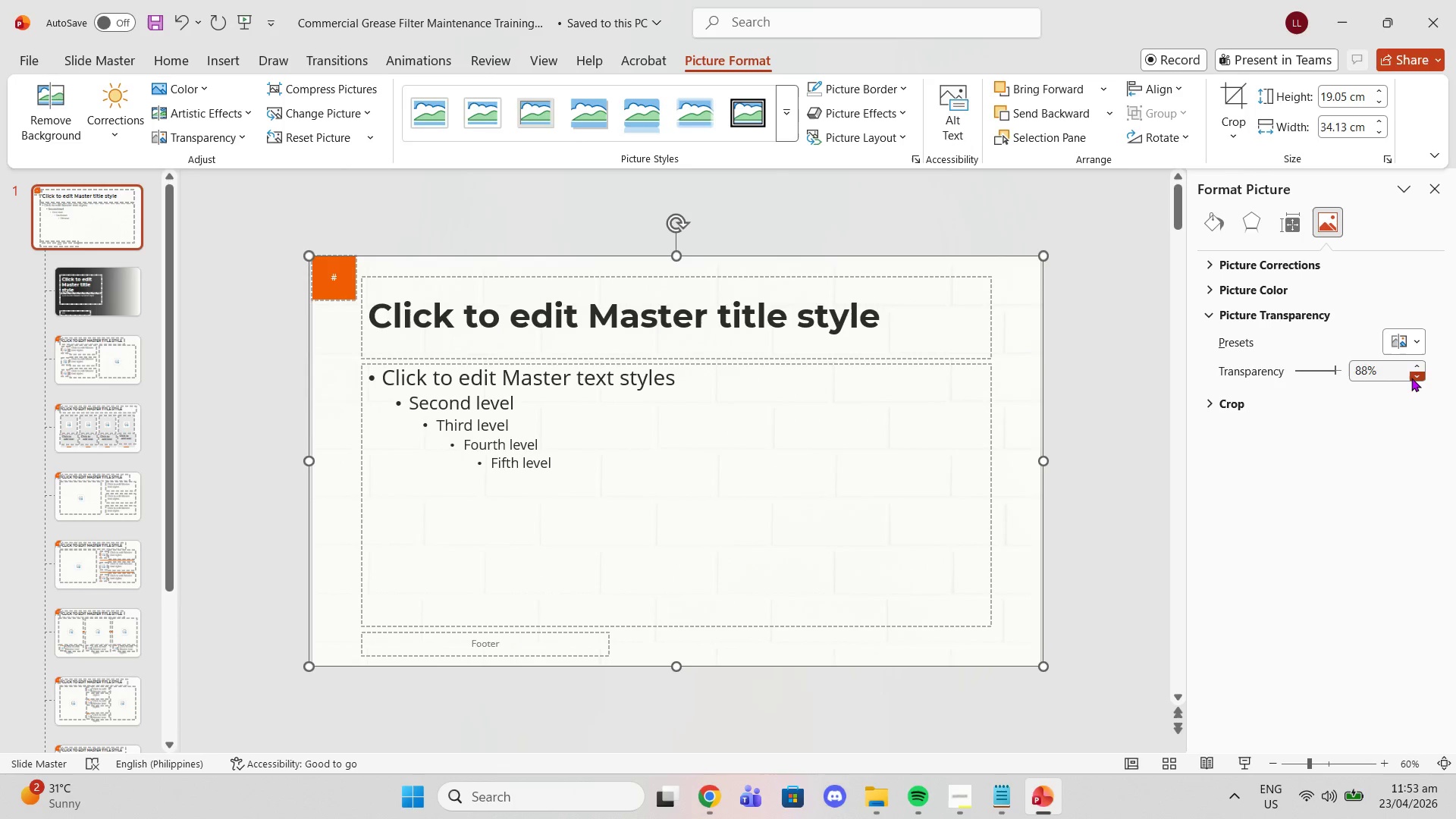 
triple_click([1411, 378])
 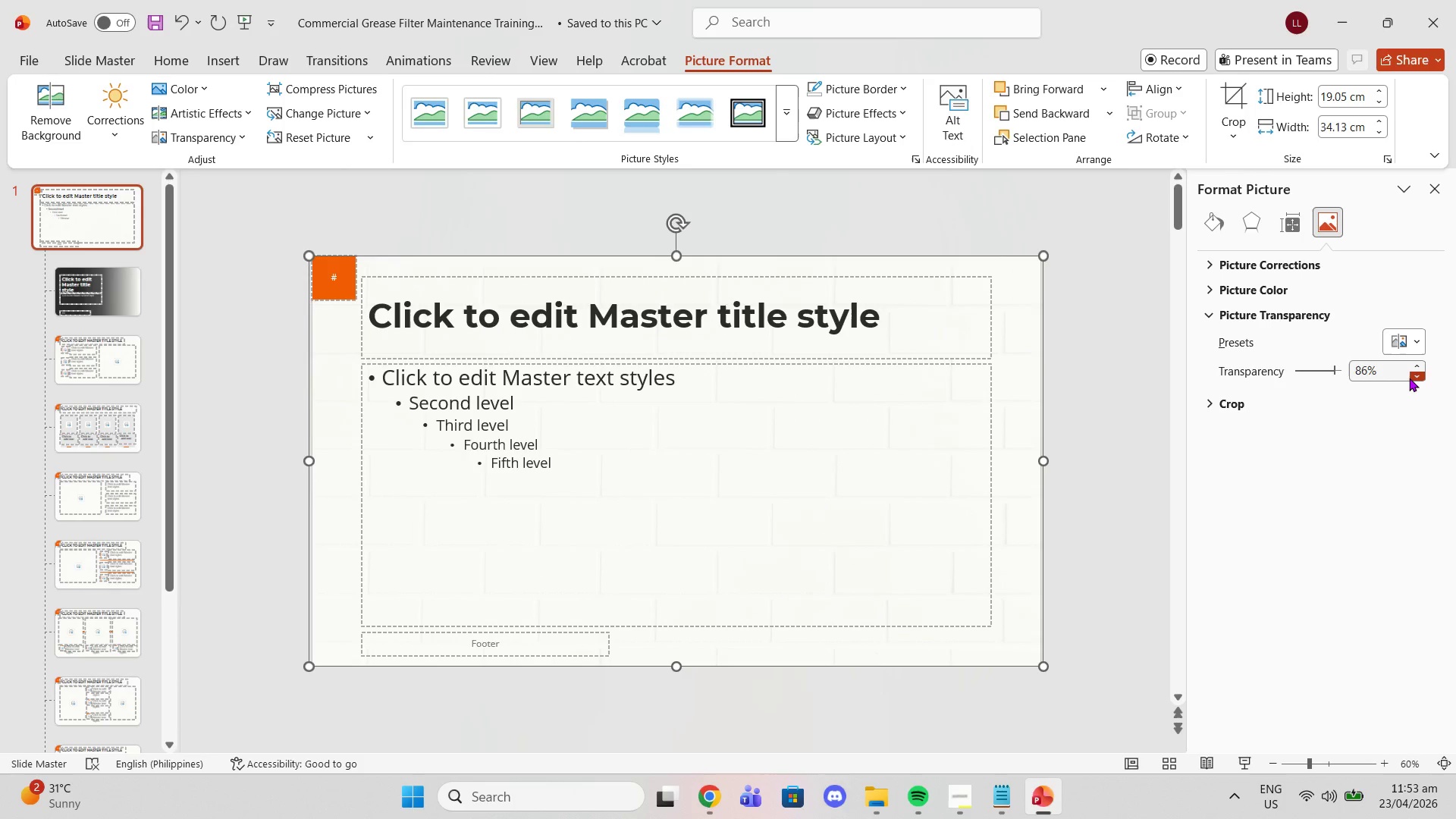 
left_click_drag(start_coordinate=[1408, 378], to_coordinate=[1404, 375])
 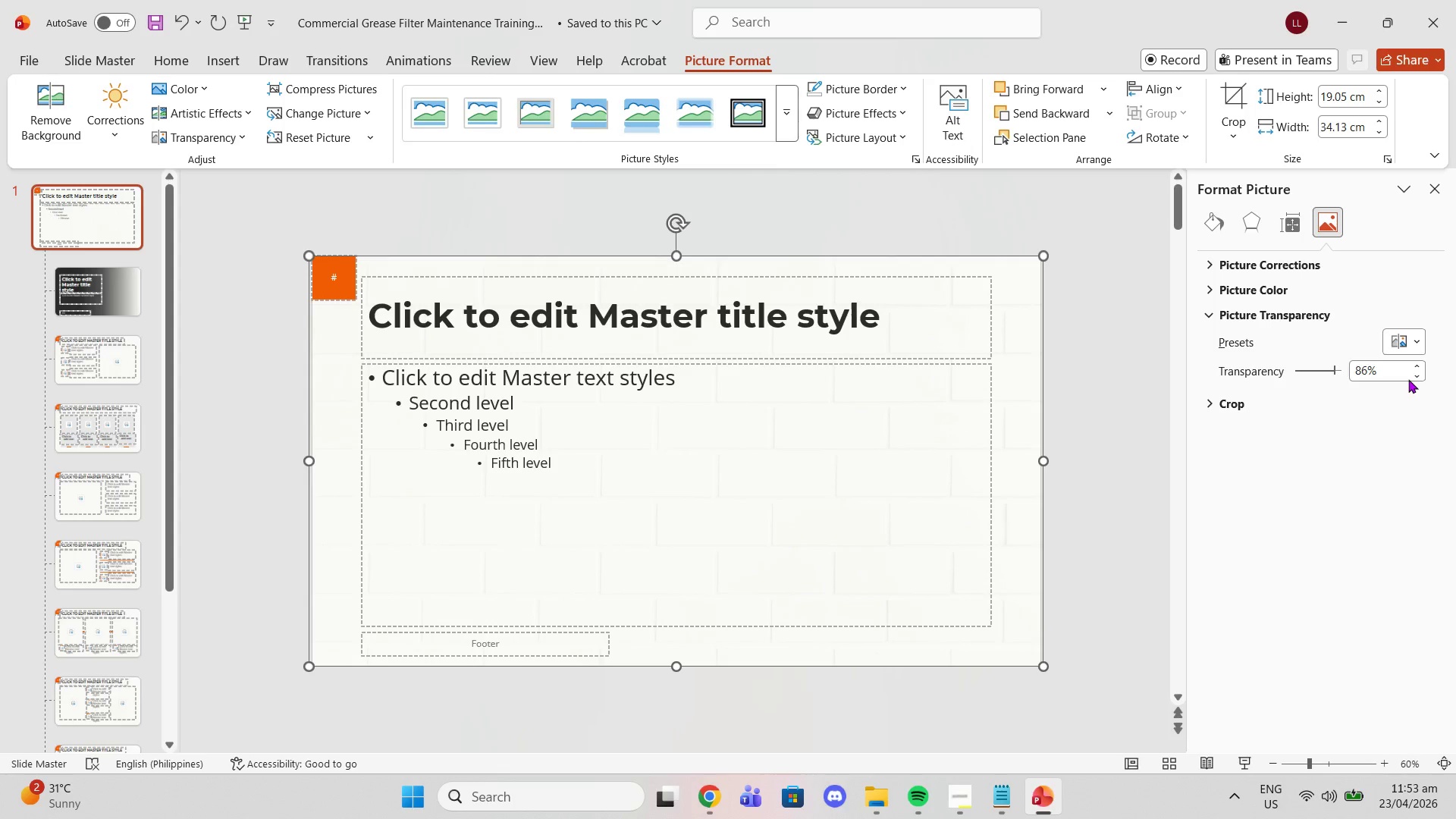 
double_click([1413, 375])
 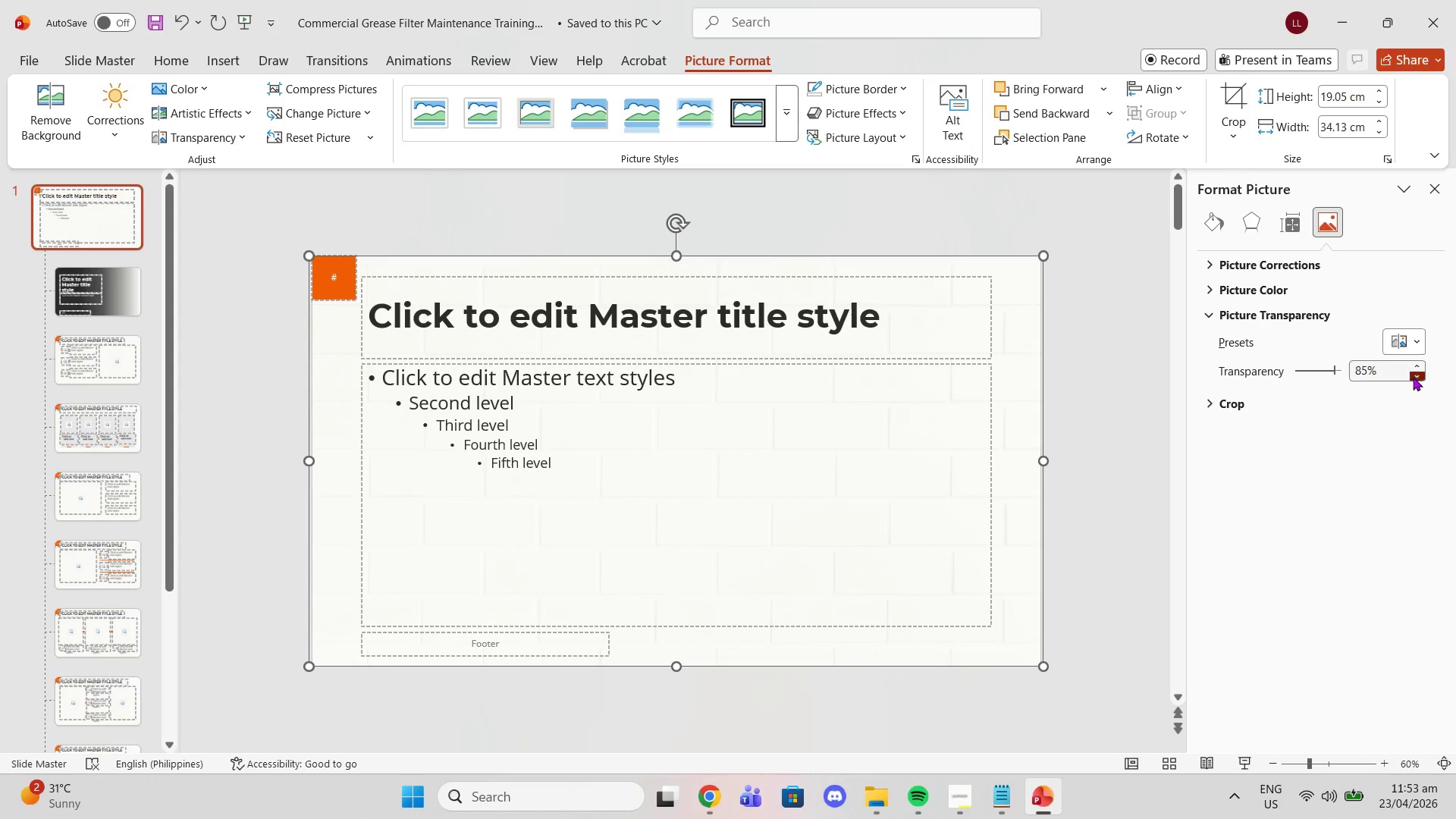 
triple_click([1415, 378])
 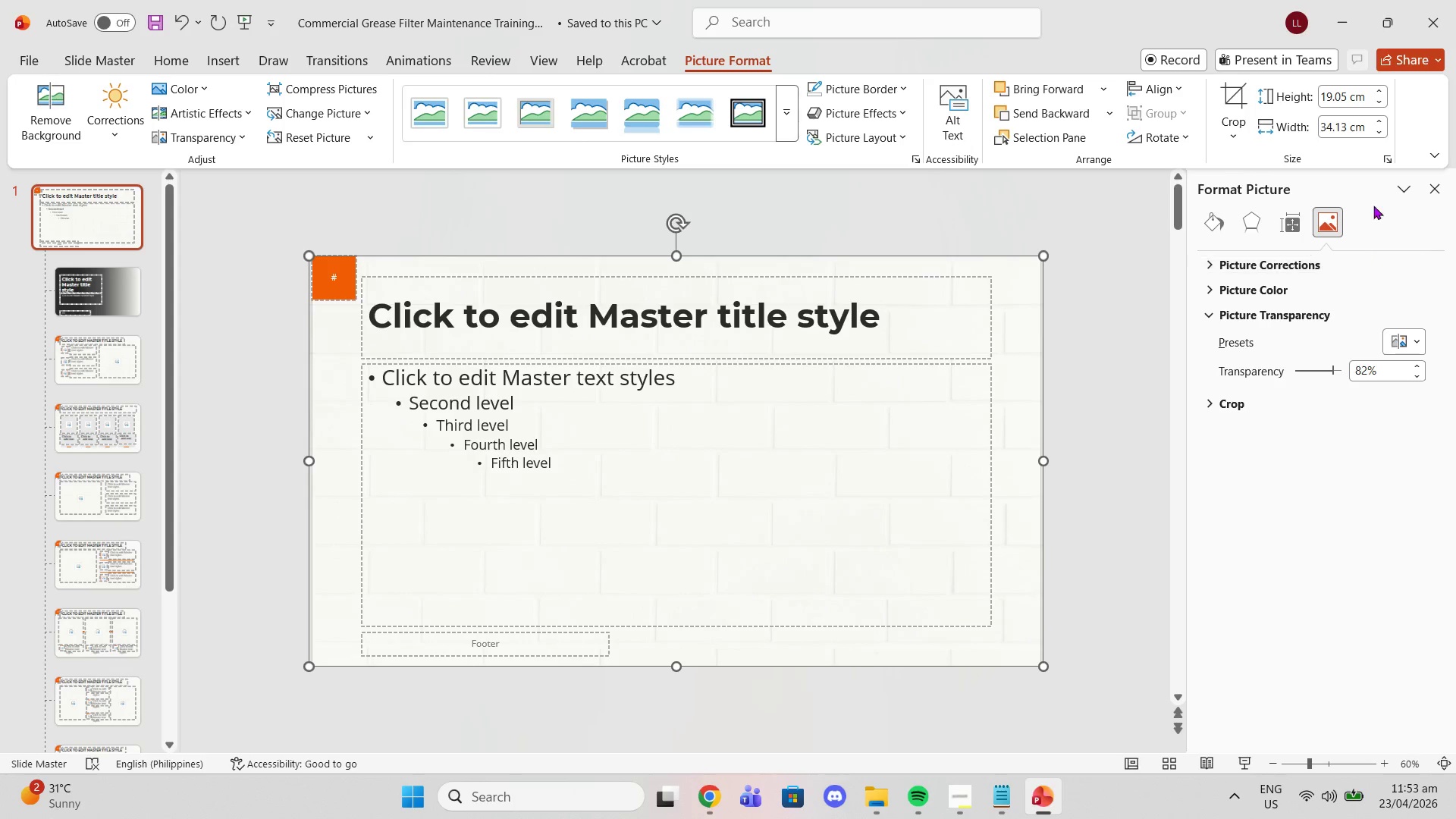 
left_click([1429, 184])
 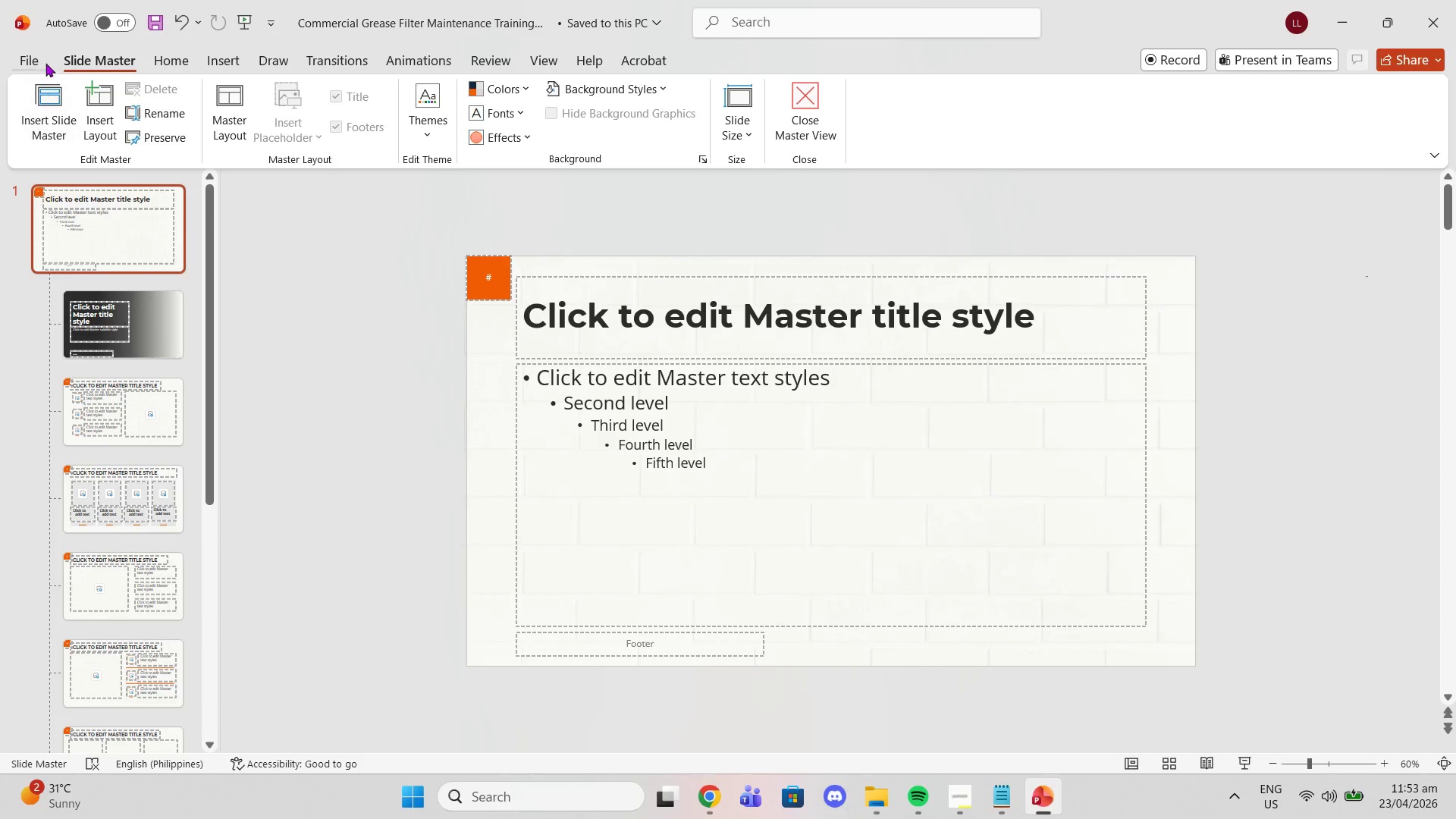 
left_click([784, 111])
 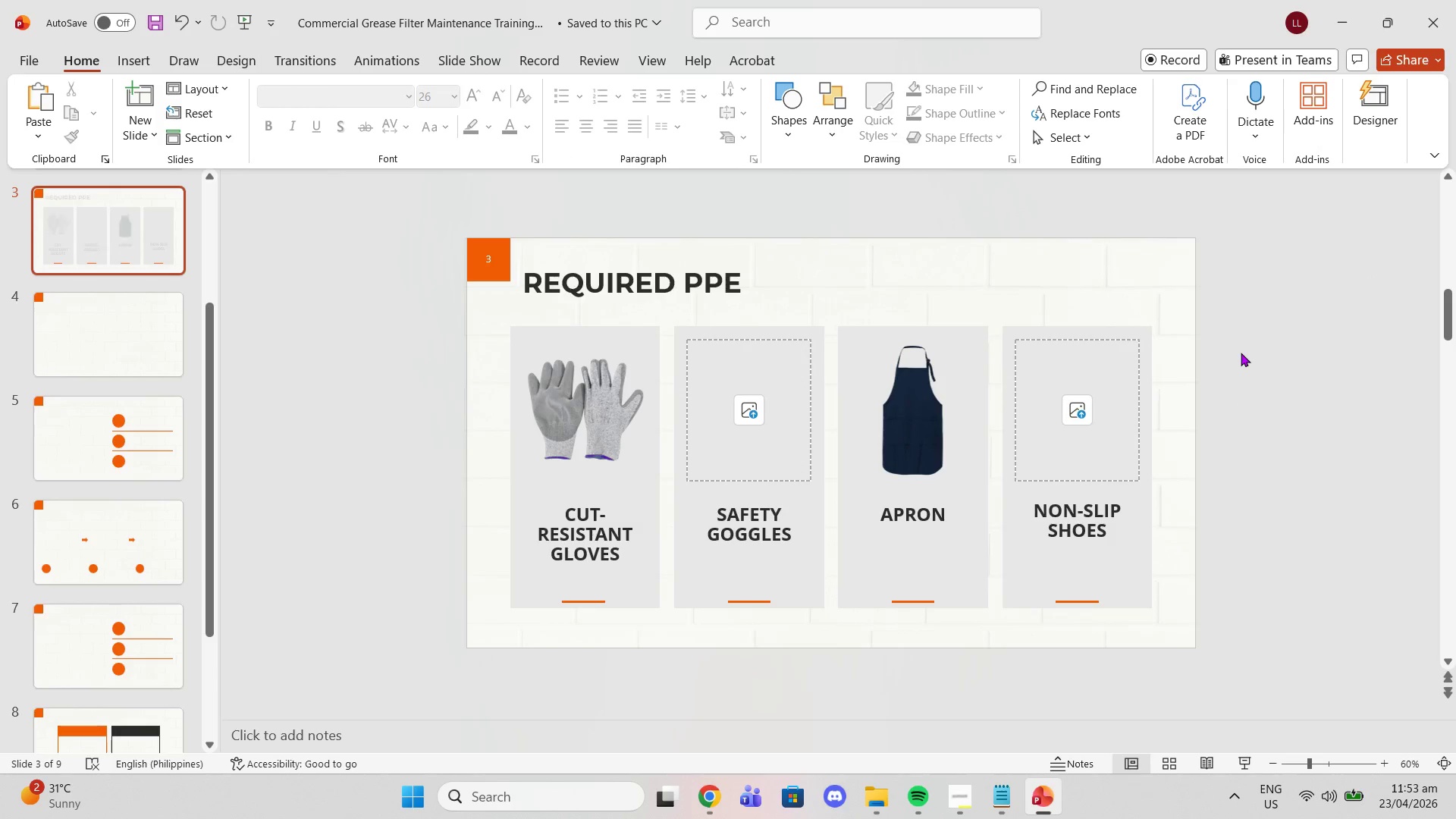 
scroll: coordinate [1241, 353], scroll_direction: down, amount: 1.0
 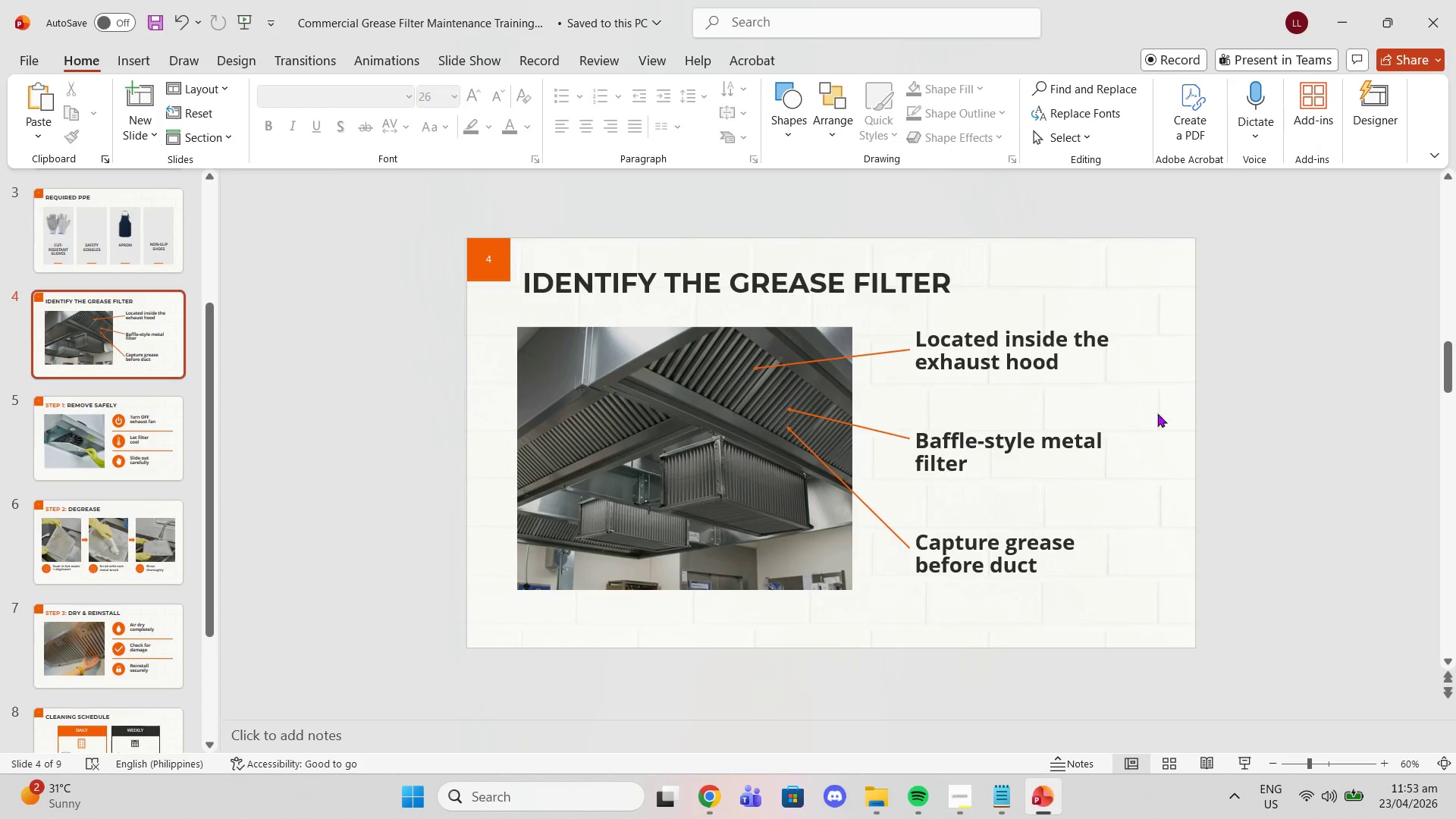 
scroll: coordinate [1034, 479], scroll_direction: up, amount: 2.0
 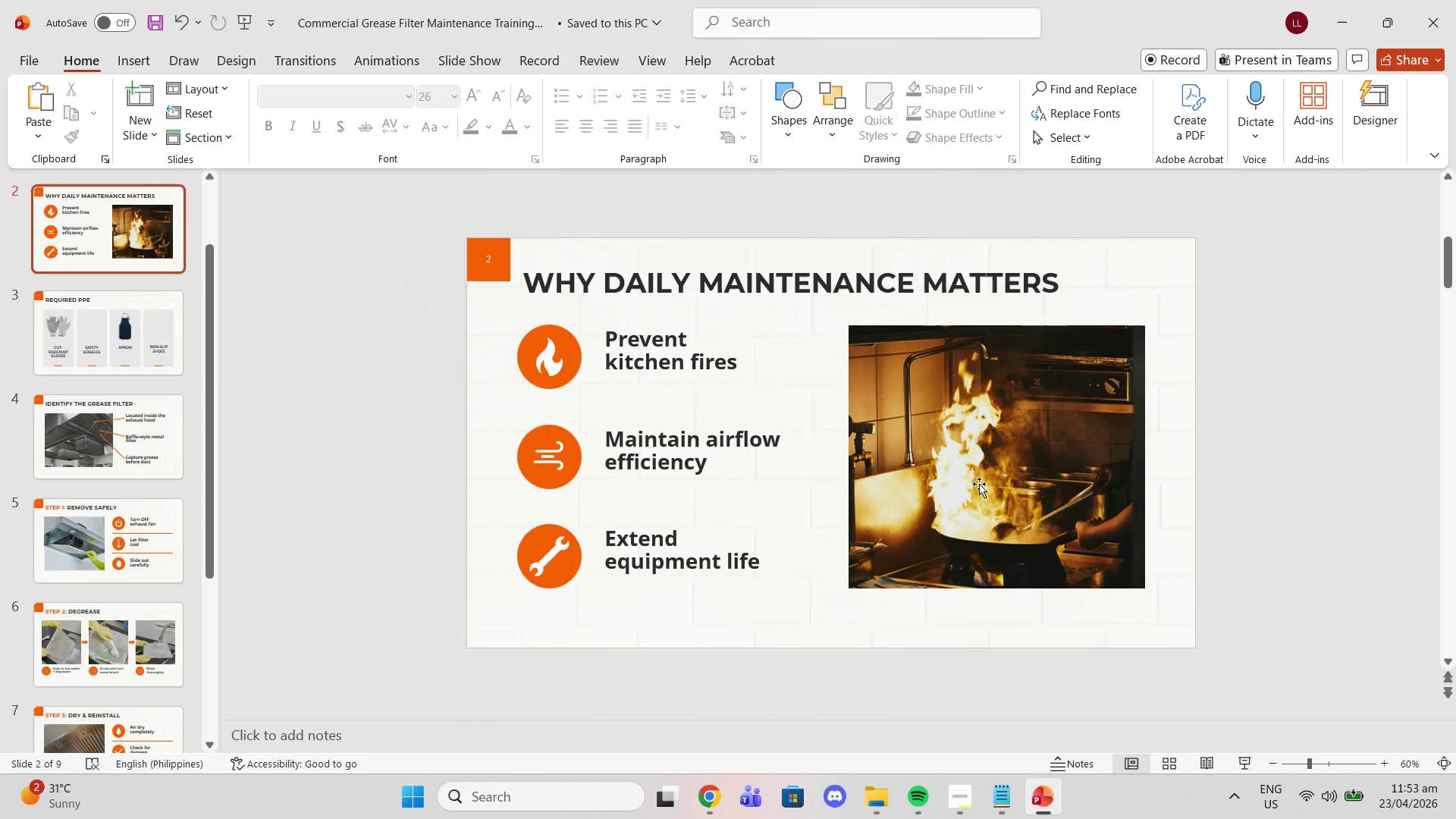 
scroll: coordinate [964, 503], scroll_direction: down, amount: 6.0
 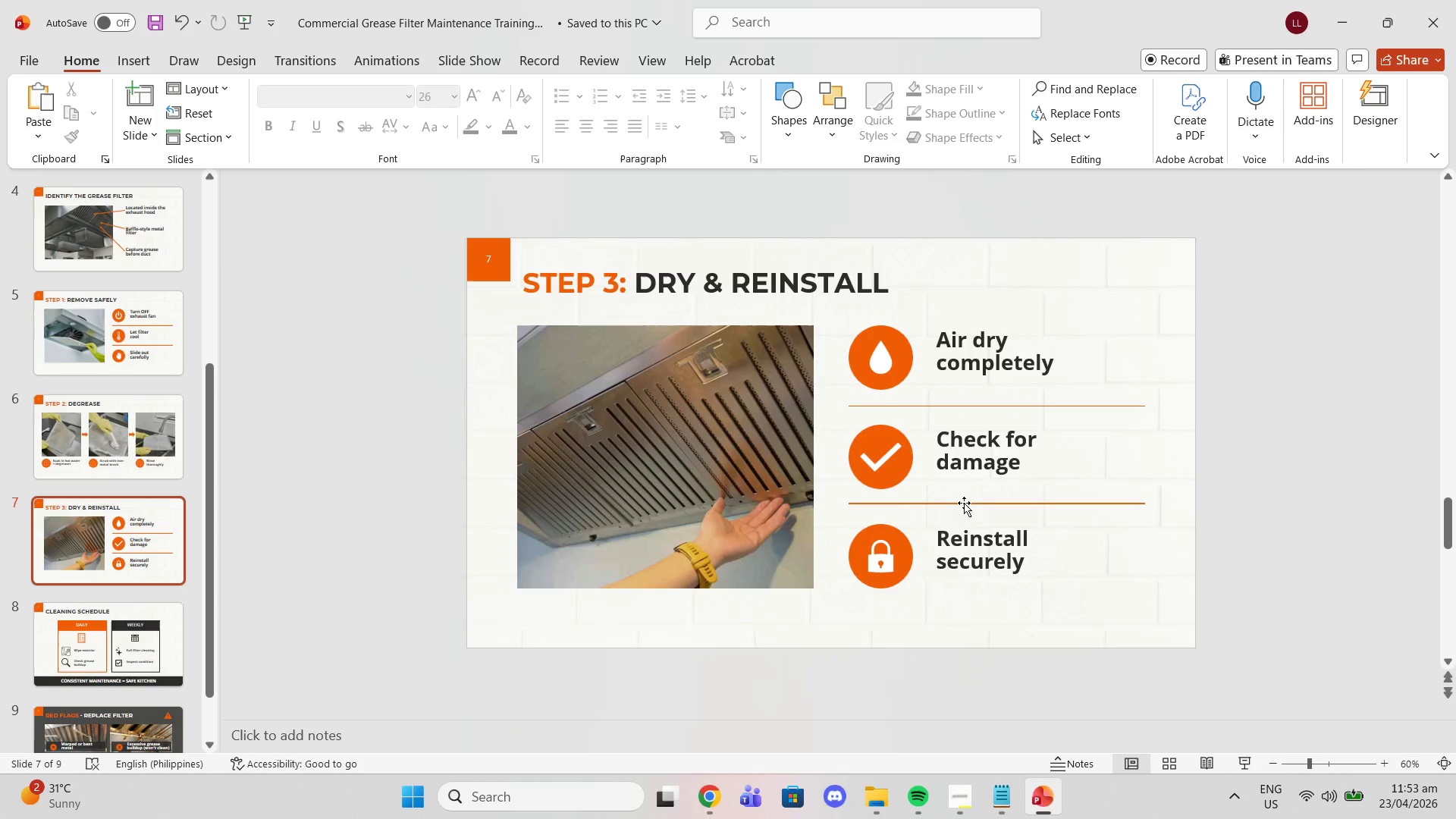 
scroll: coordinate [964, 503], scroll_direction: up, amount: 1.0
 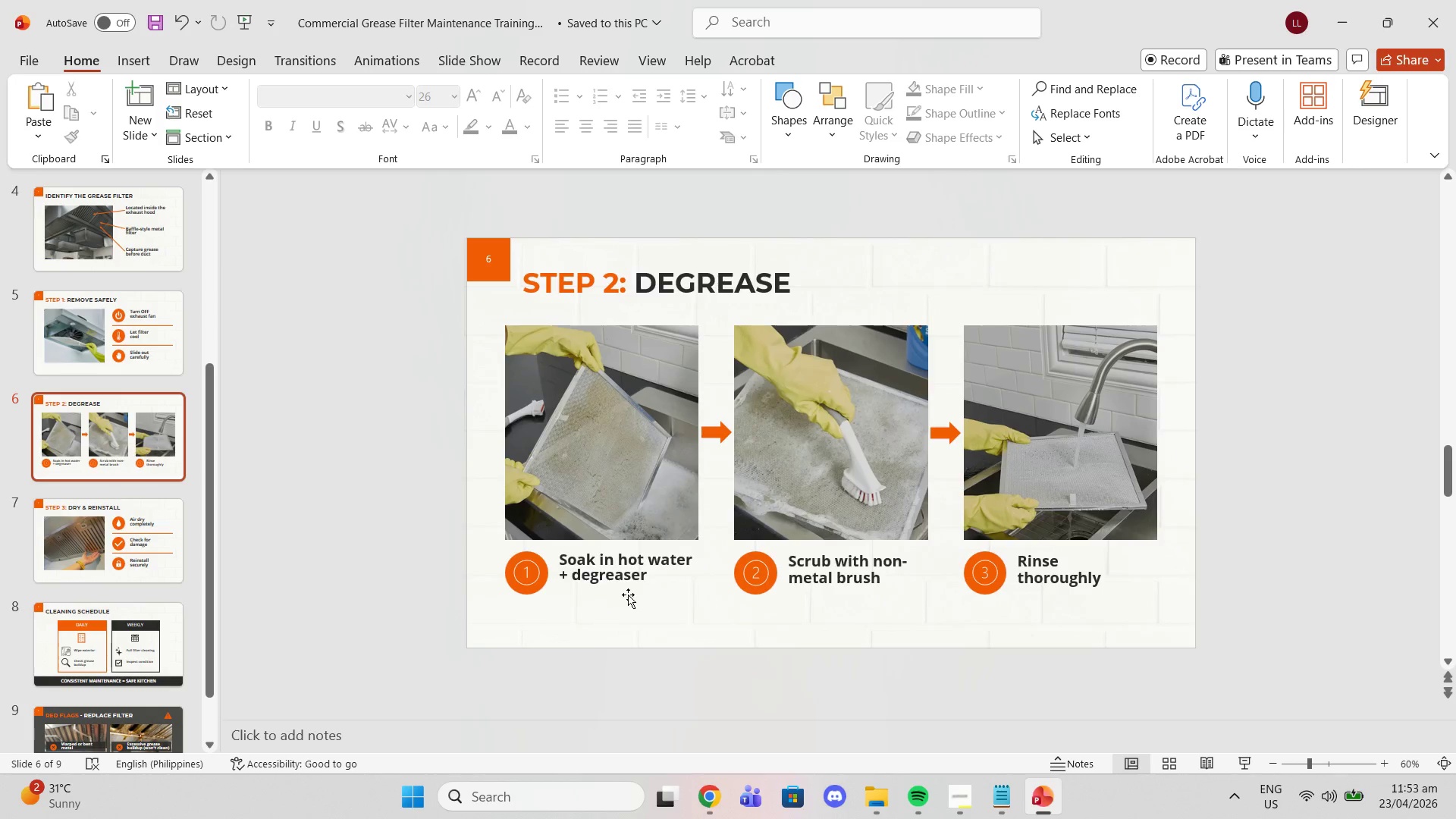 
left_click([521, 573])
 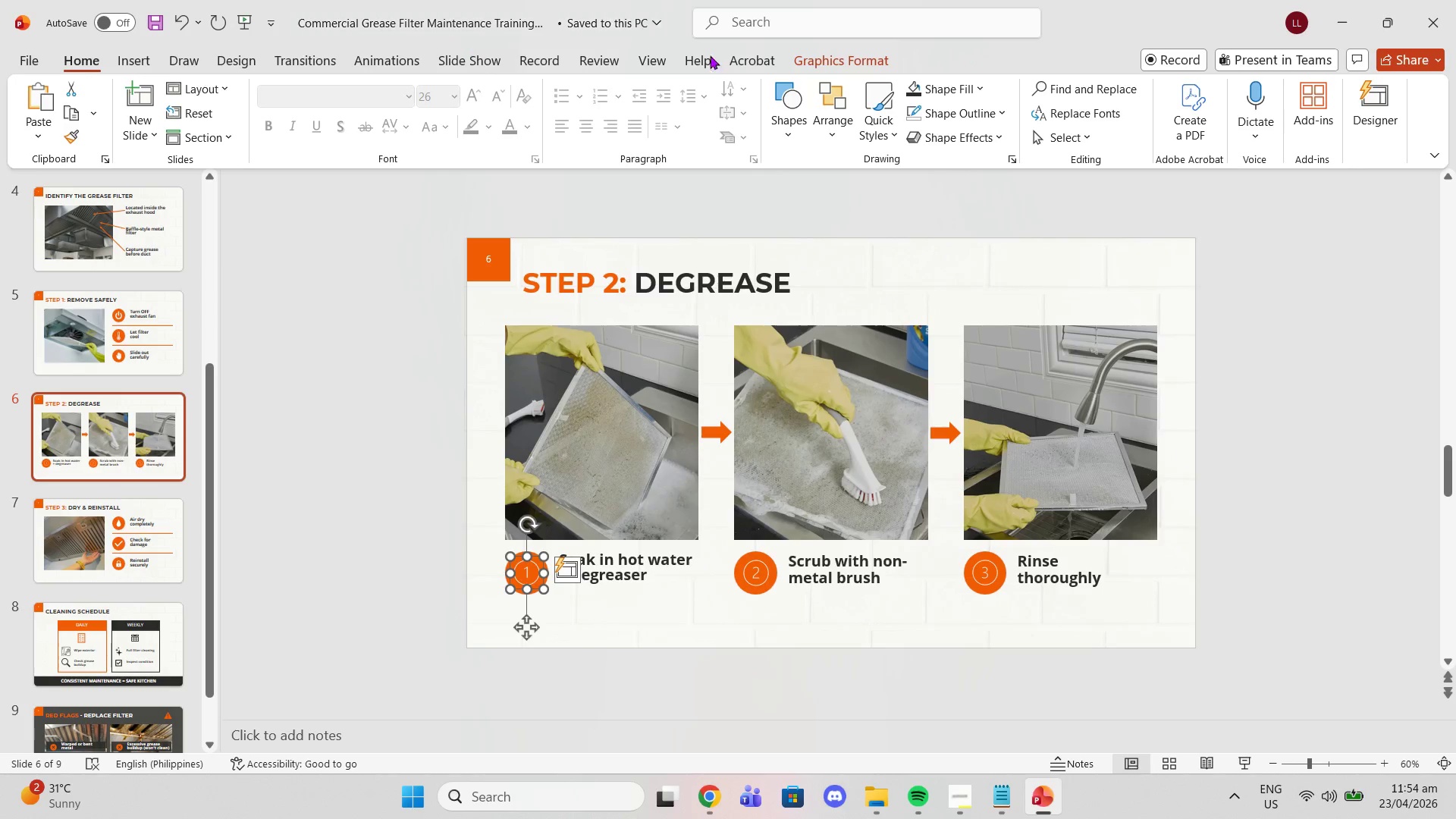 
left_click([965, 114])
 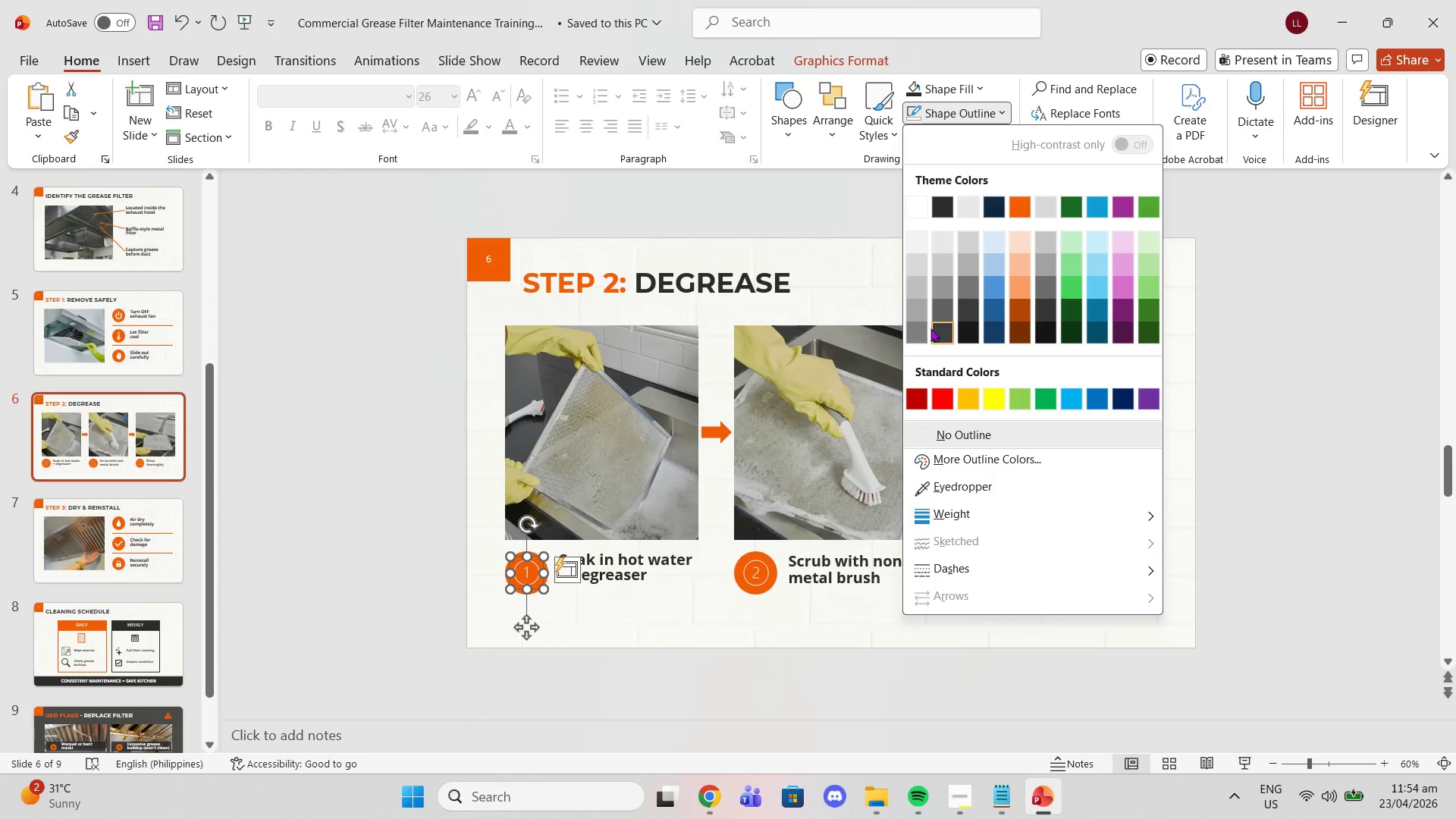 
left_click([907, 201])
 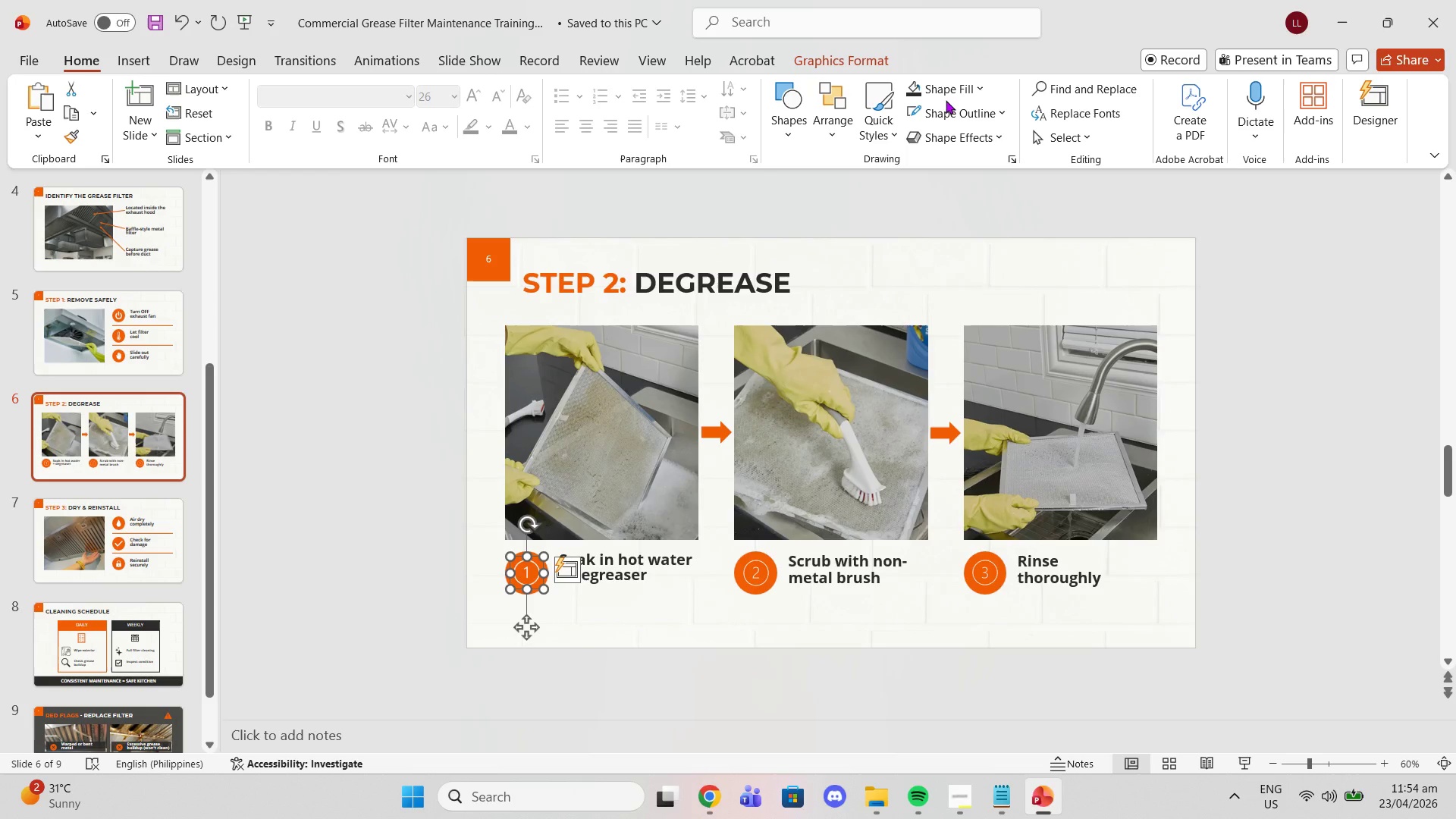 
left_click([952, 111])
 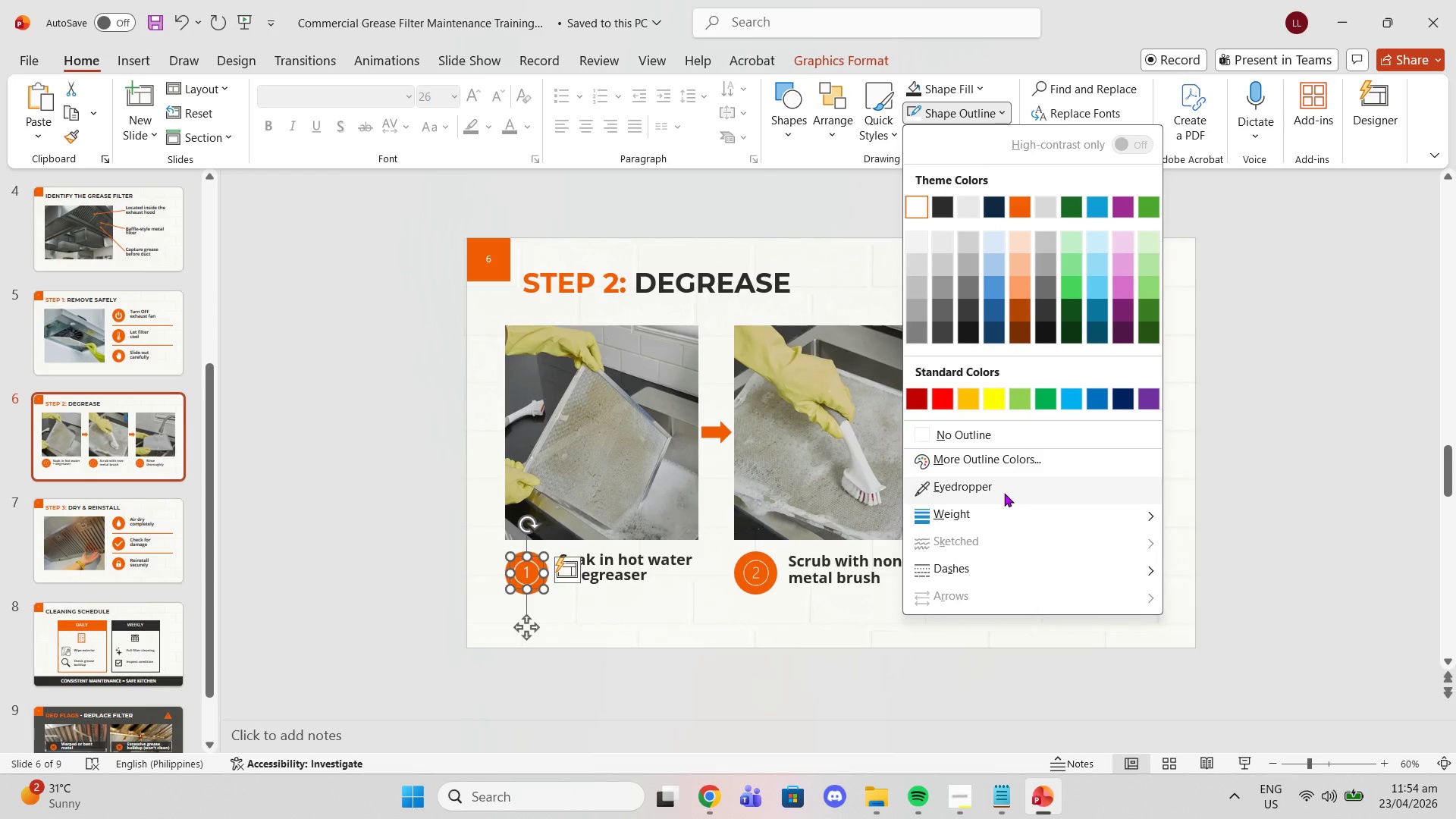 
left_click([1000, 503])
 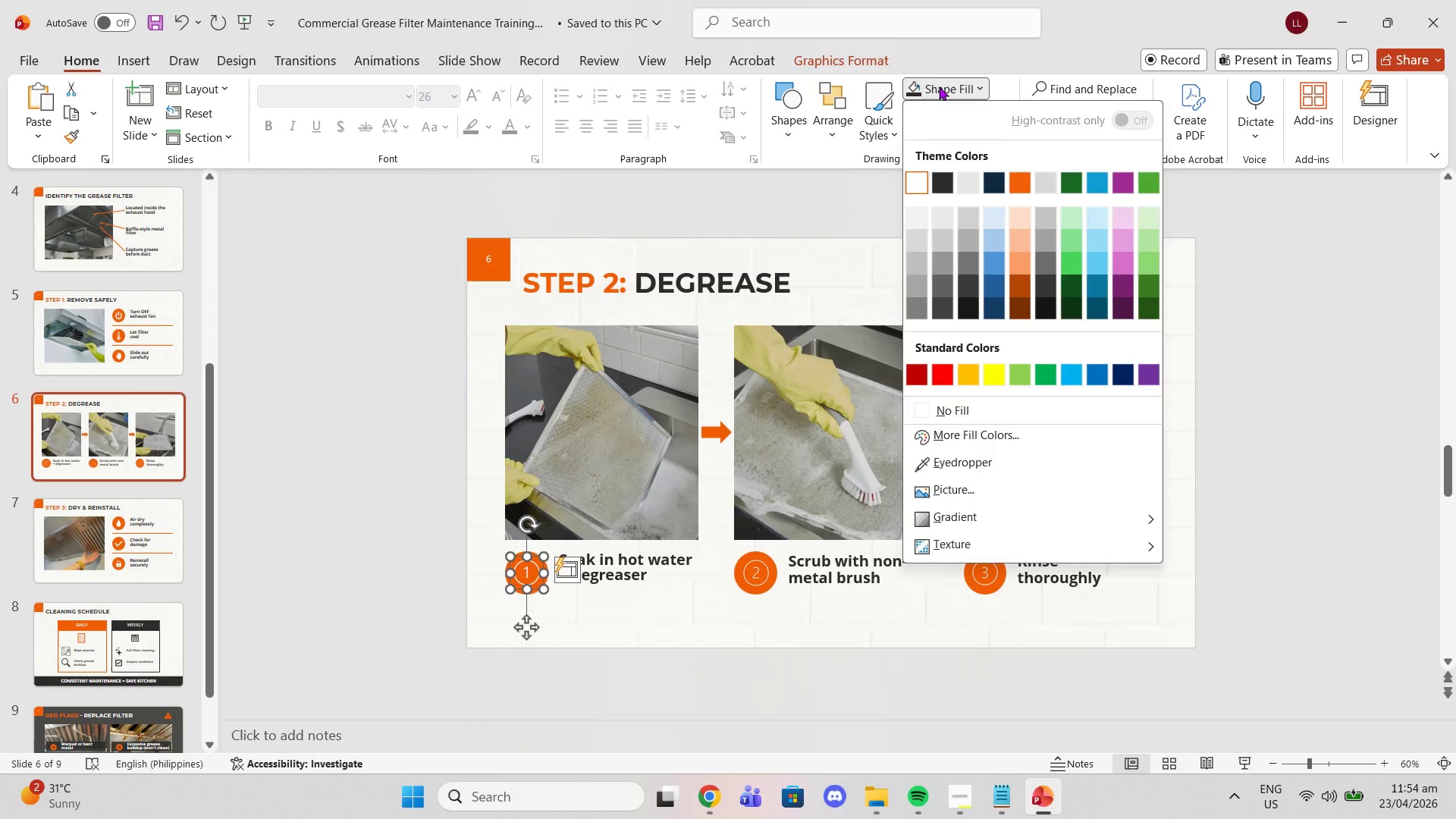 
double_click([955, 105])
 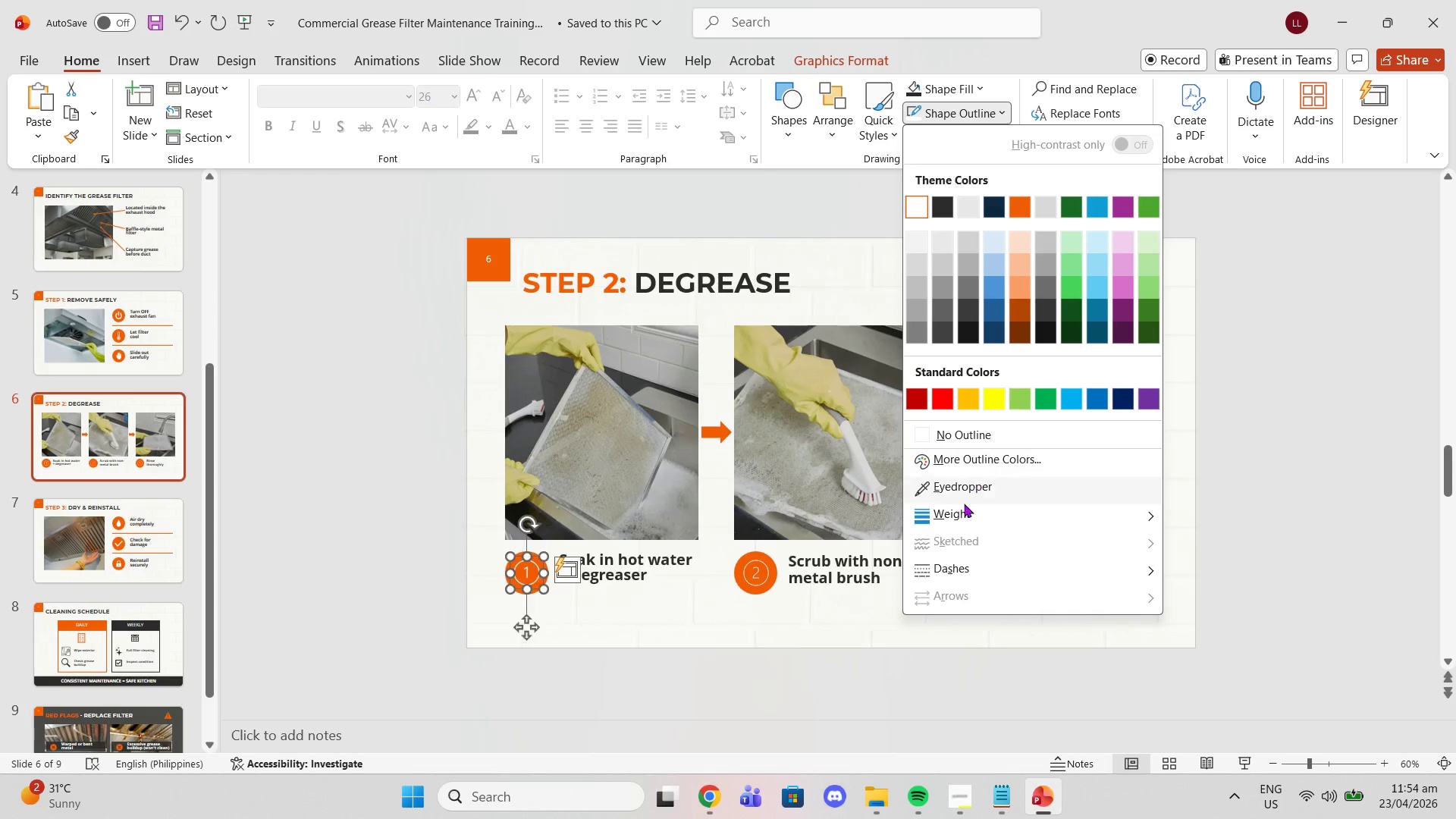 
left_click([964, 506])
 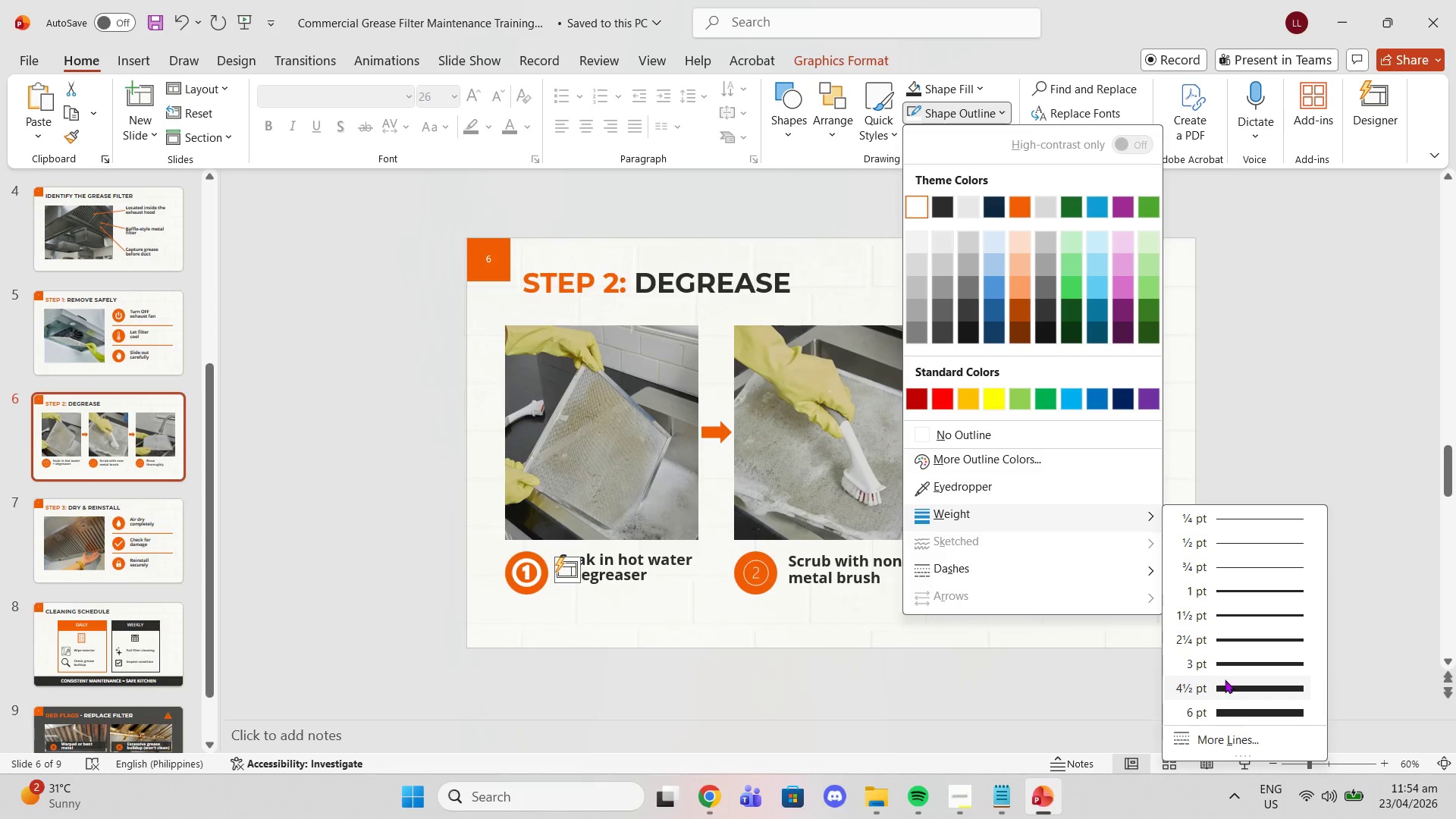 
left_click([1222, 664])
 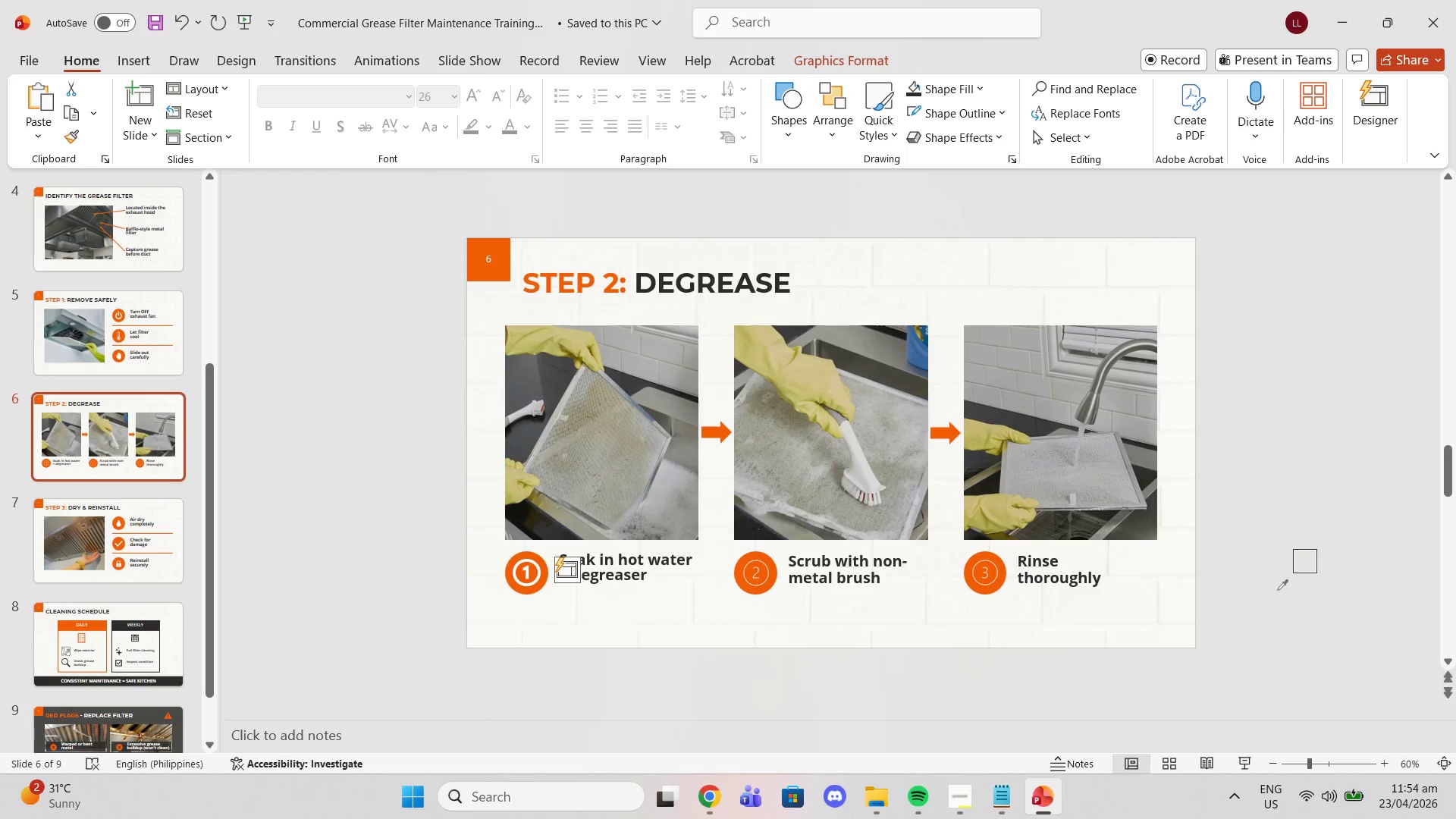 
left_click([1188, 563])
 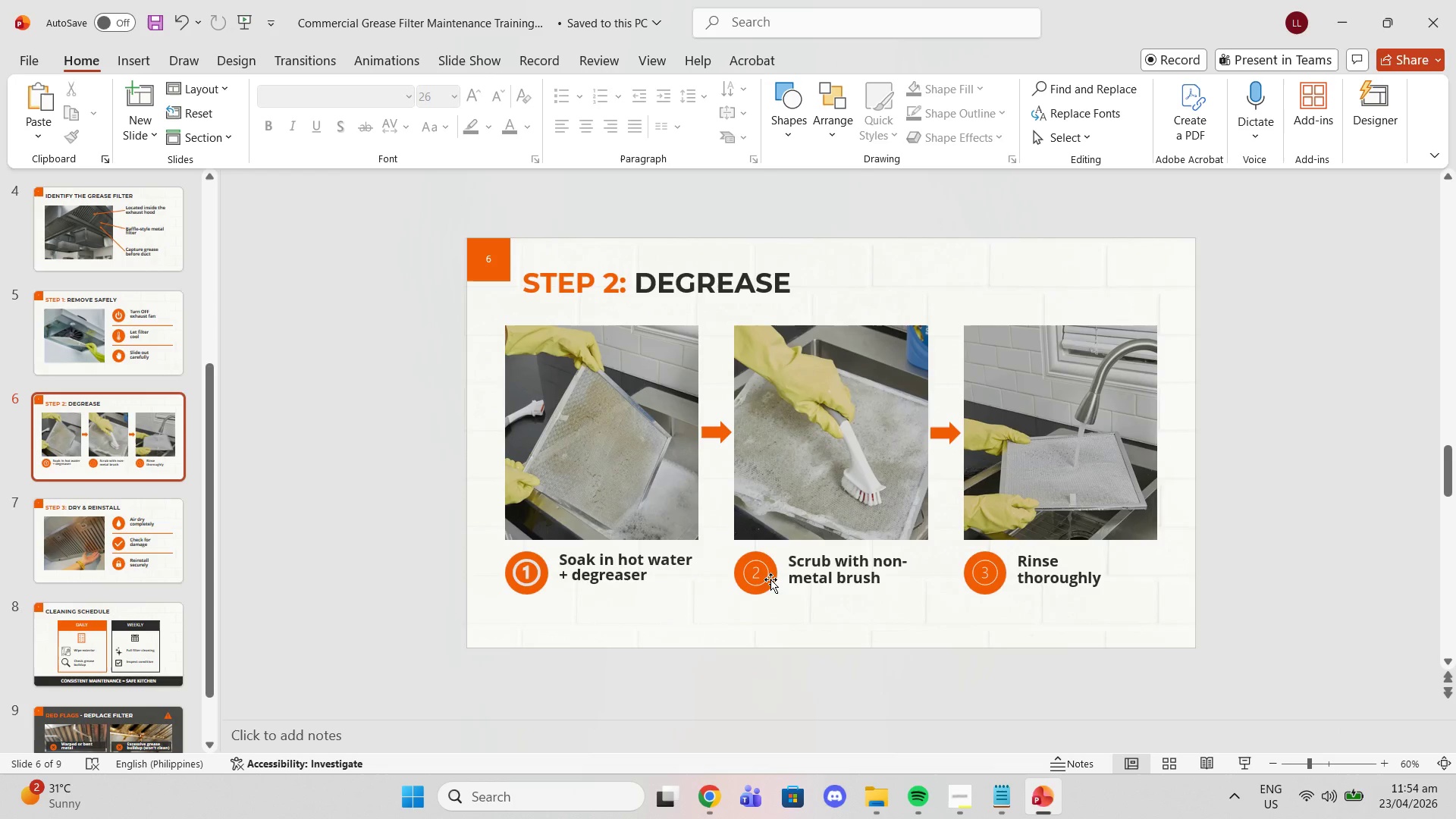 
left_click([769, 579])
 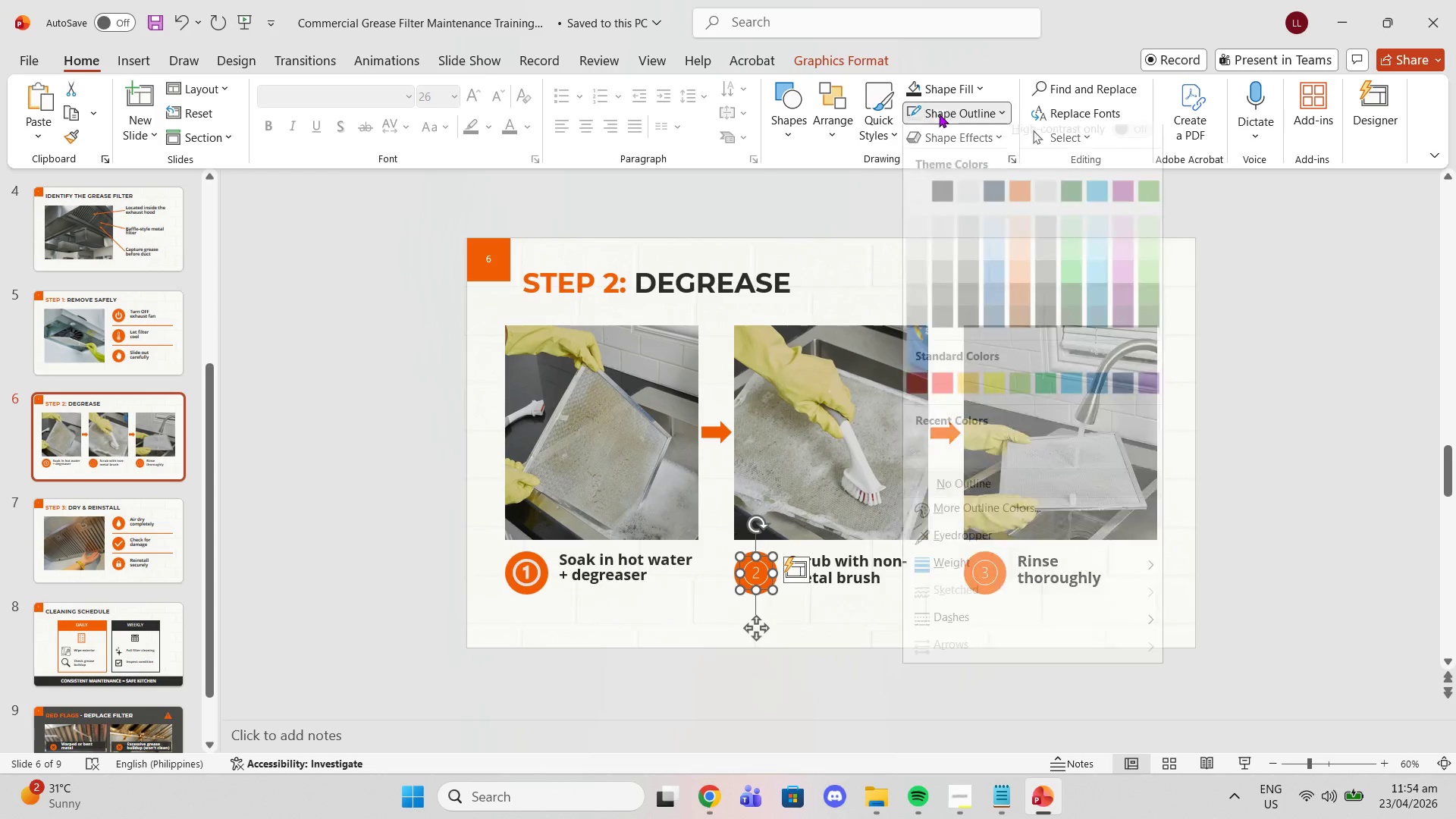 
left_click([925, 199])
 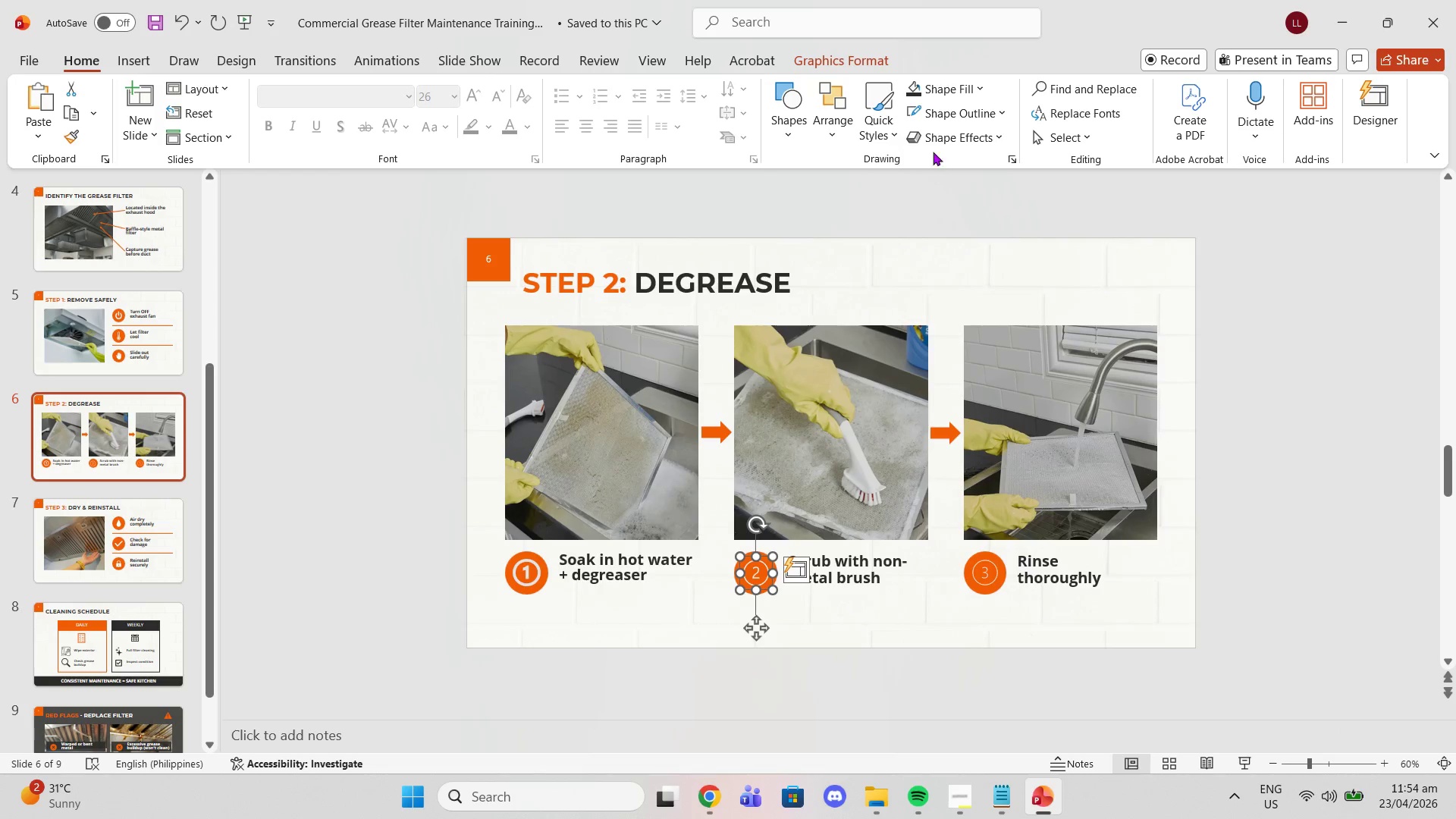 
left_click([934, 118])
 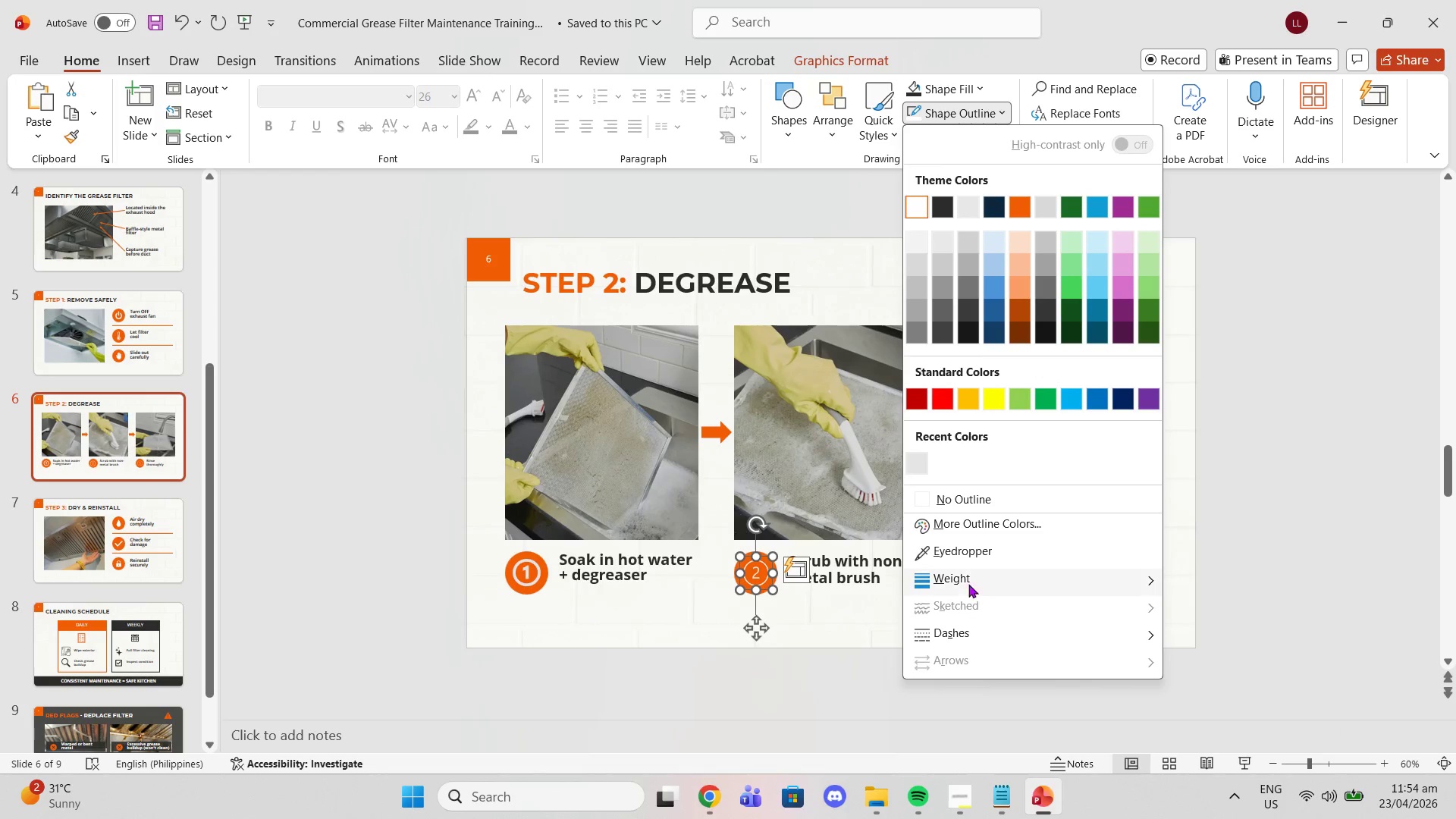 
left_click([962, 564])
 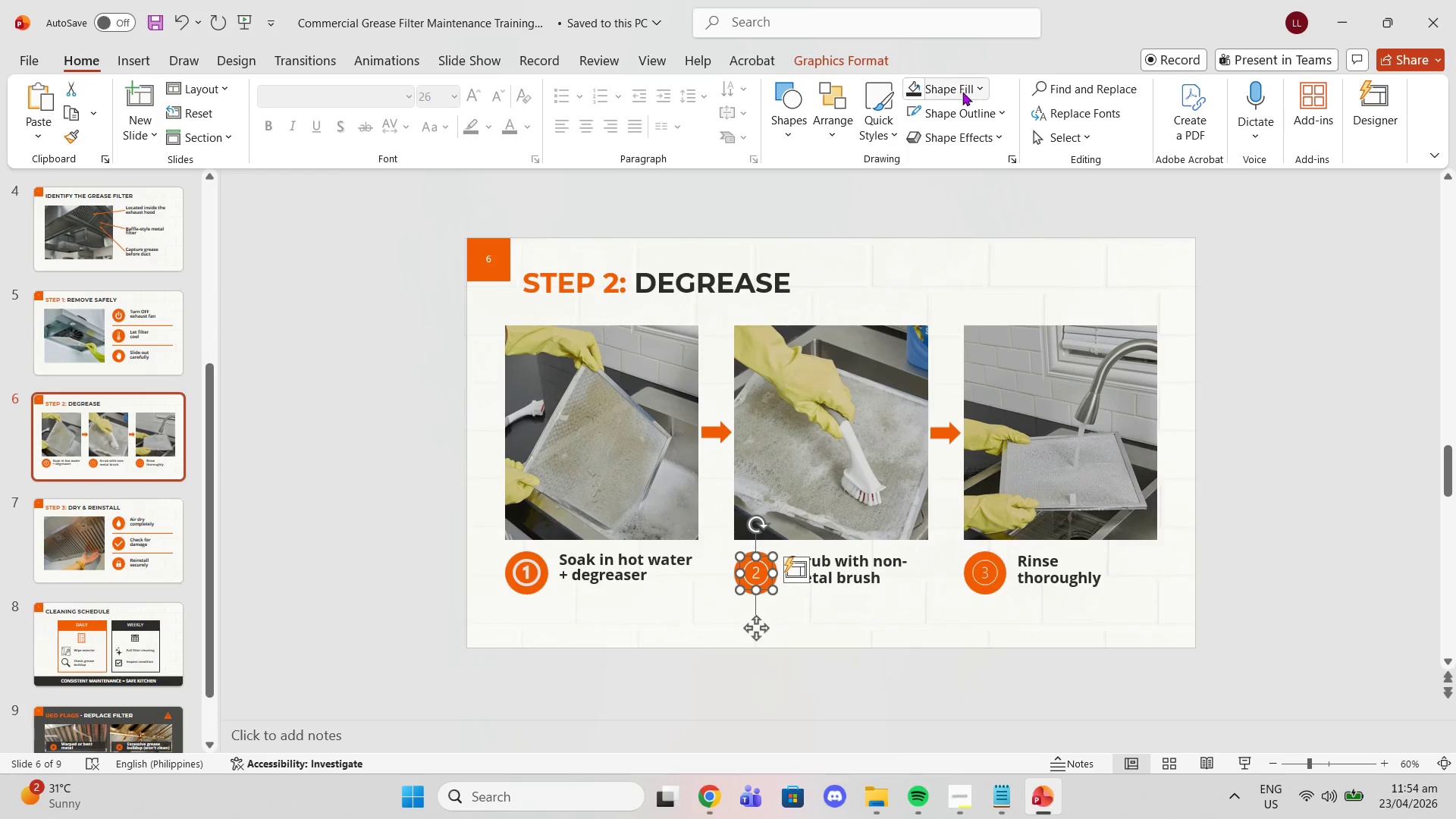 
left_click([968, 105])
 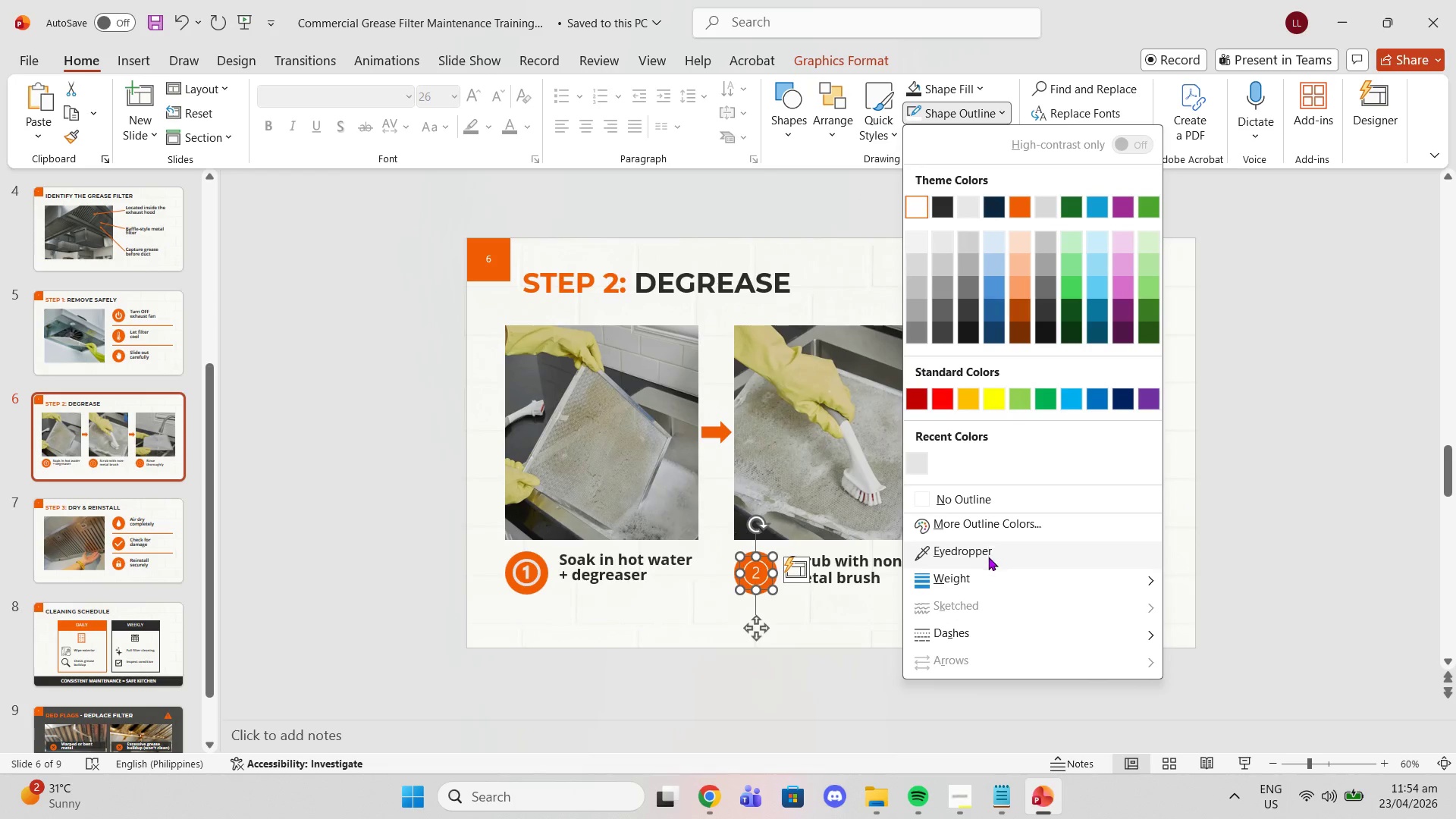 
left_click([996, 571])
 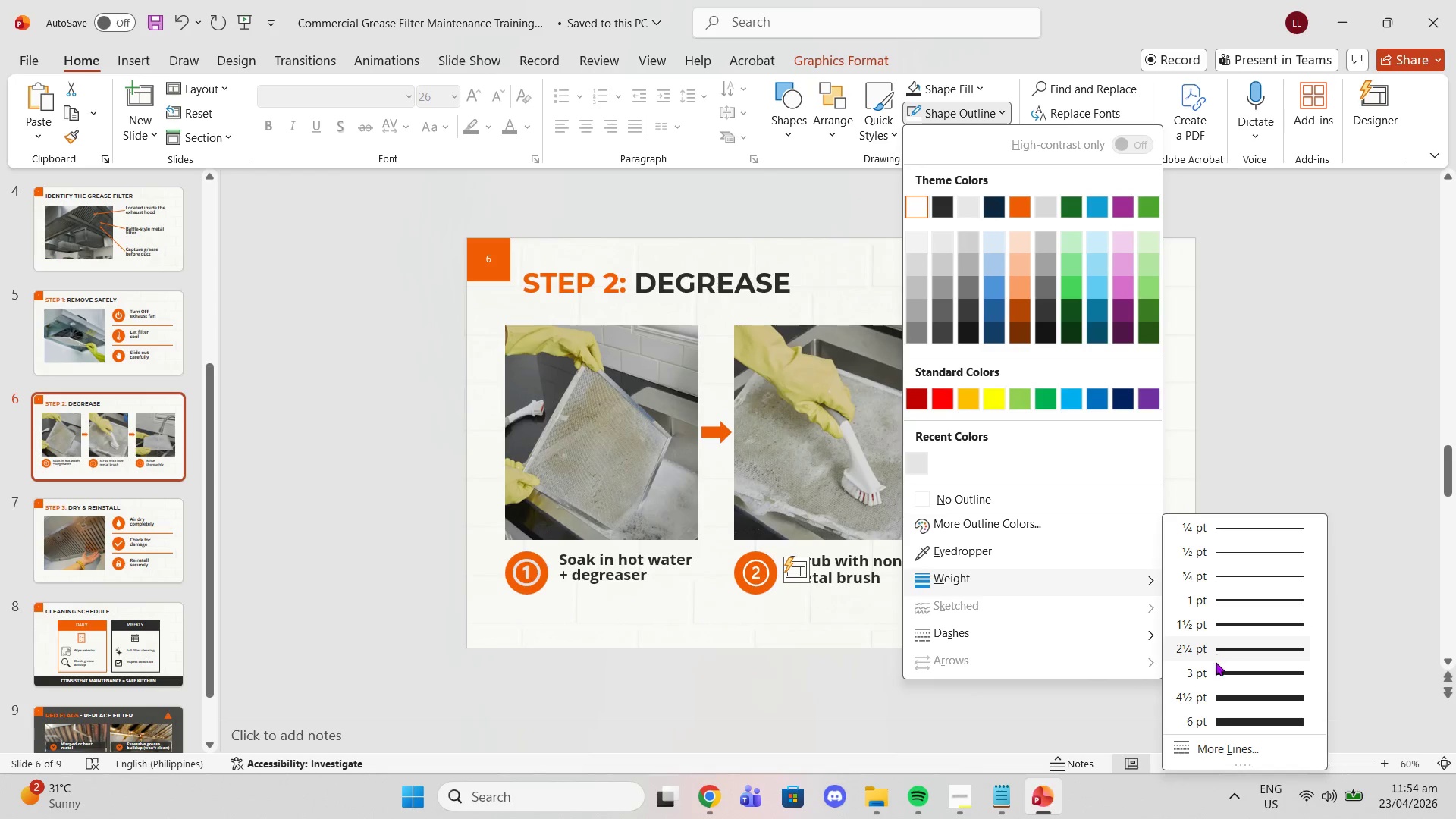 
left_click([1216, 673])
 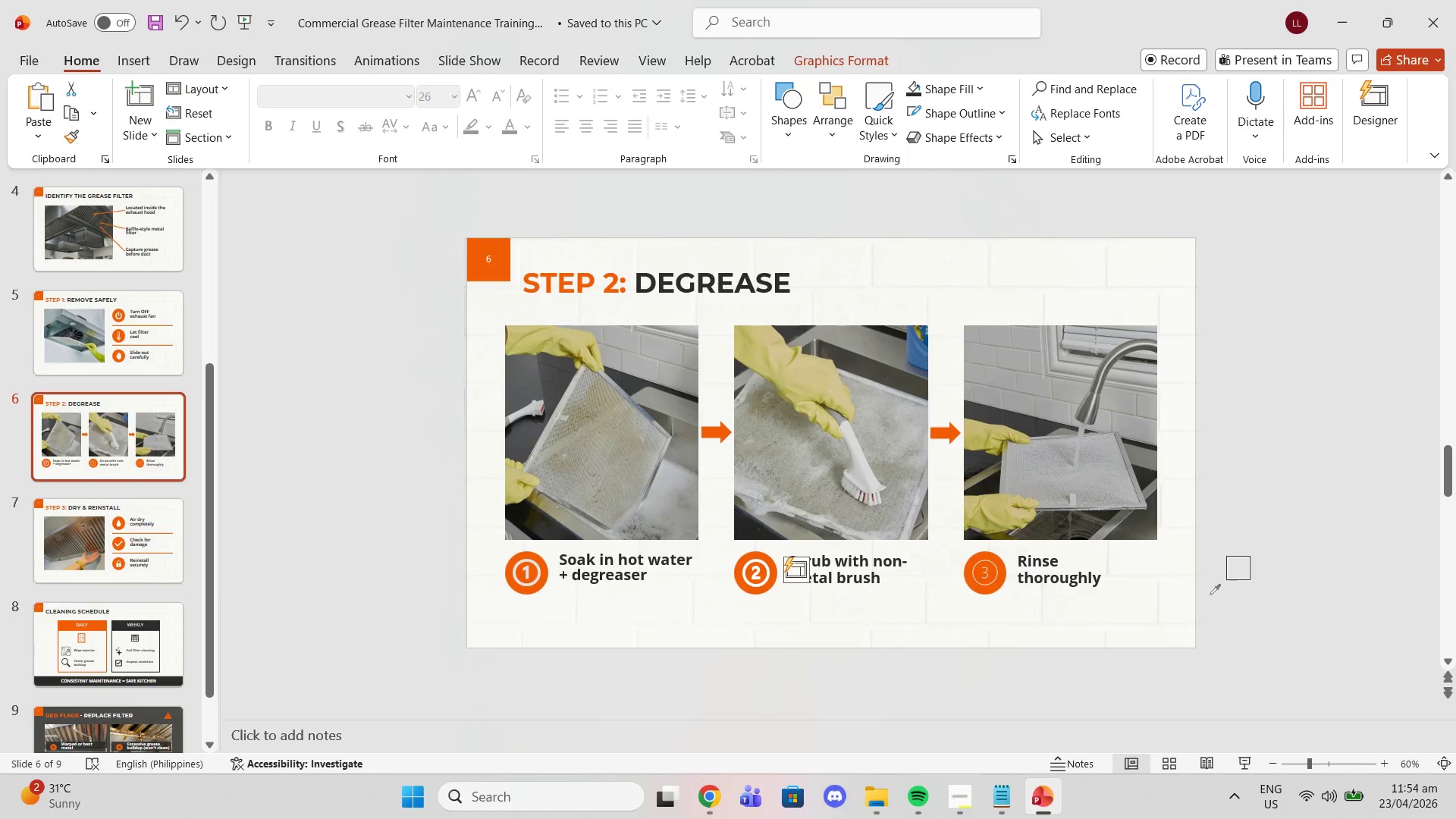 
left_click([1210, 594])
 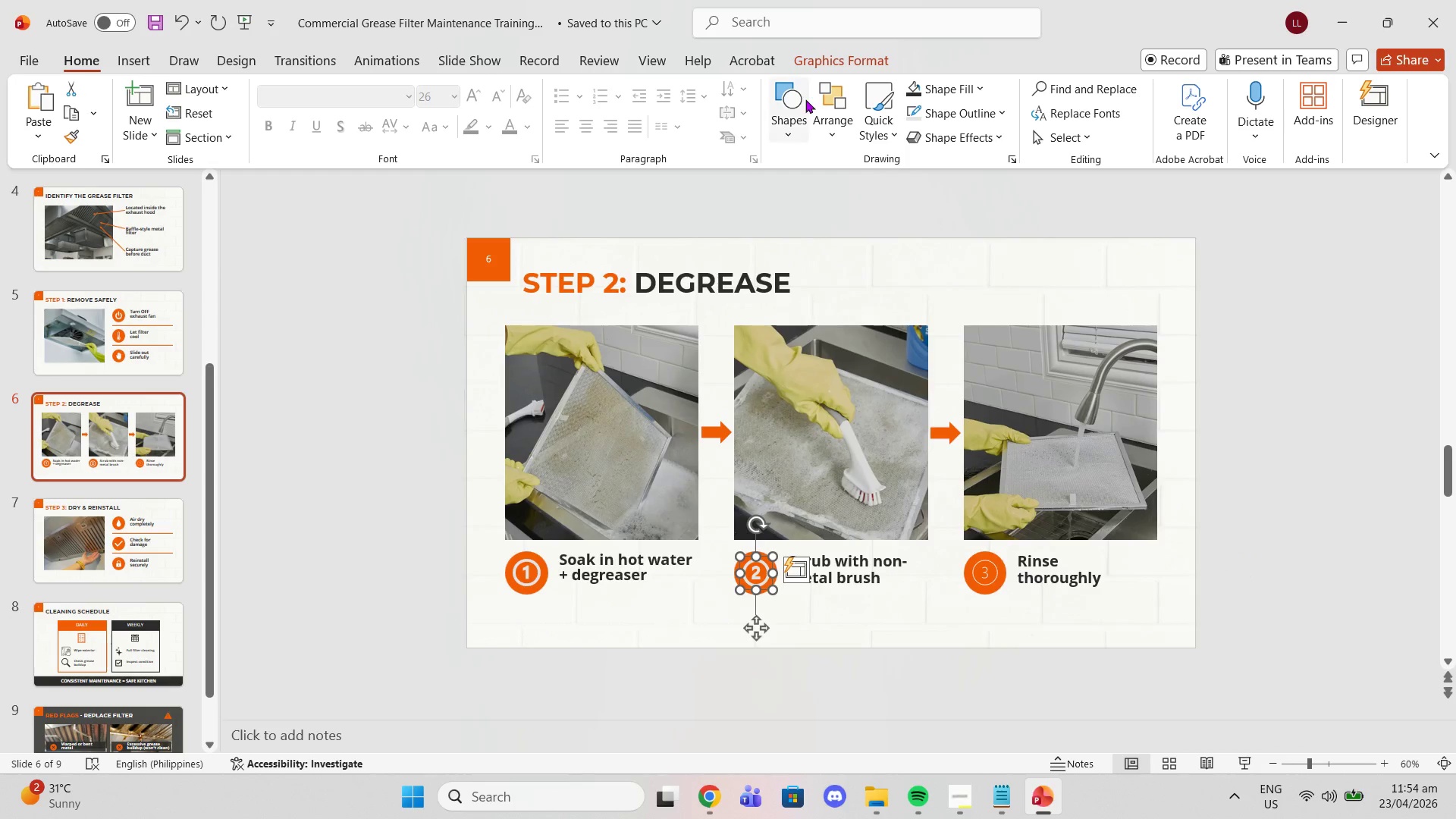 
left_click([937, 113])
 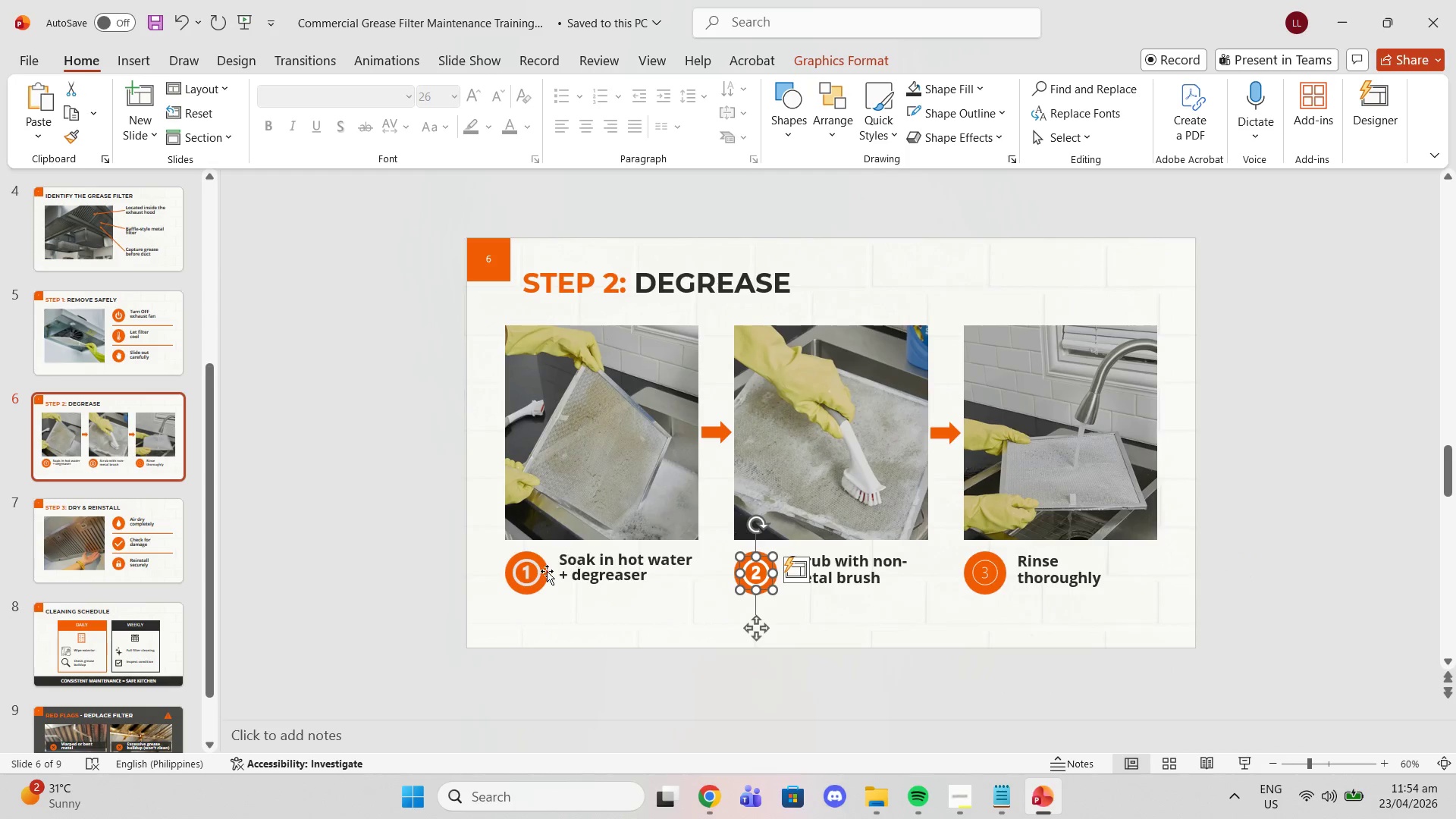 
left_click([531, 575])
 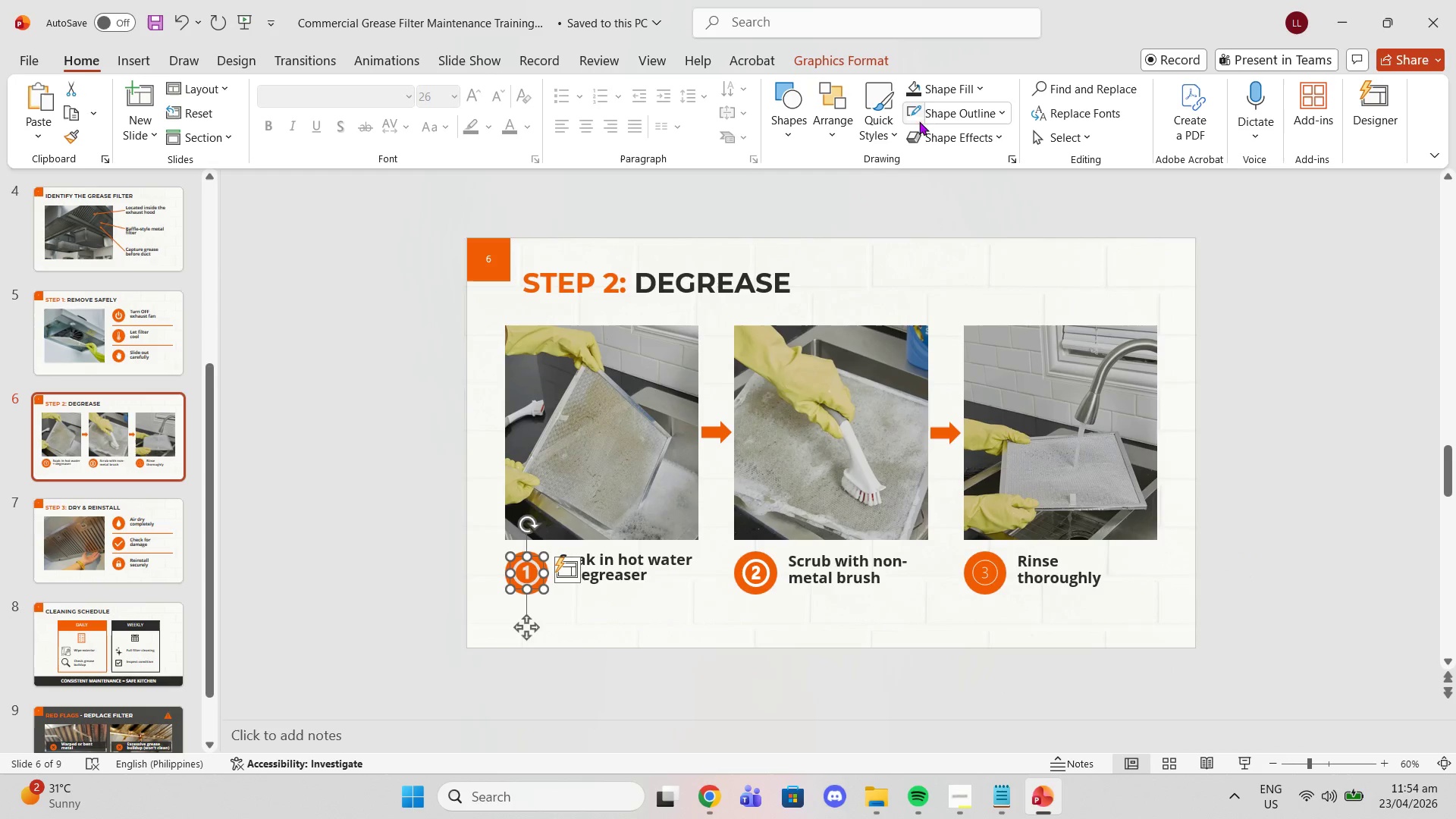 
left_click([917, 102])
 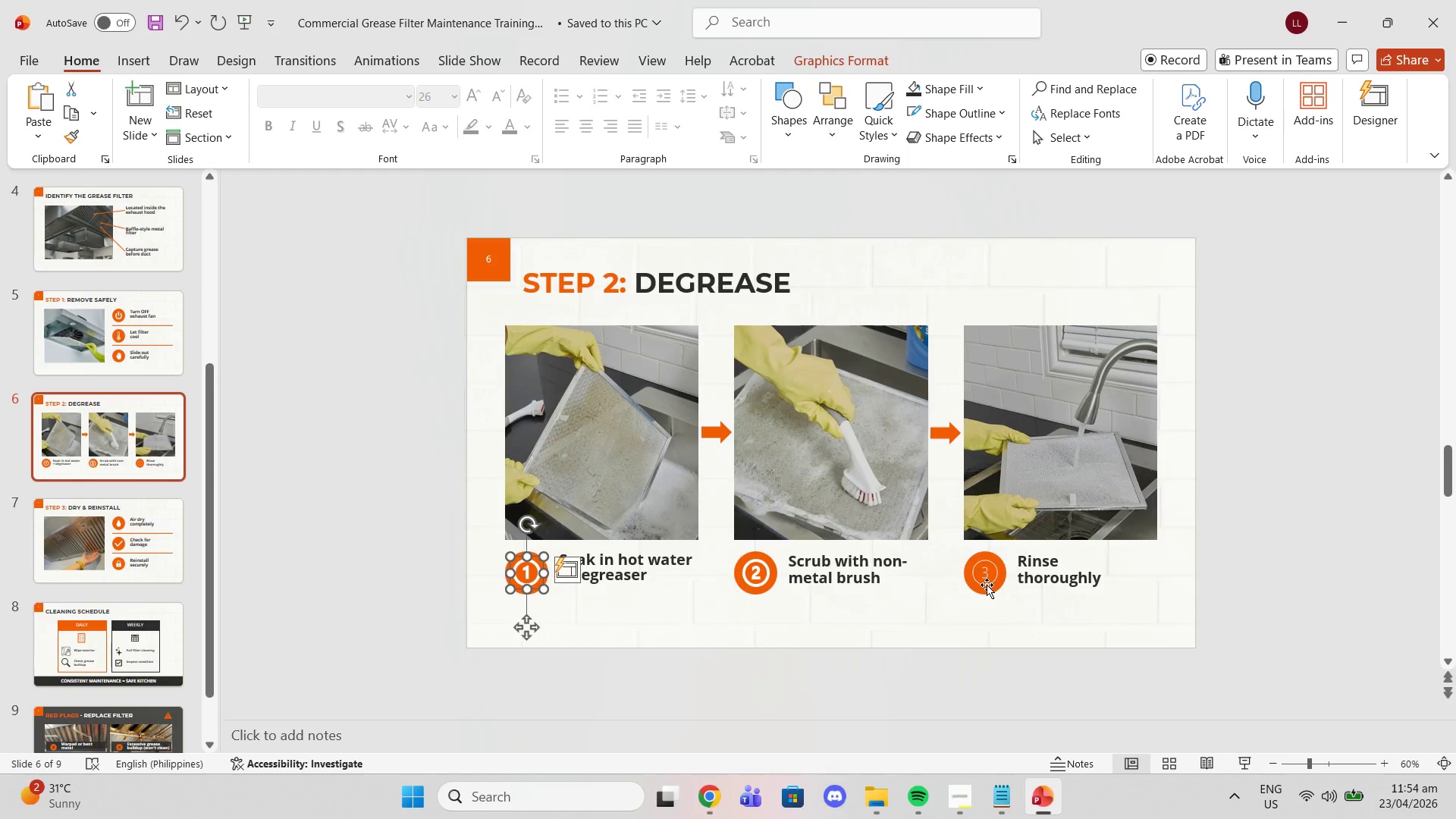 
left_click([983, 576])
 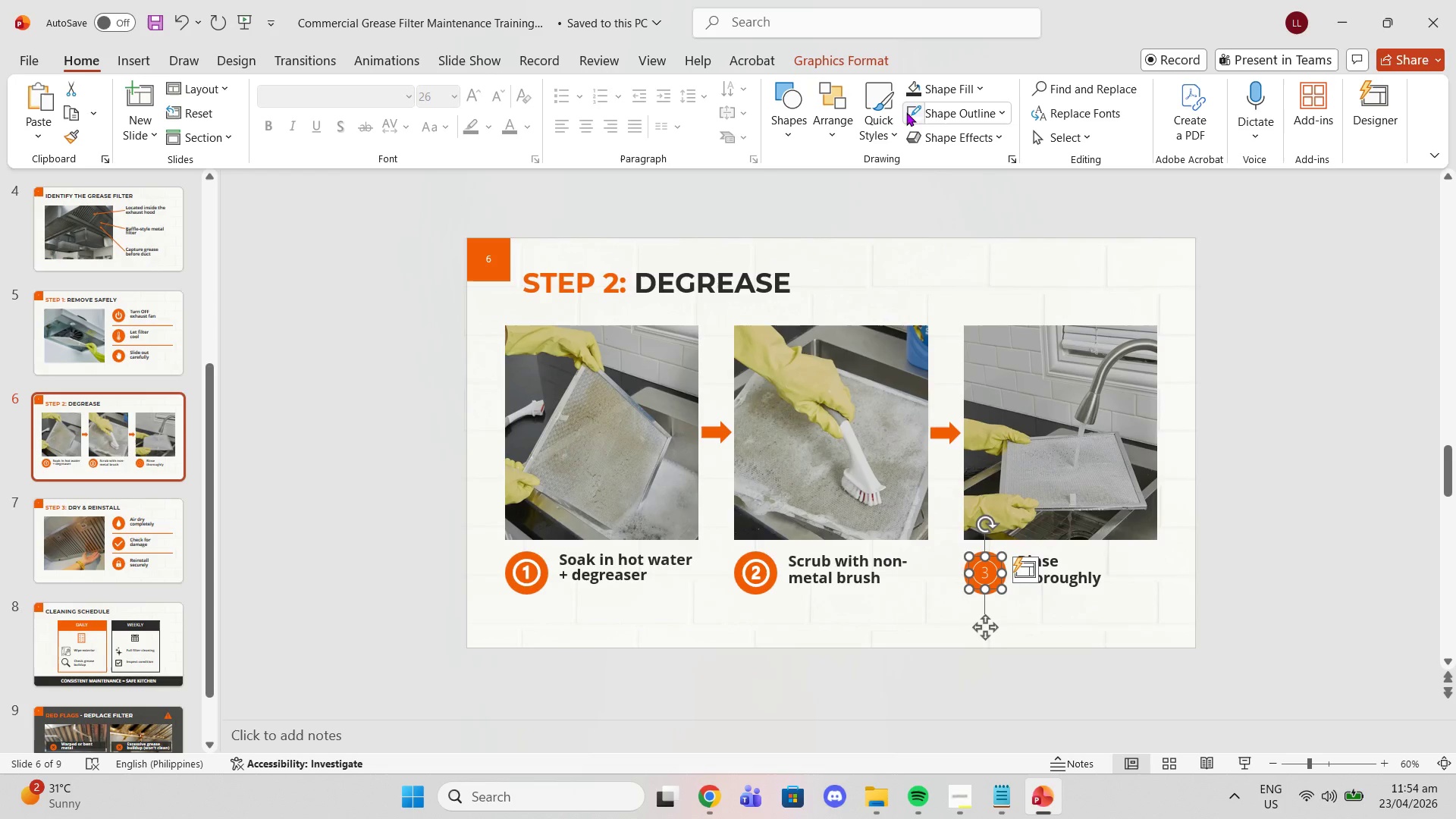 
left_click([906, 111])
 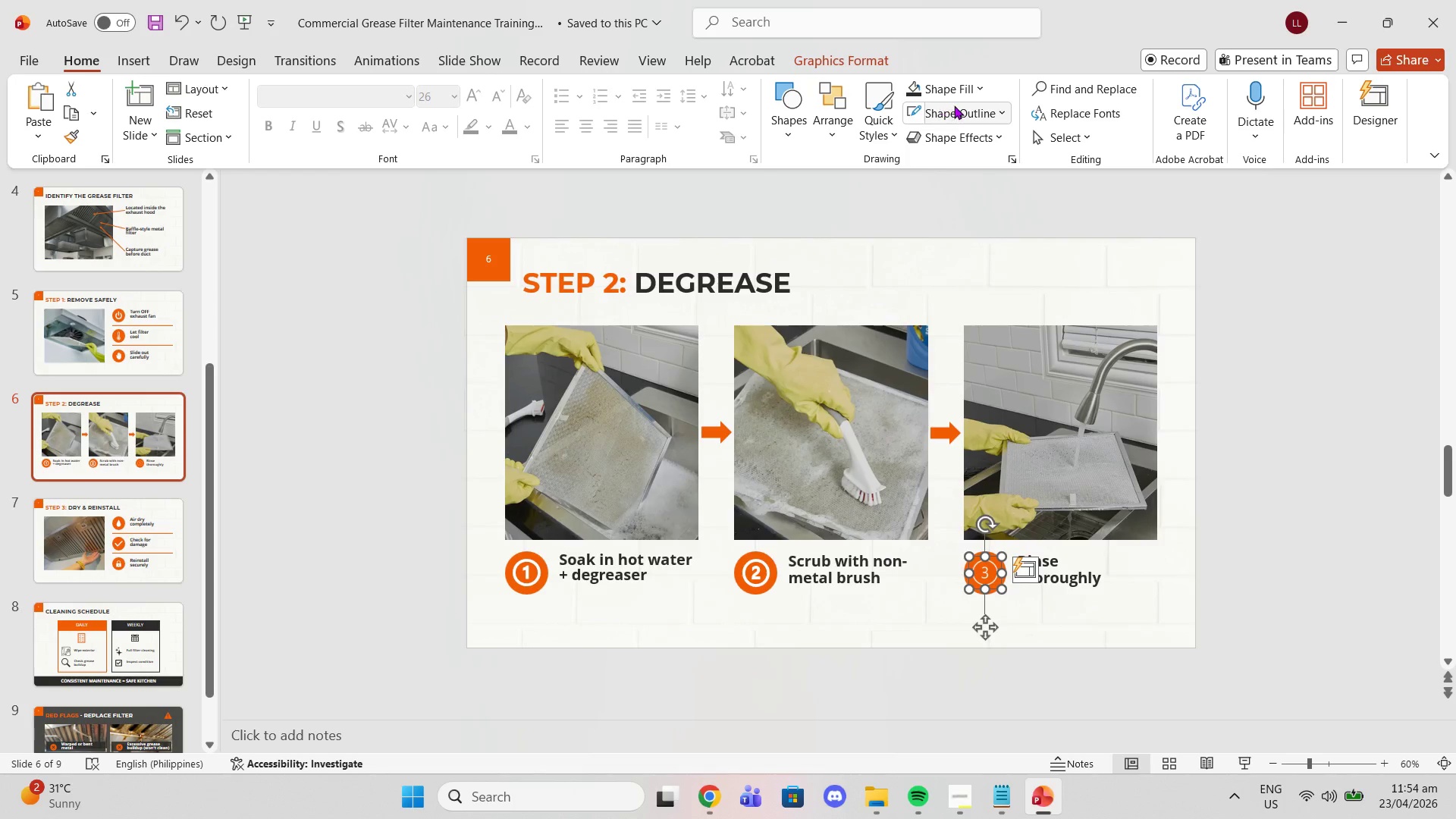 
left_click([954, 105])
 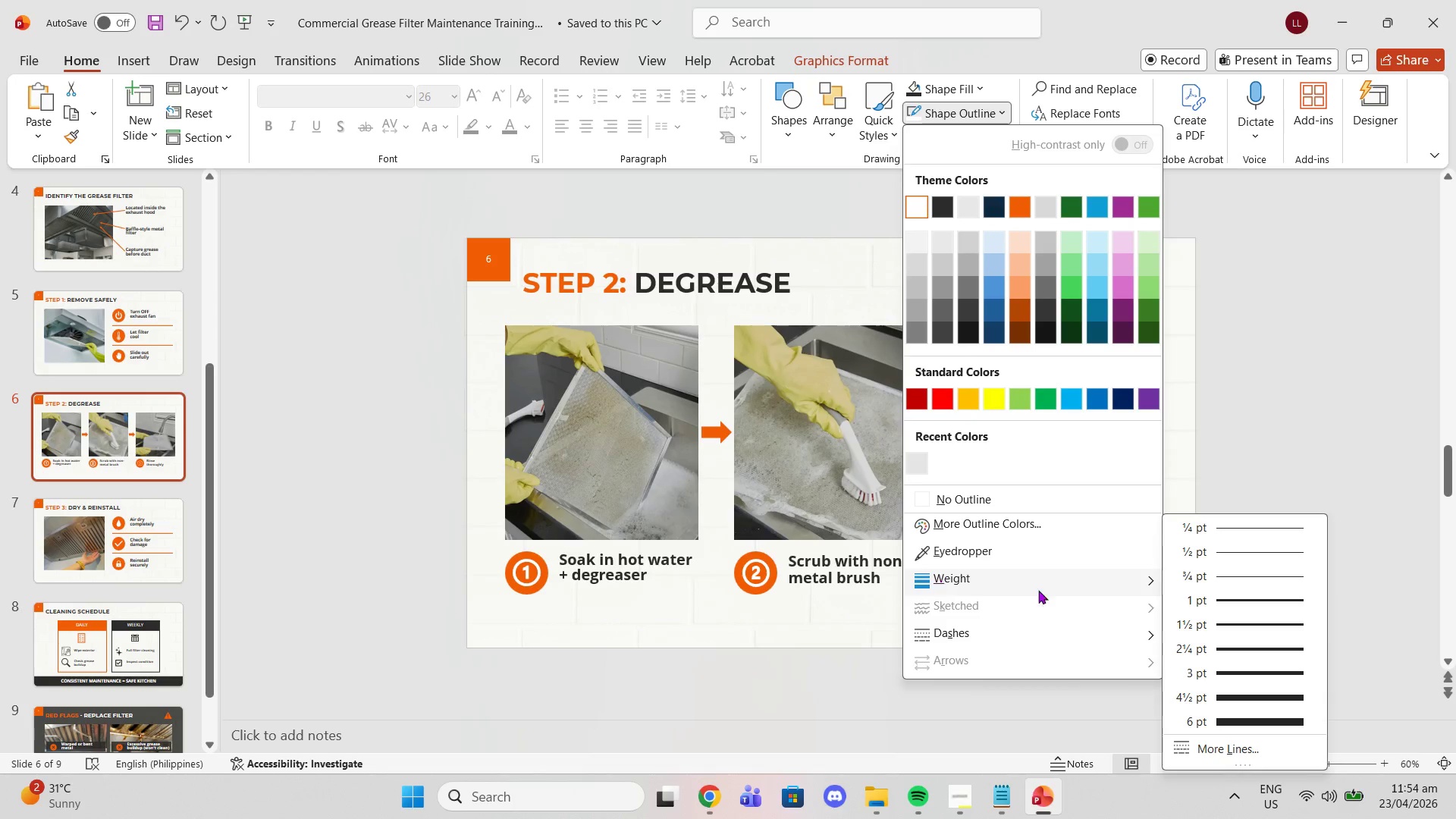 
left_click([1219, 682])
 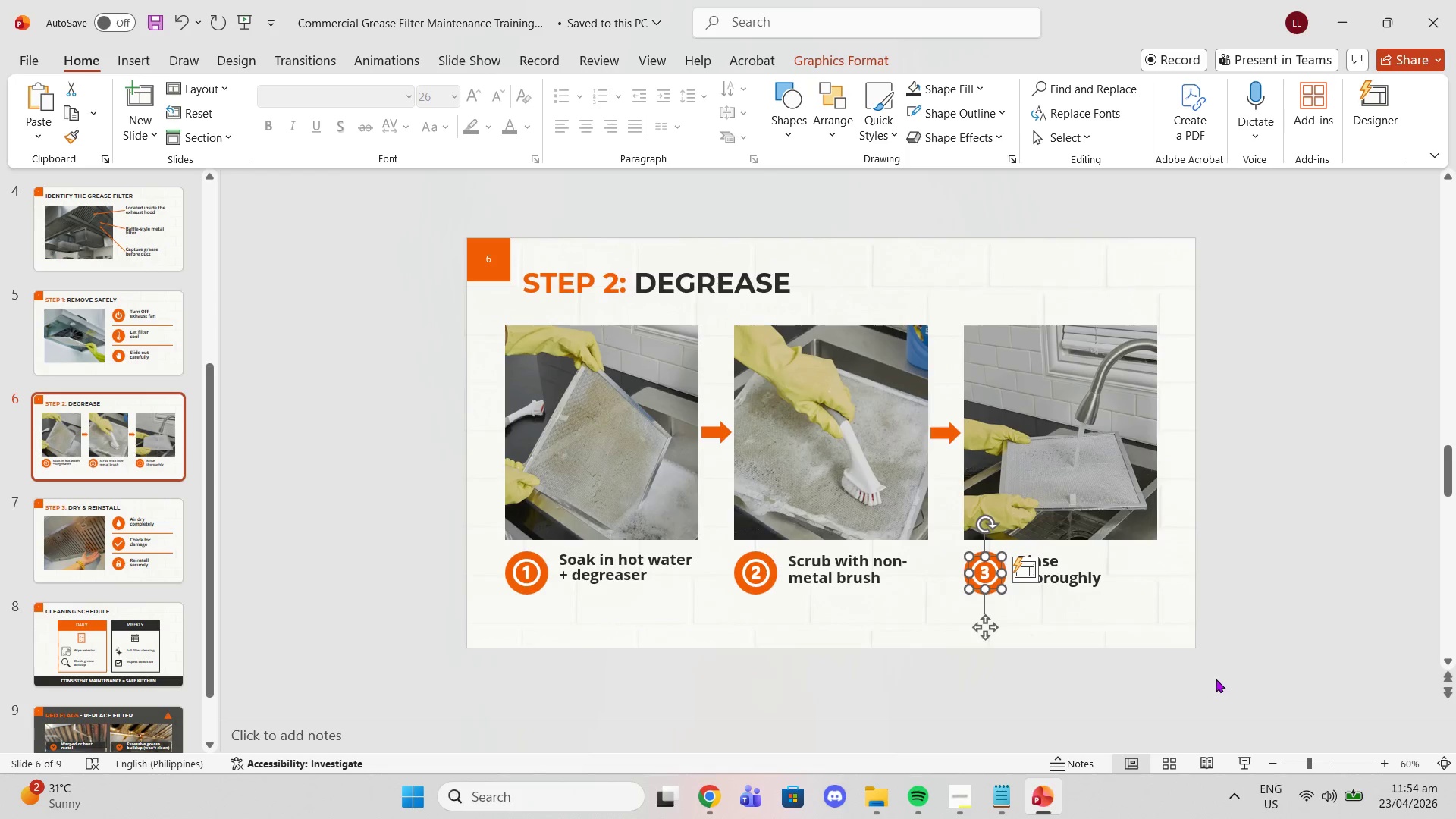 
left_click([1296, 530])
 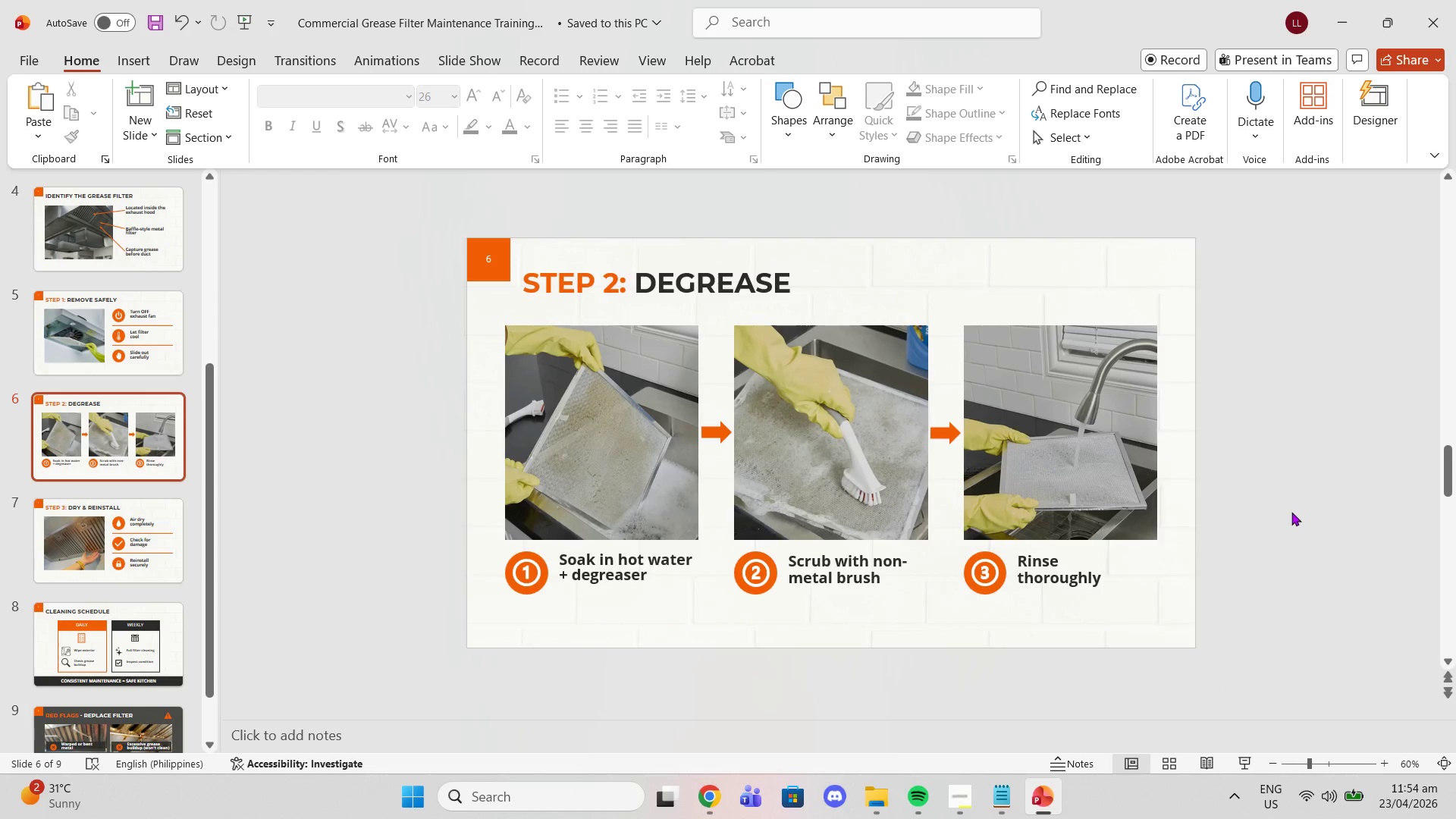 
scroll: coordinate [1262, 484], scroll_direction: down, amount: 3.0
 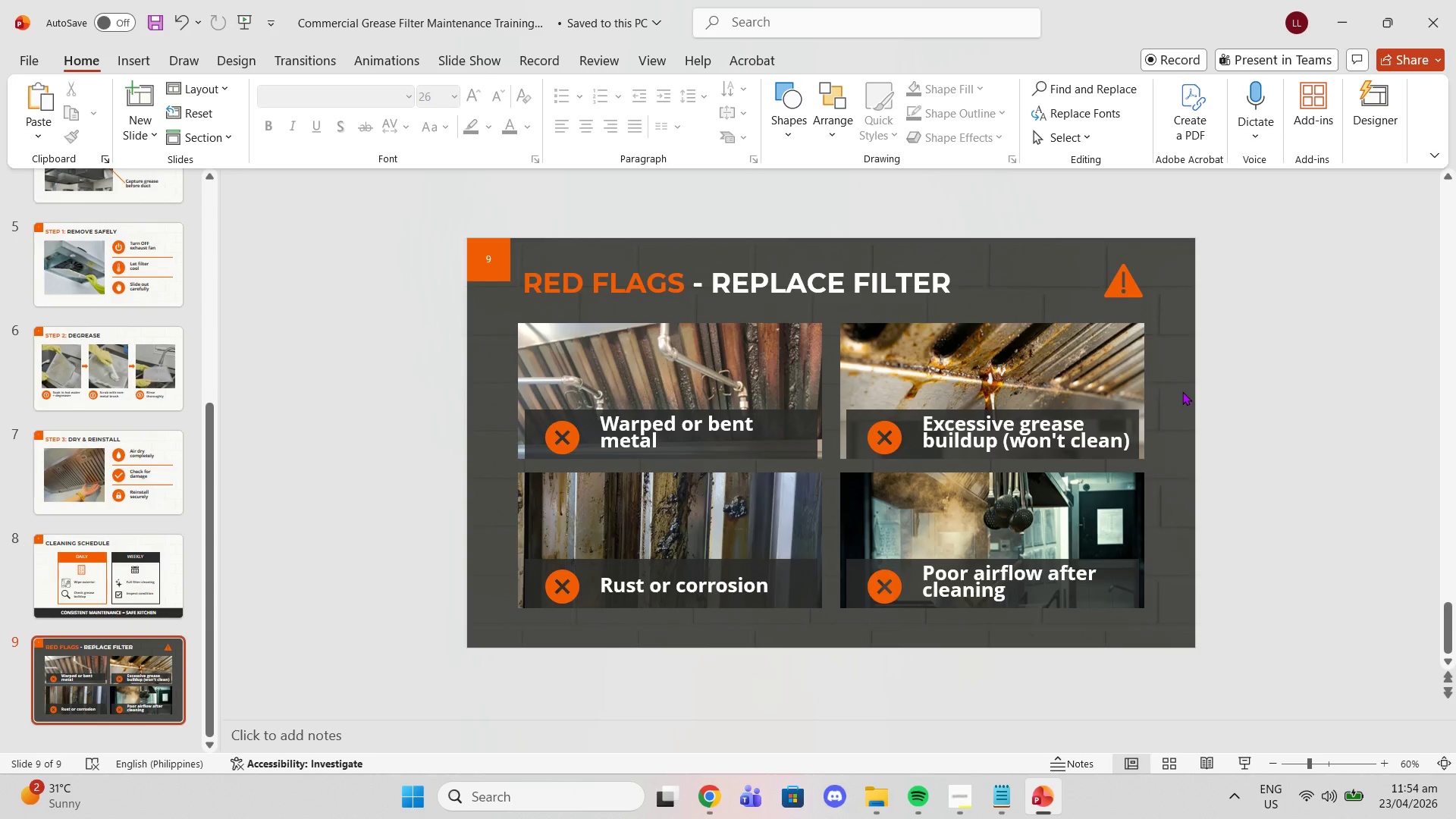 
left_click([1185, 391])
 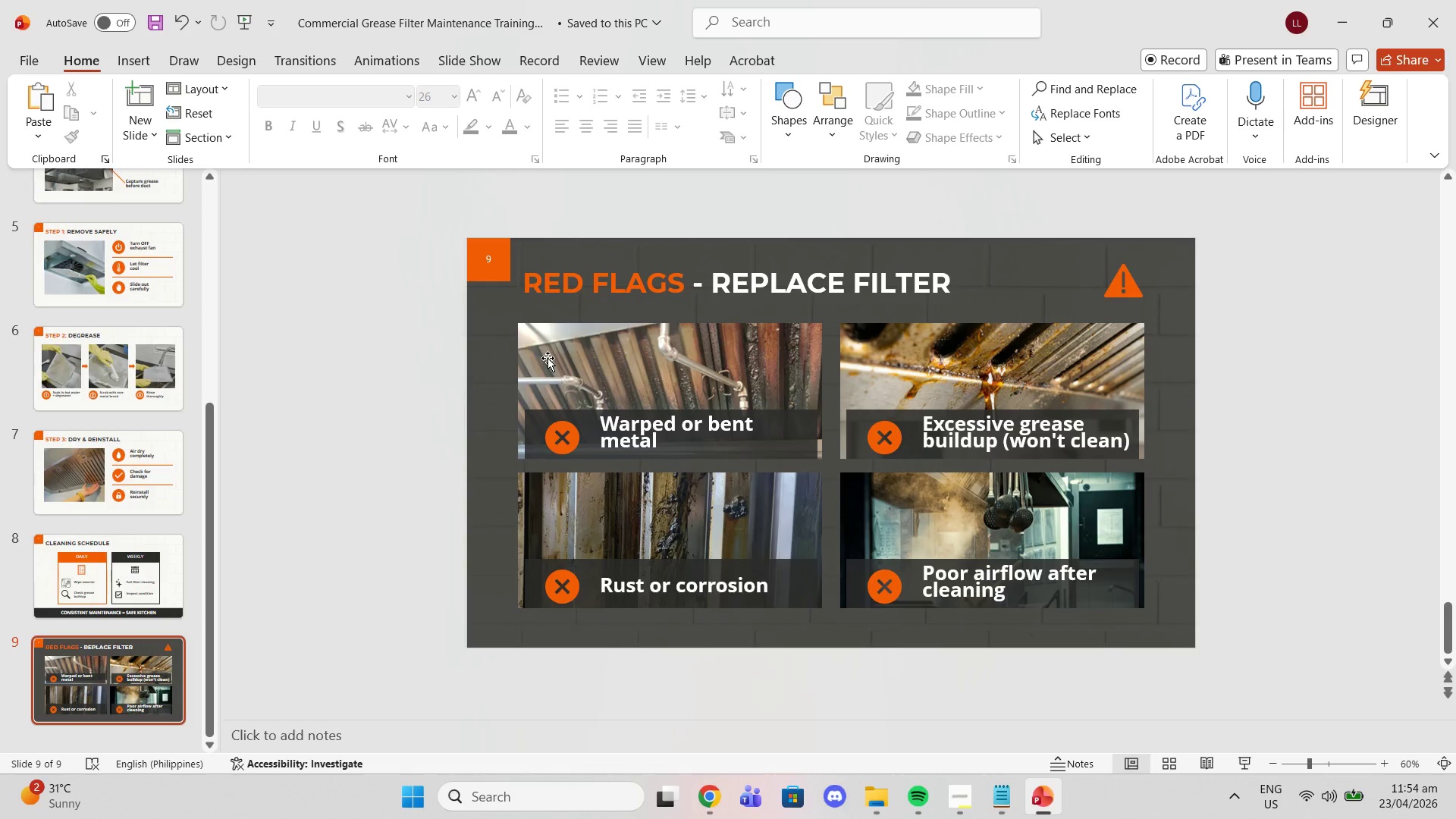 
wait(9.88)
 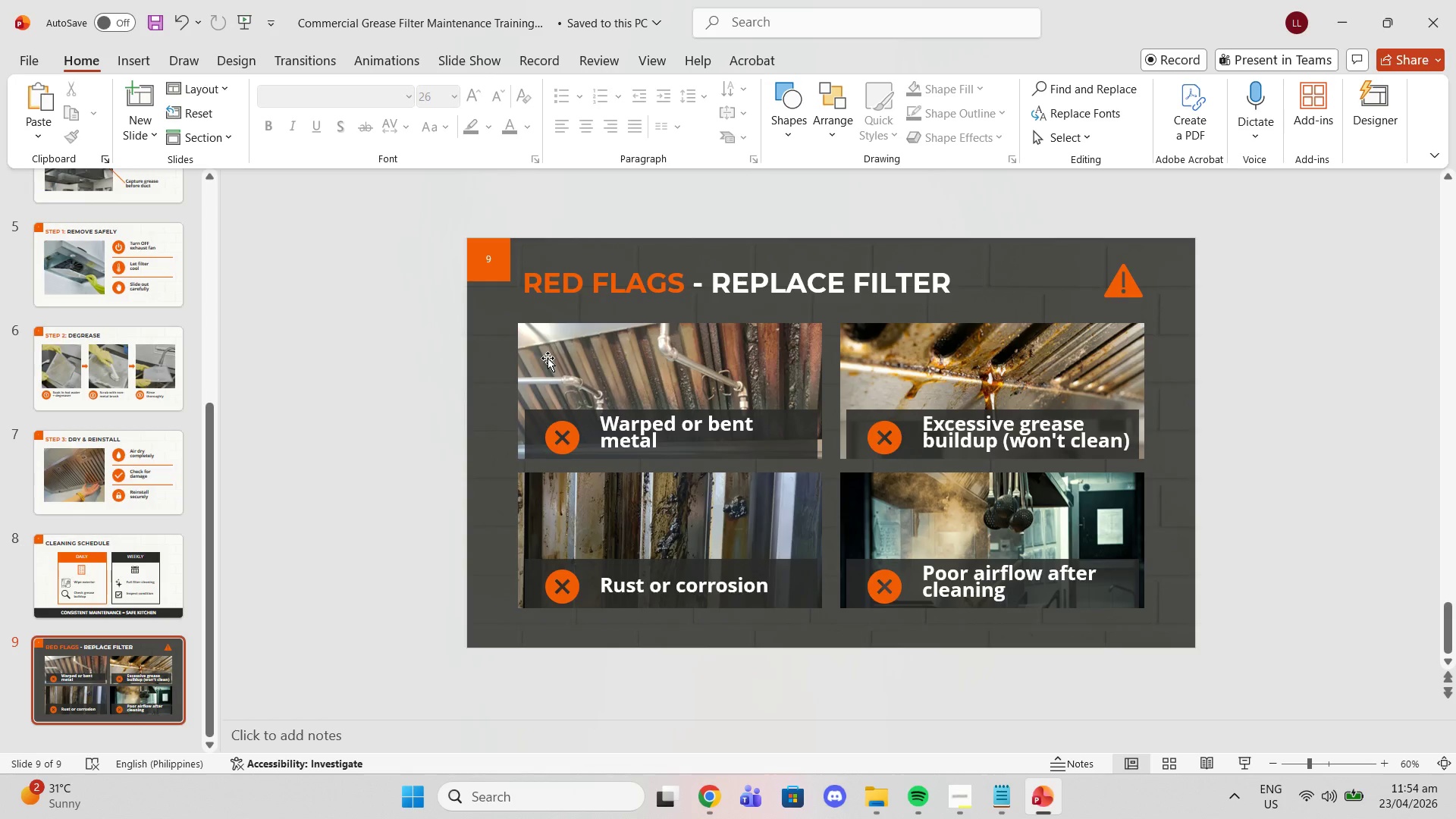 
left_click([642, 66])
 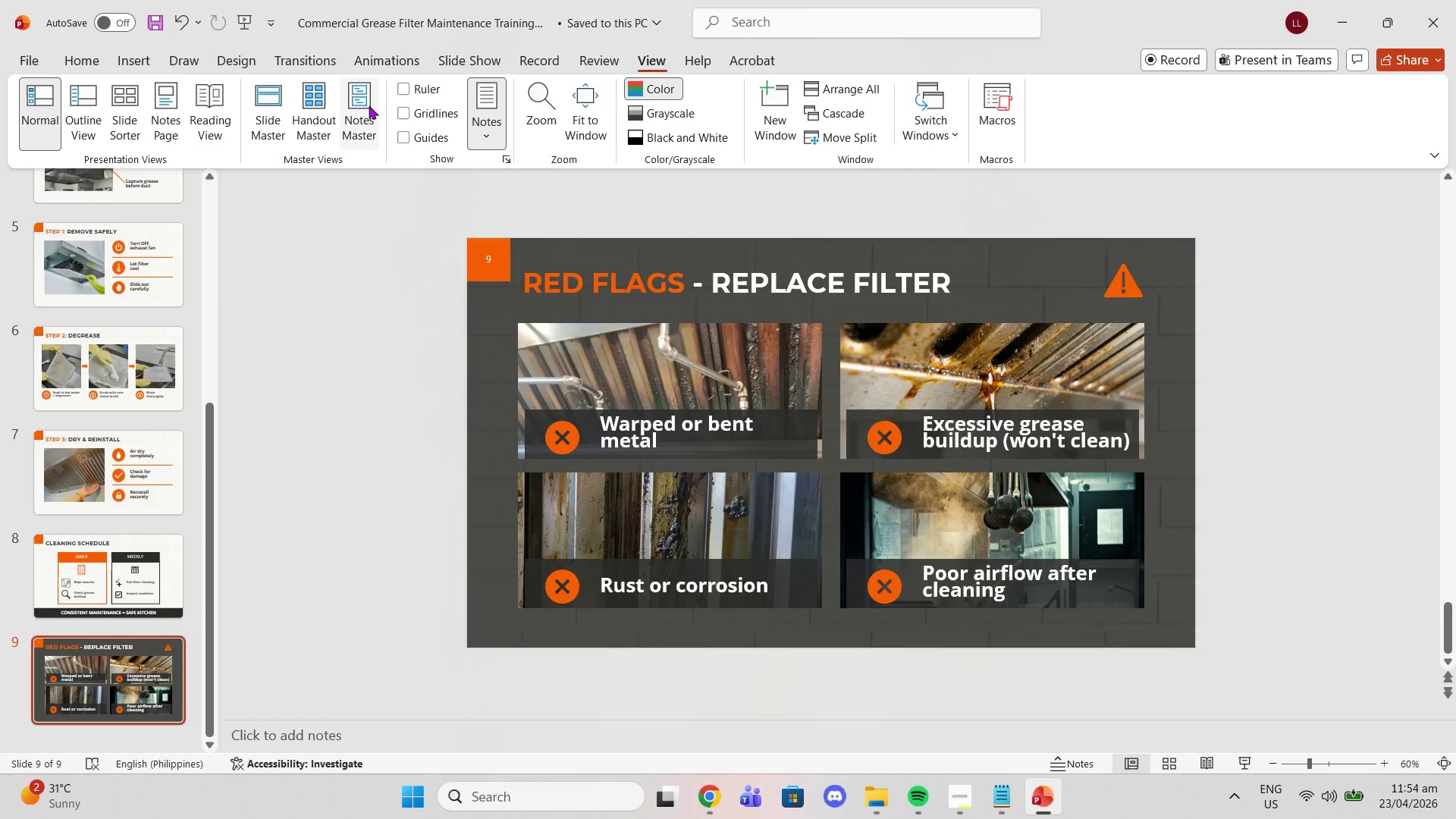 
left_click([292, 122])
 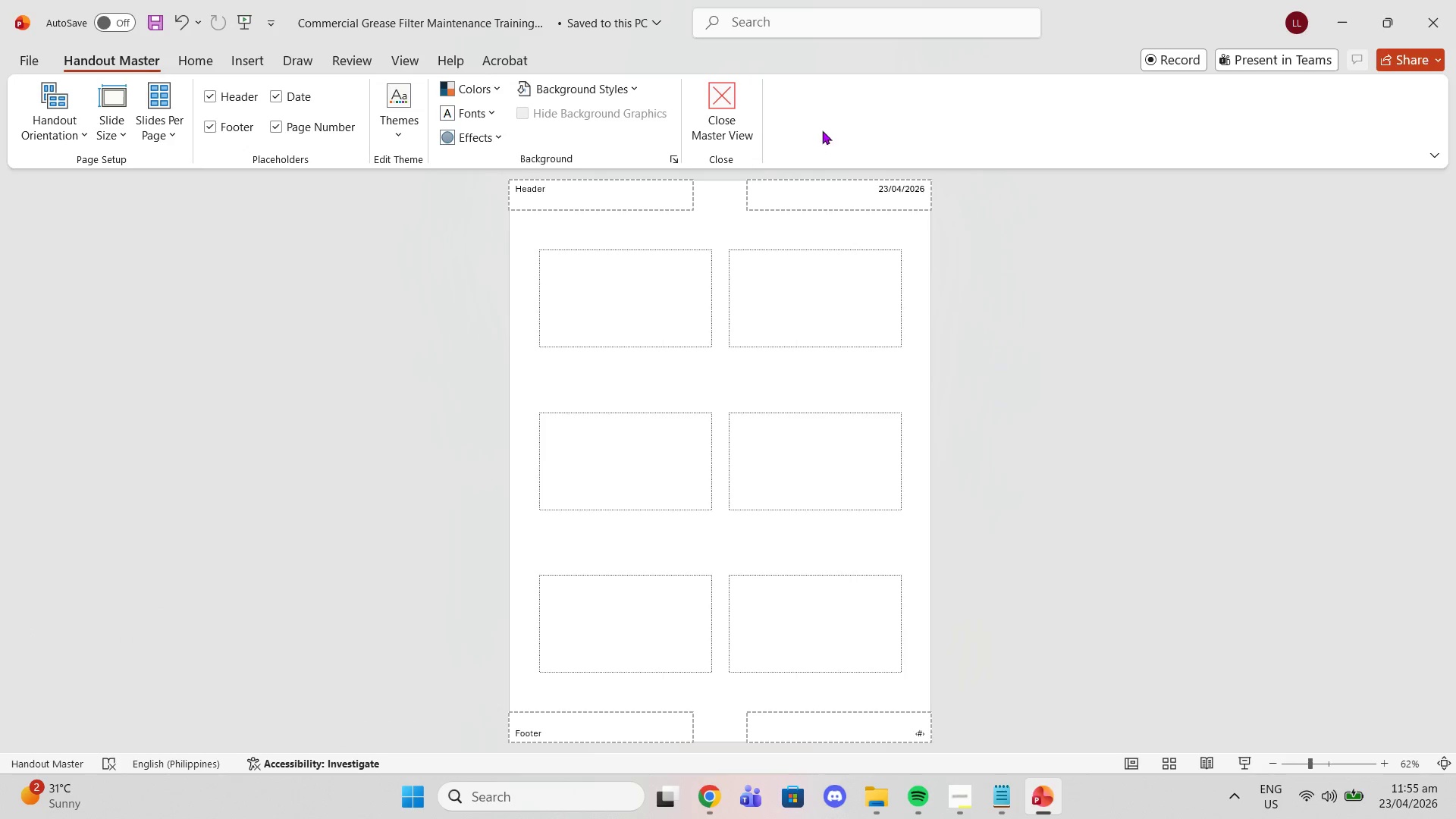 
left_click([730, 102])
 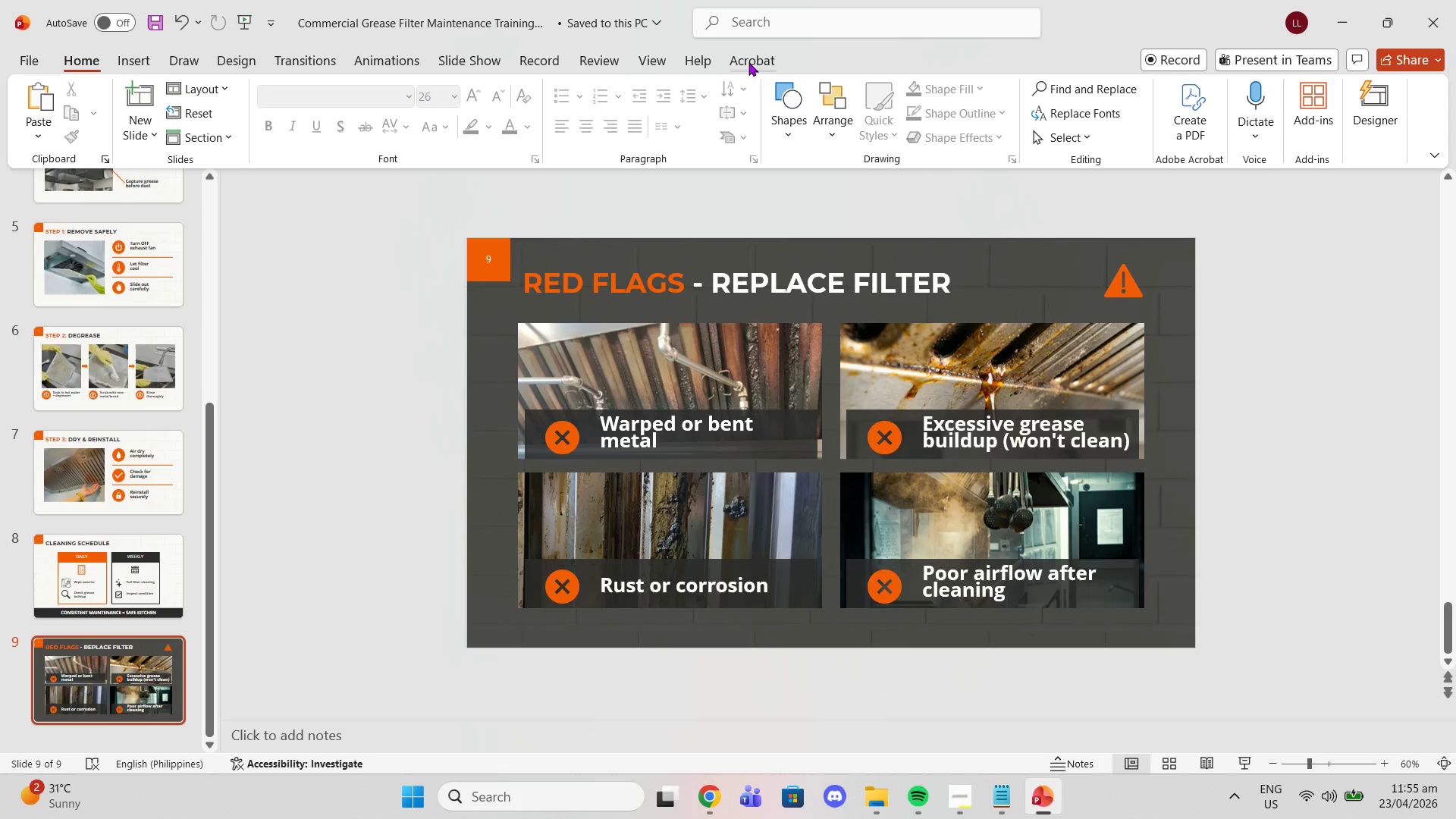 
left_click_drag(start_coordinate=[654, 57], to_coordinate=[657, 57])
 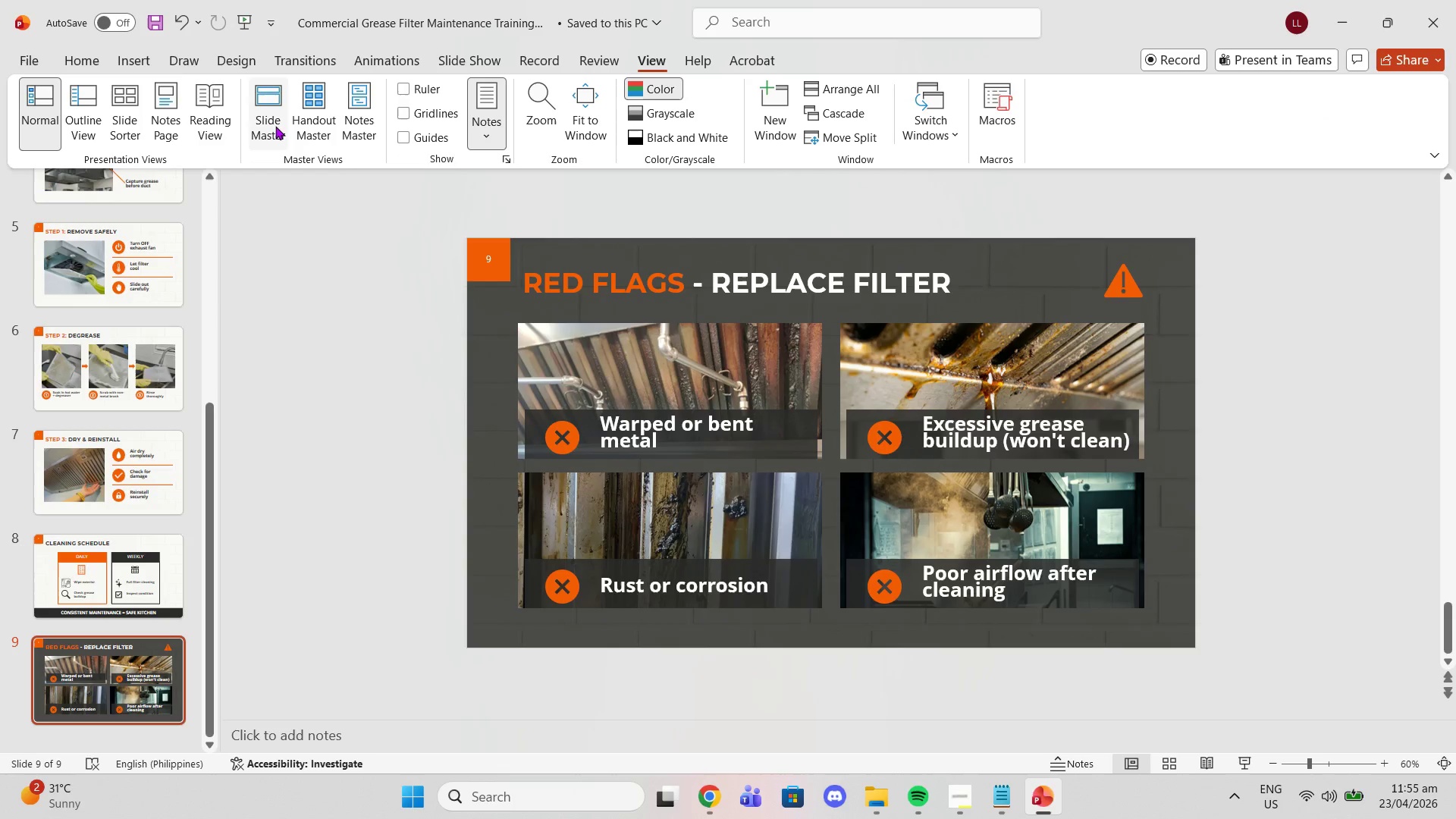 
left_click([275, 126])
 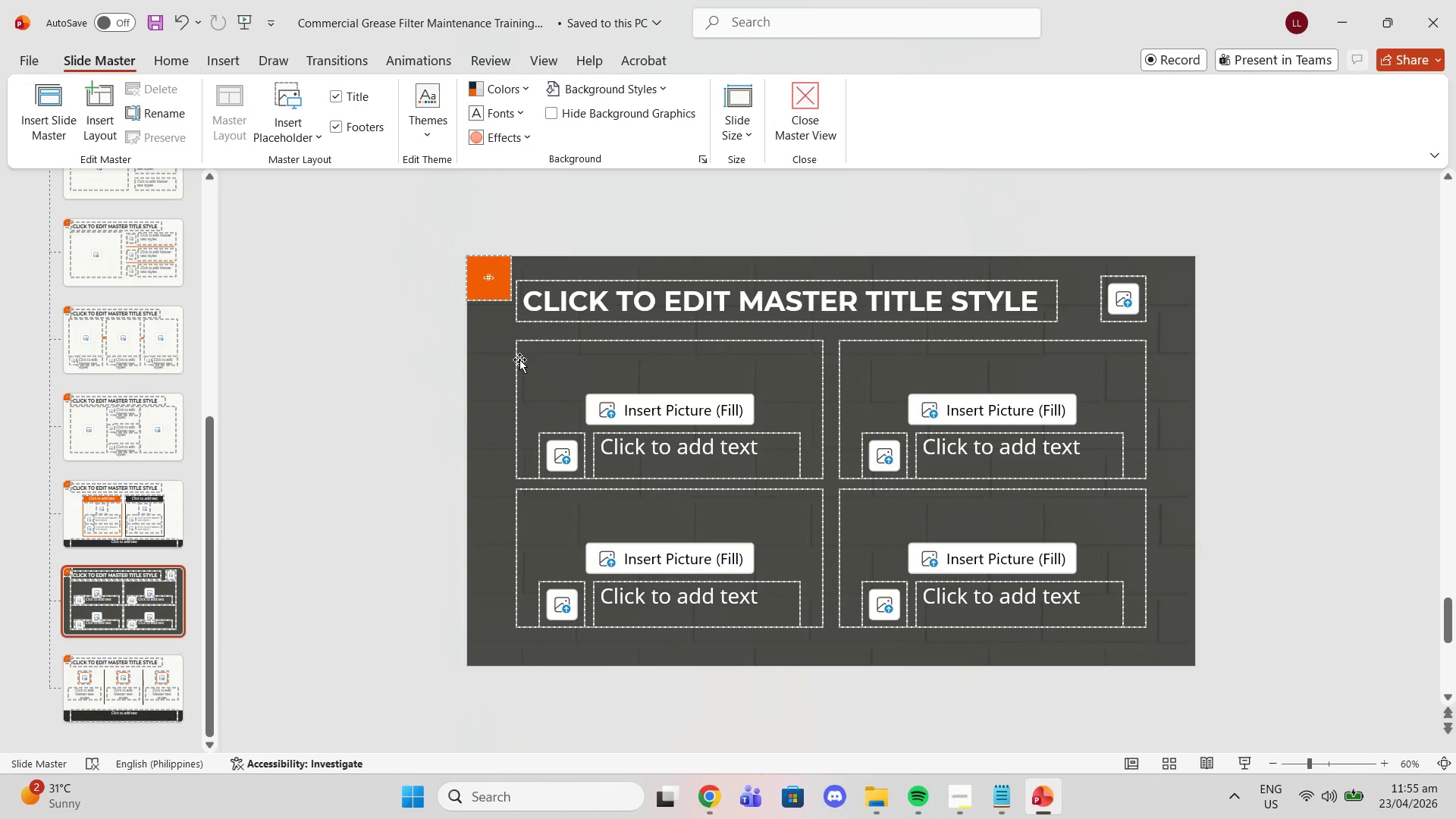 
left_click([509, 356])
 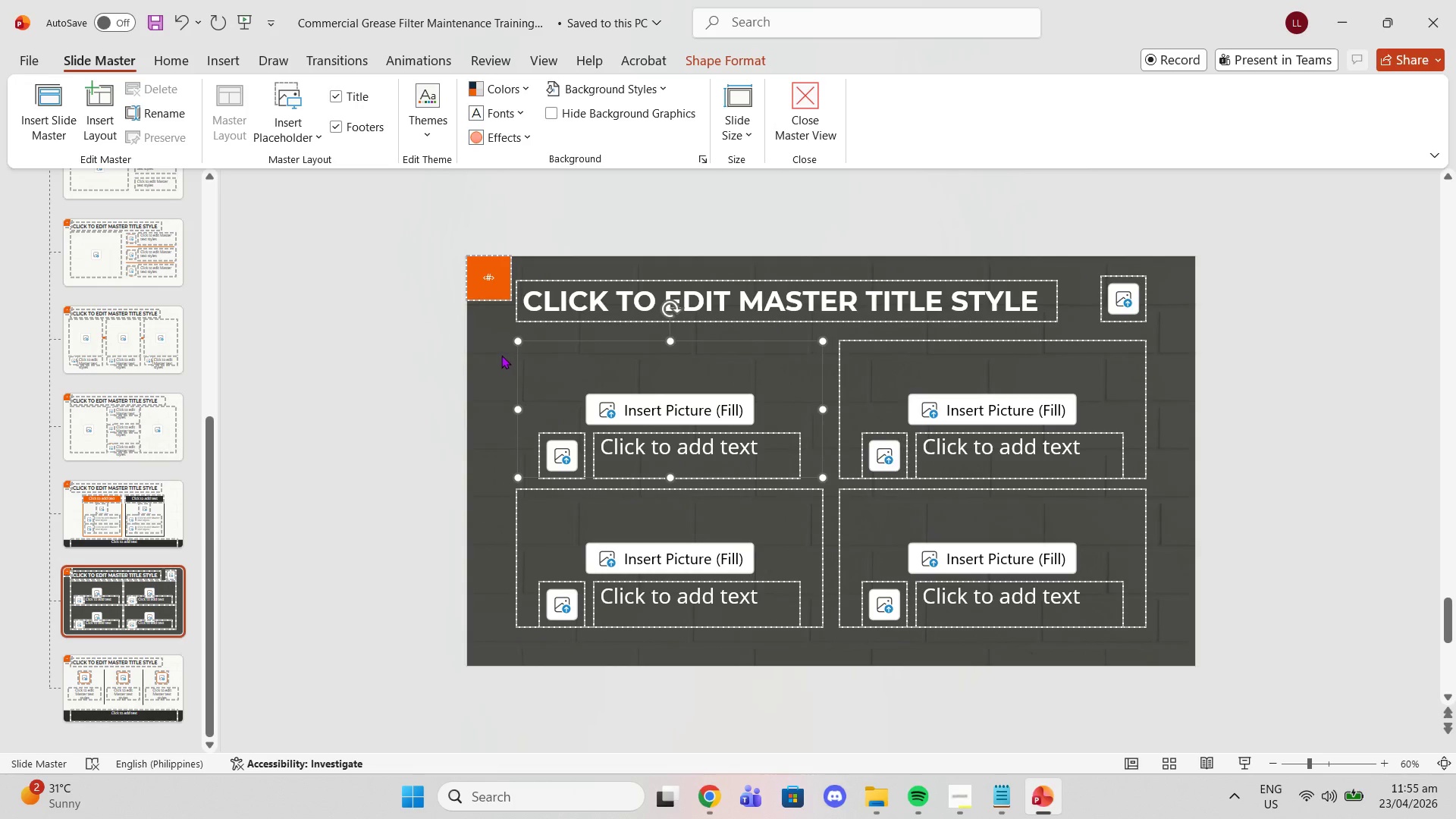 
left_click_drag(start_coordinate=[501, 355], to_coordinate=[505, 355])
 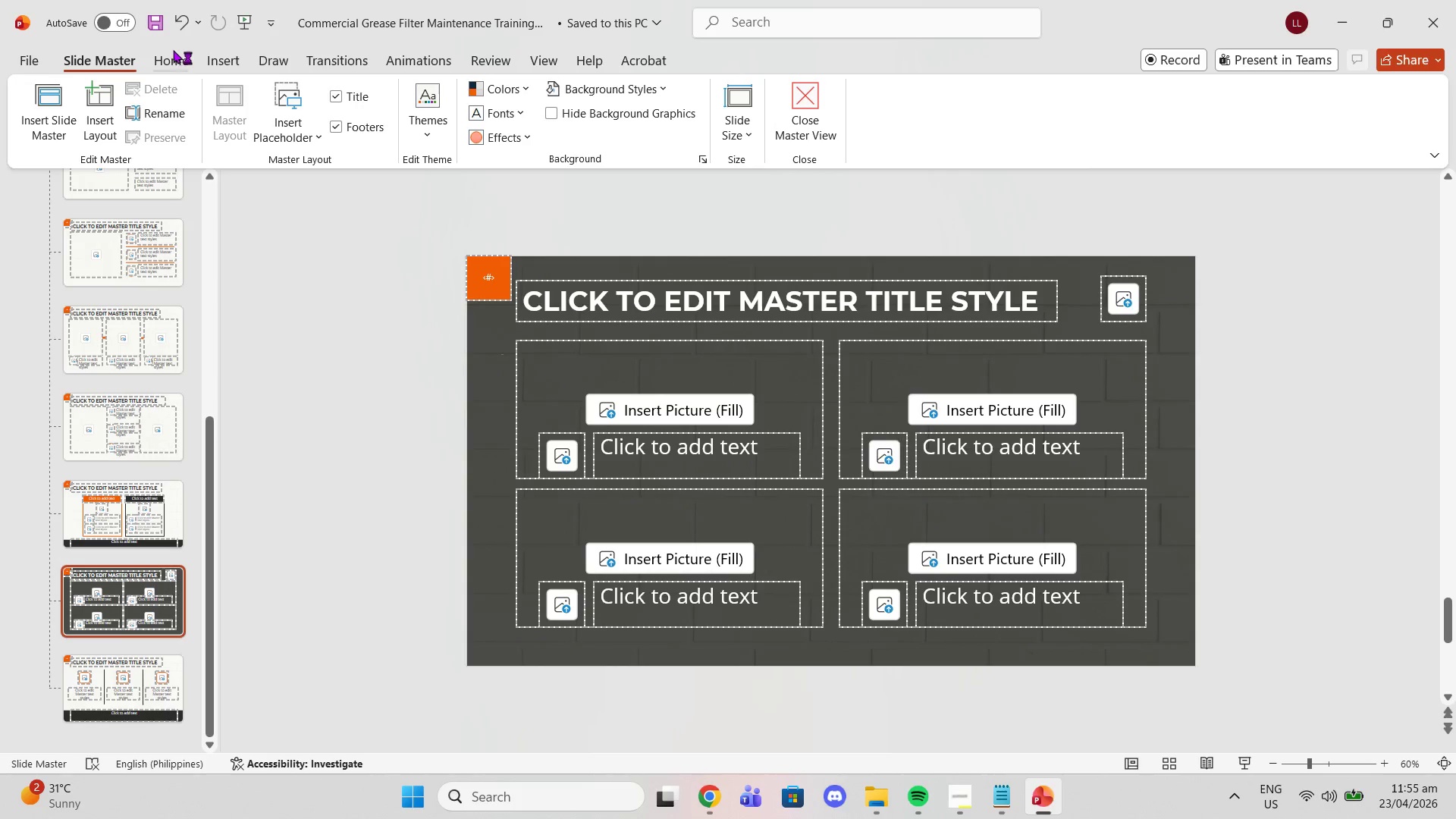 
left_click([164, 59])
 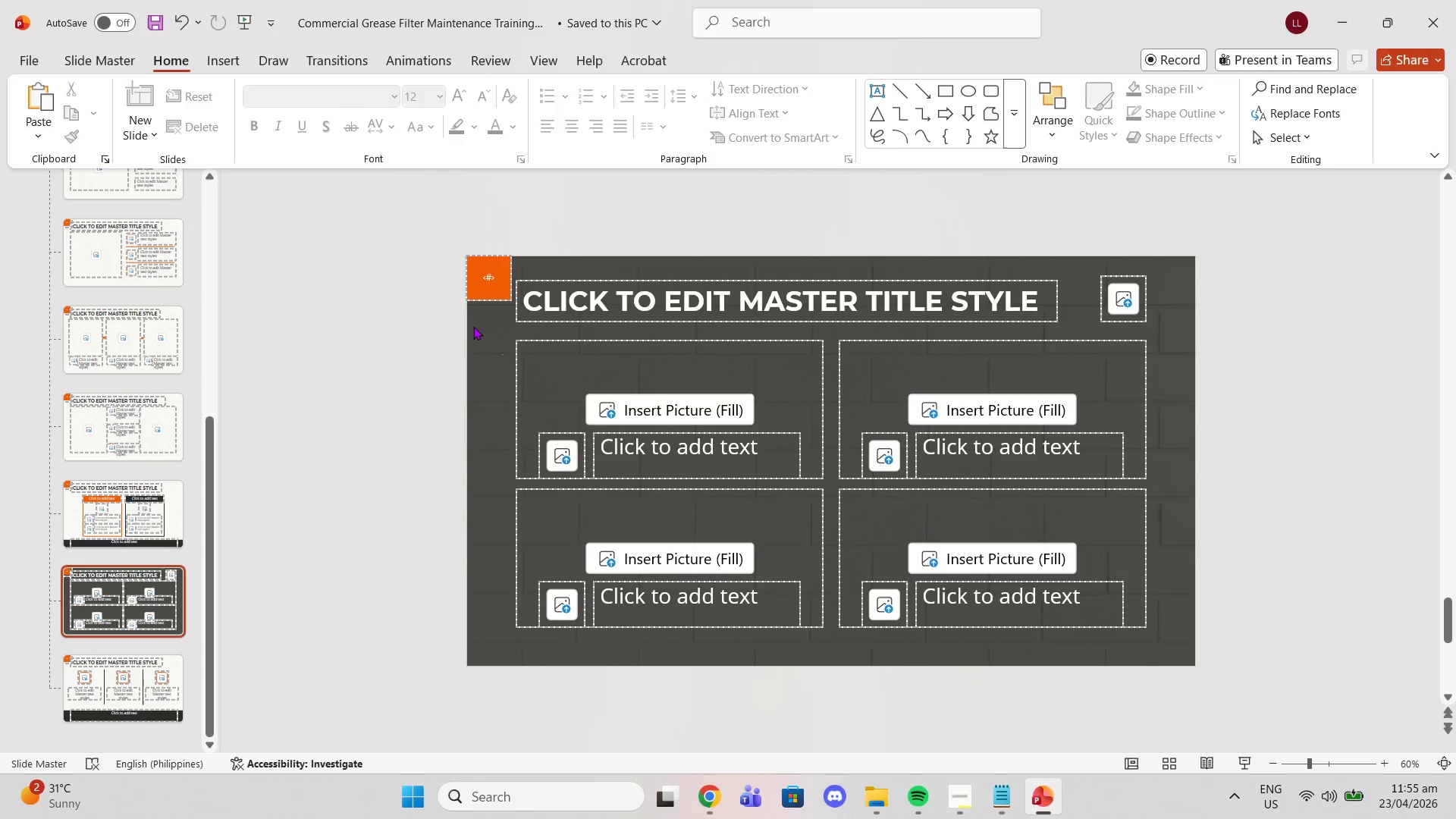 
left_click([491, 337])
 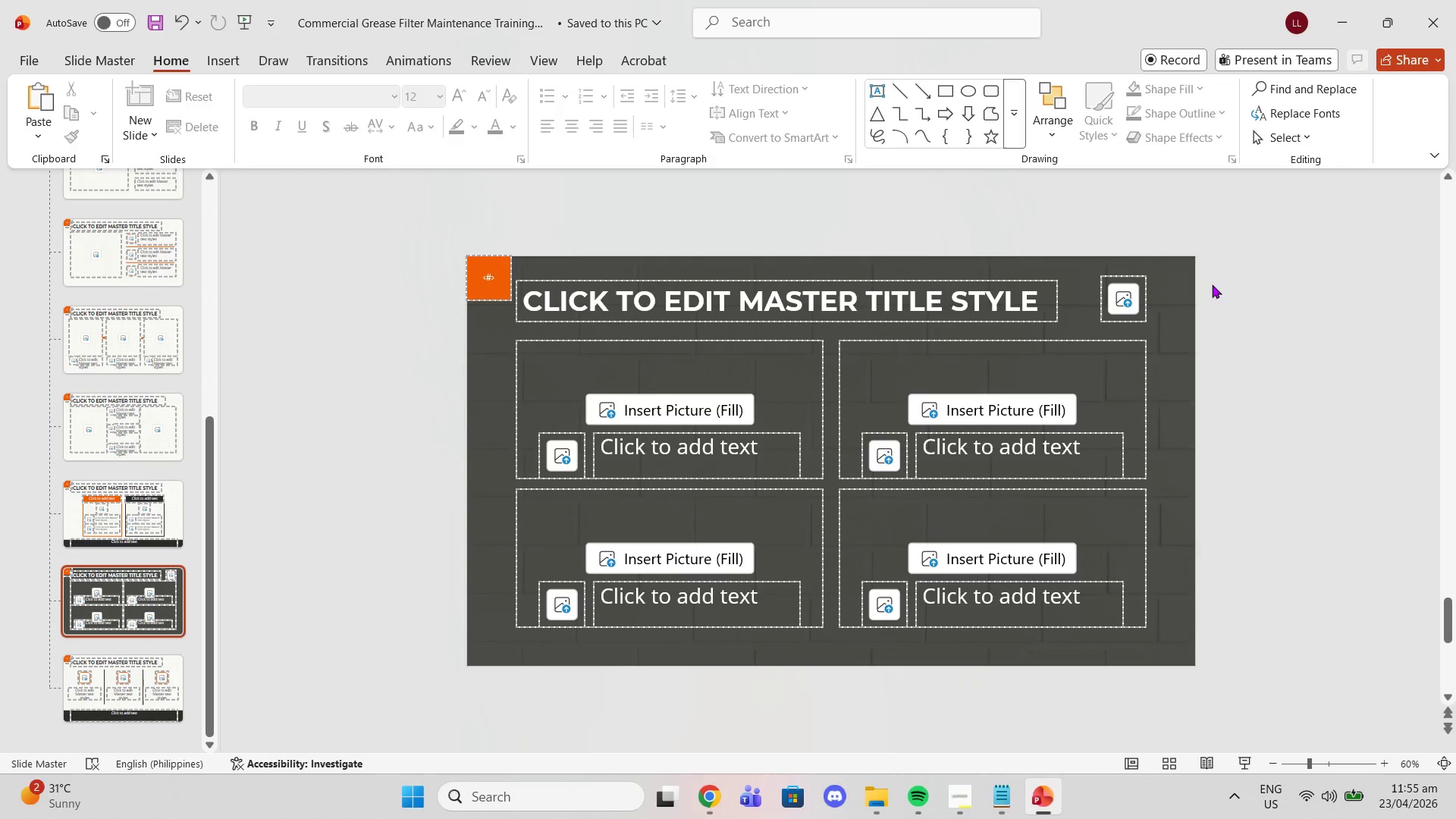 
double_click([1192, 292])
 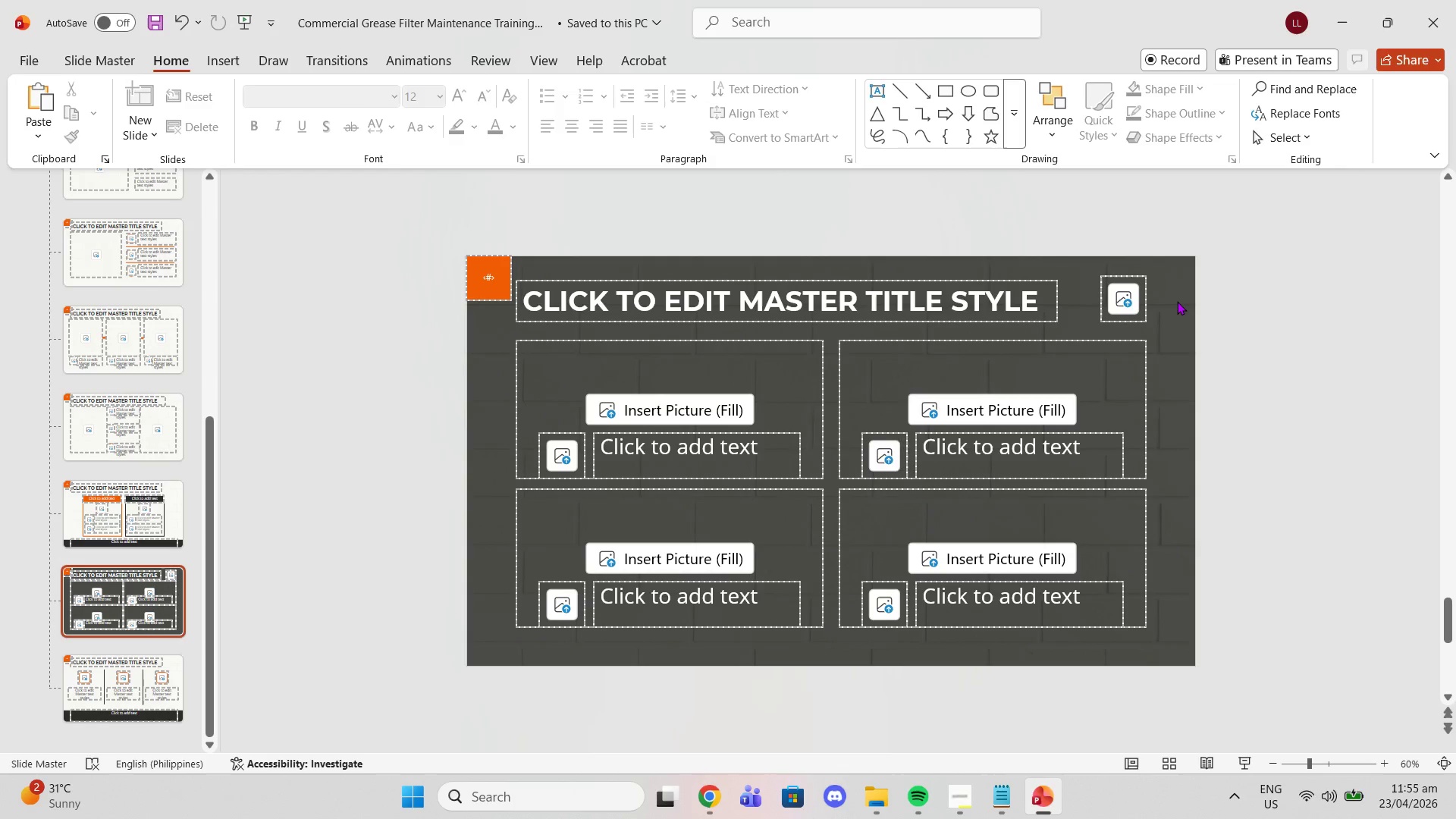 
triple_click([1177, 301])
 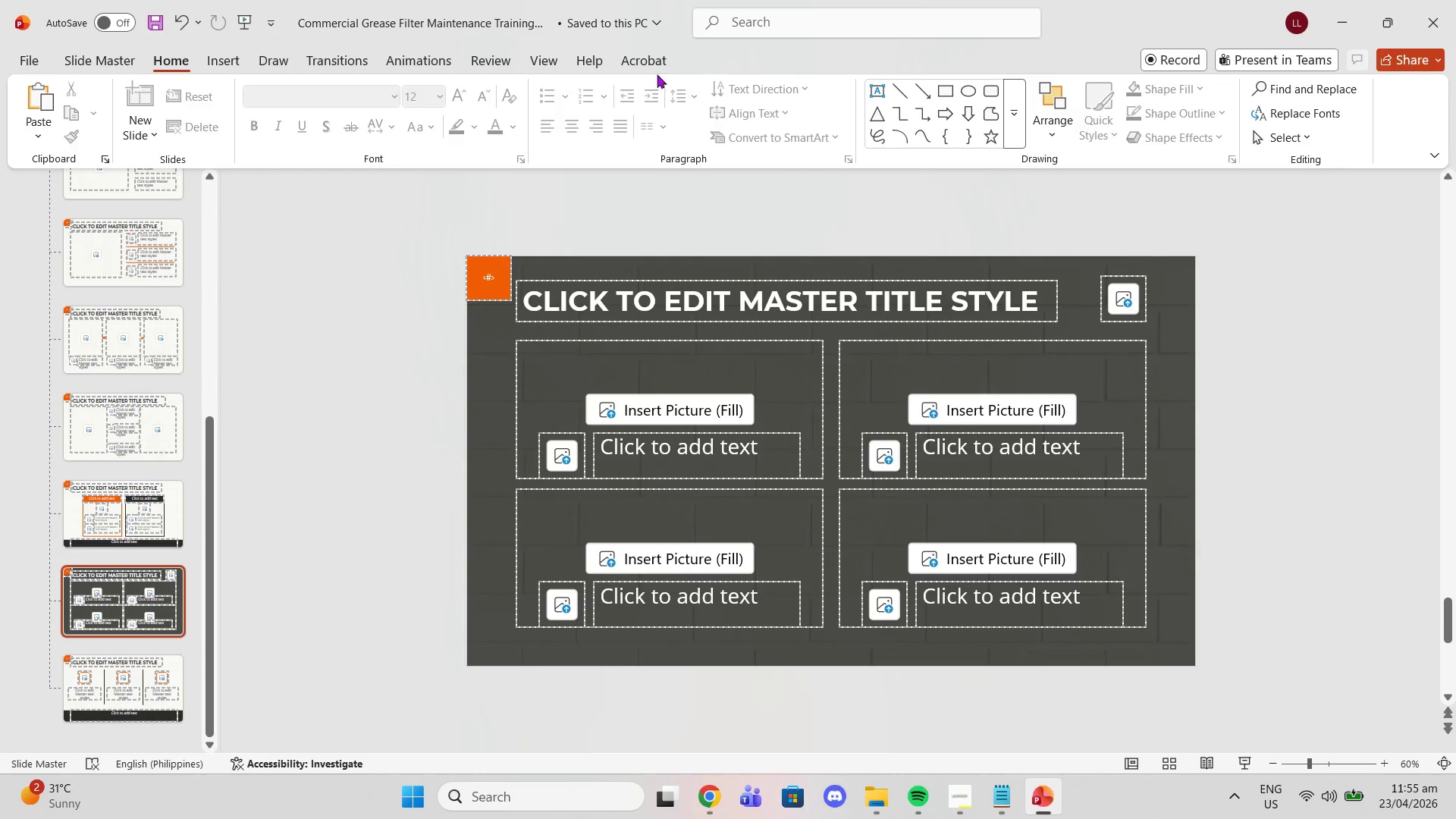 
left_click([535, 67])
 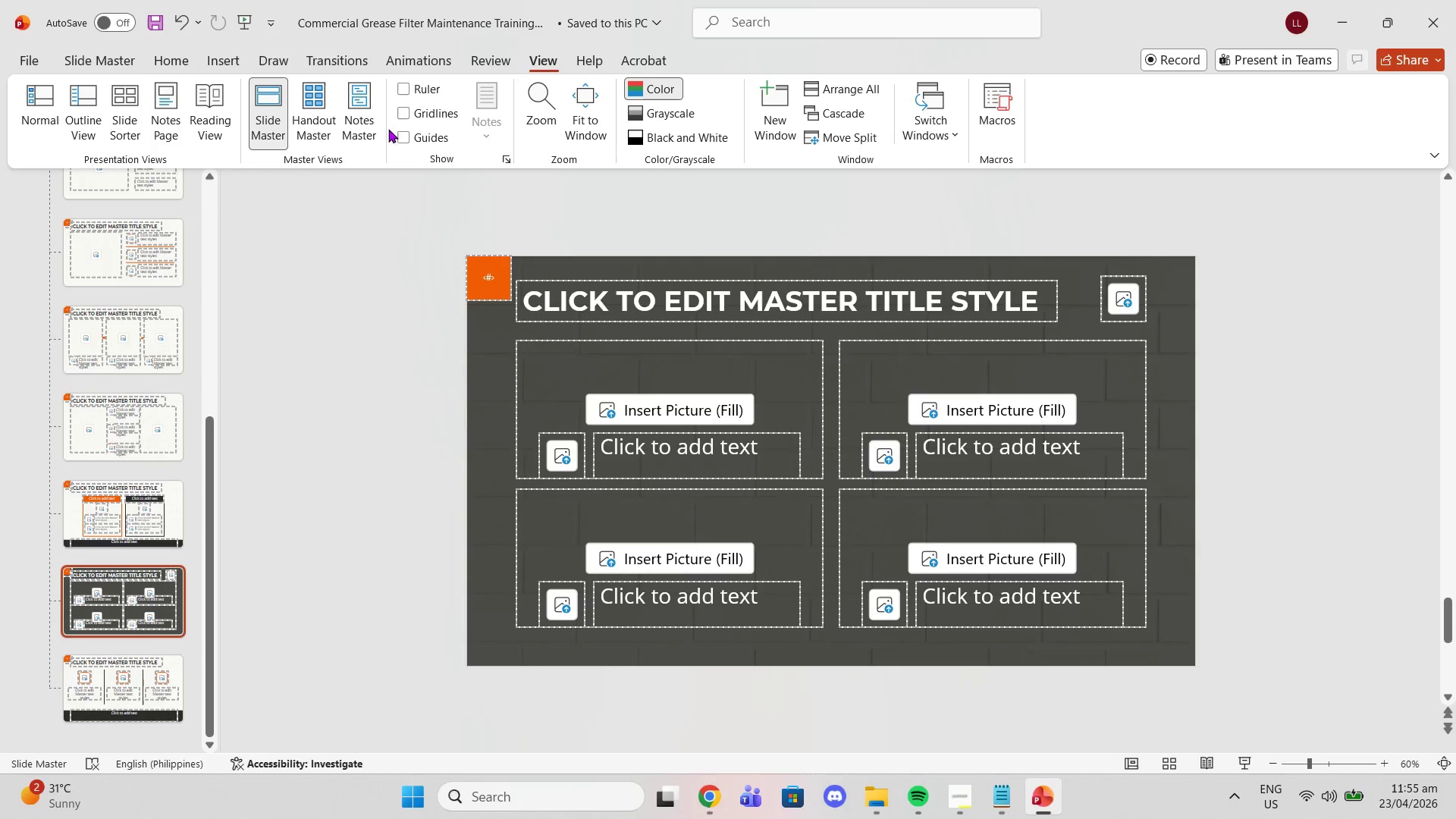 
left_click([158, 53])
 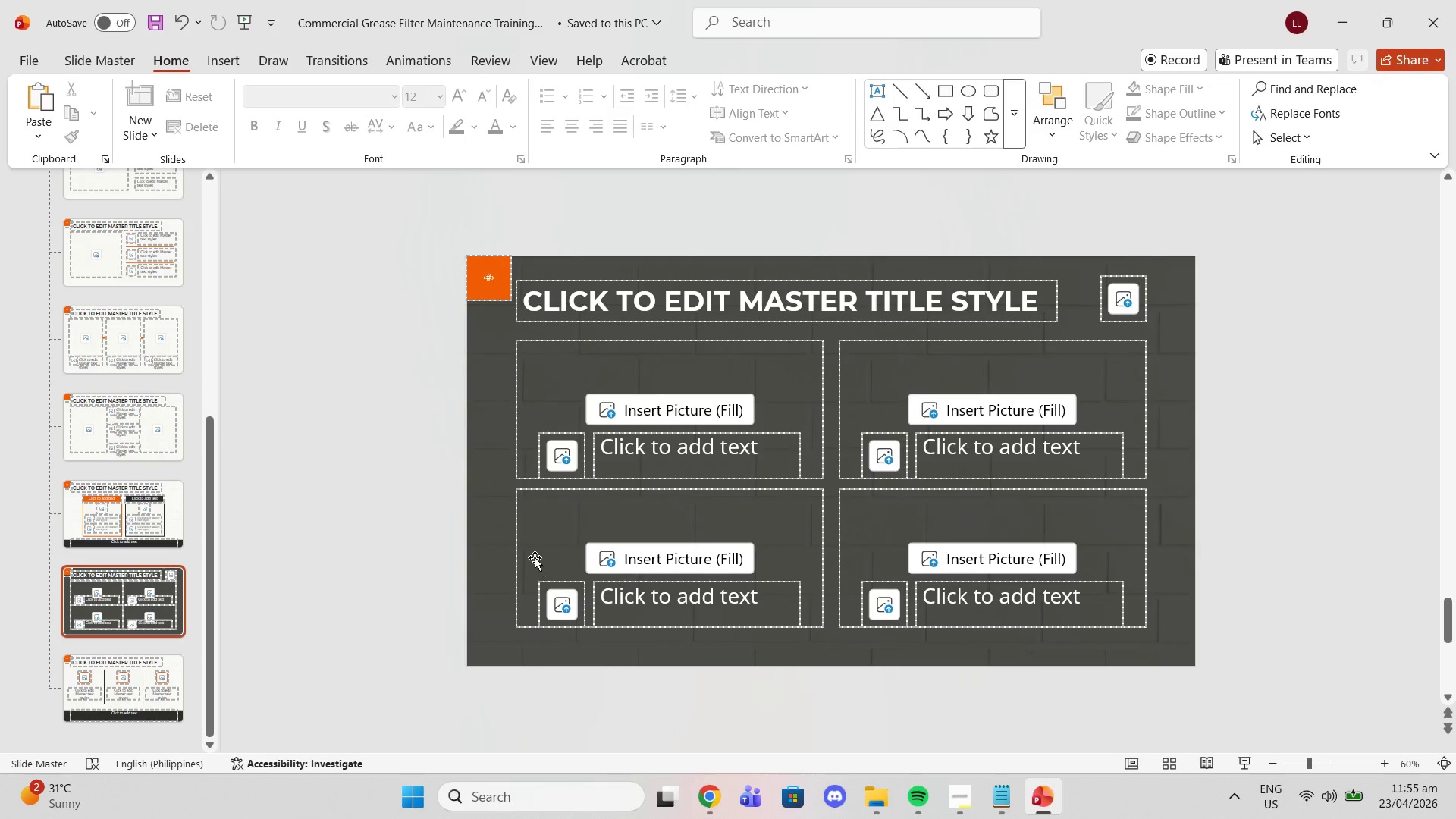 
left_click([501, 538])
 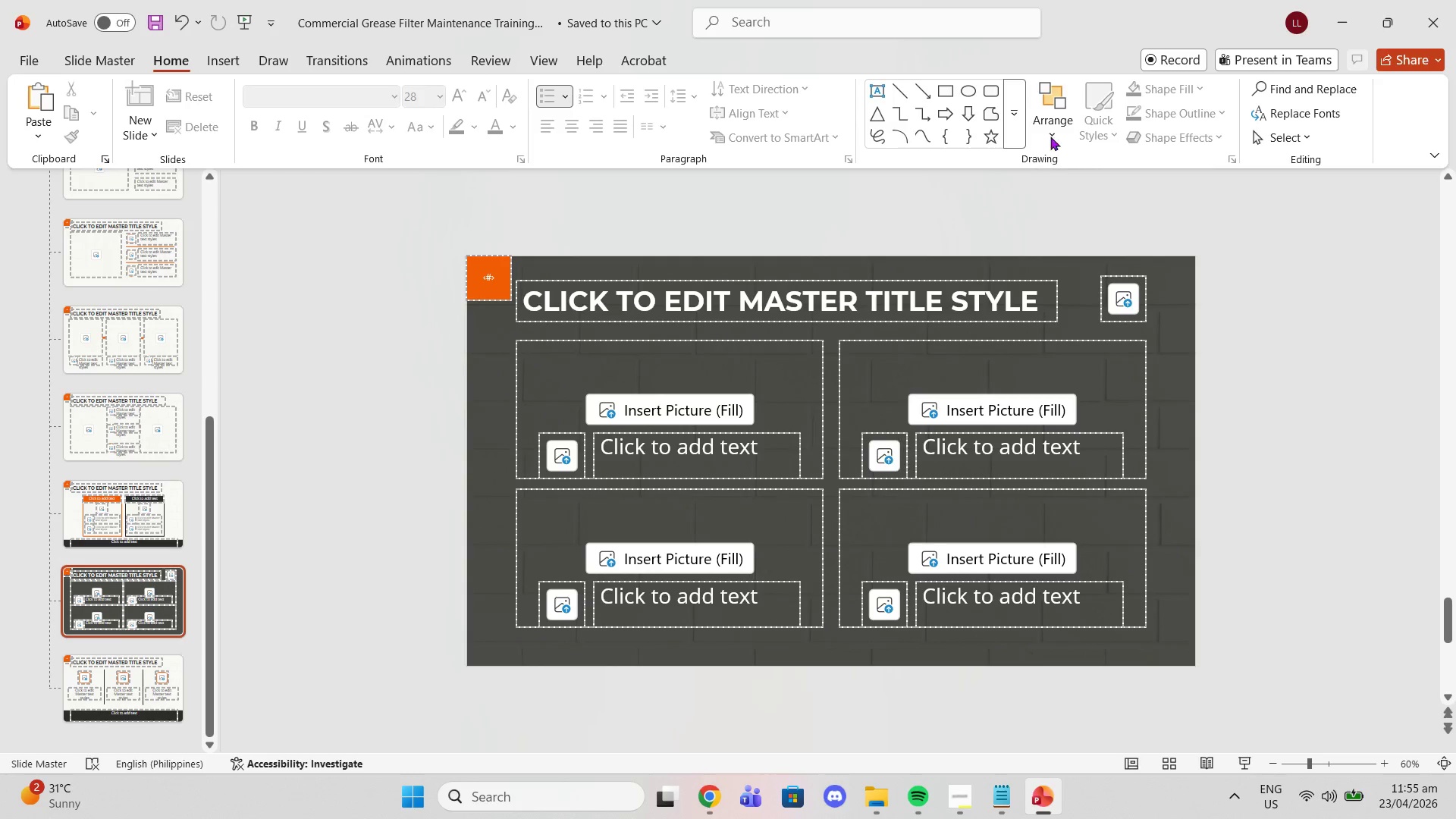 
left_click([1048, 118])
 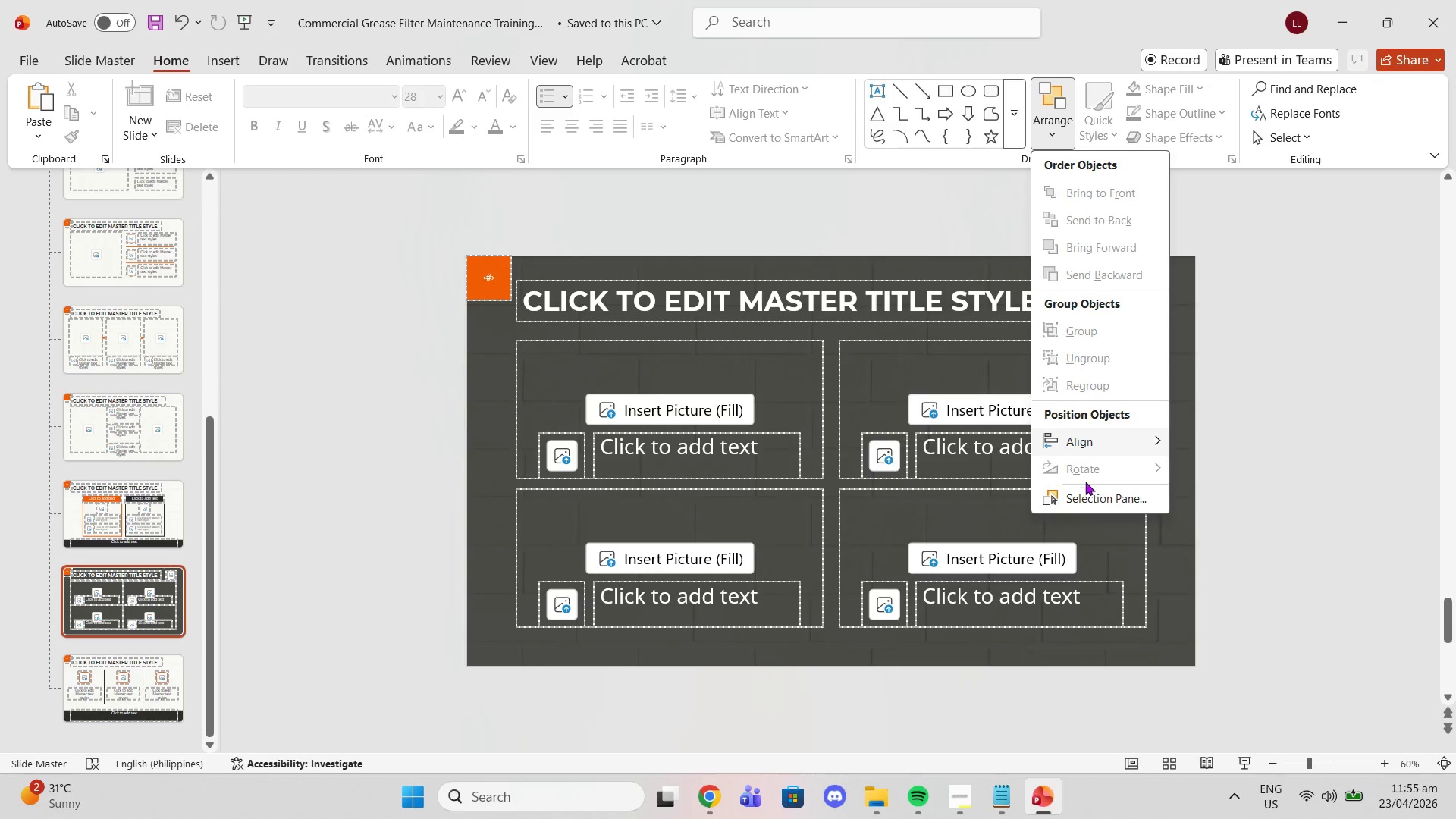 
left_click([1087, 496])
 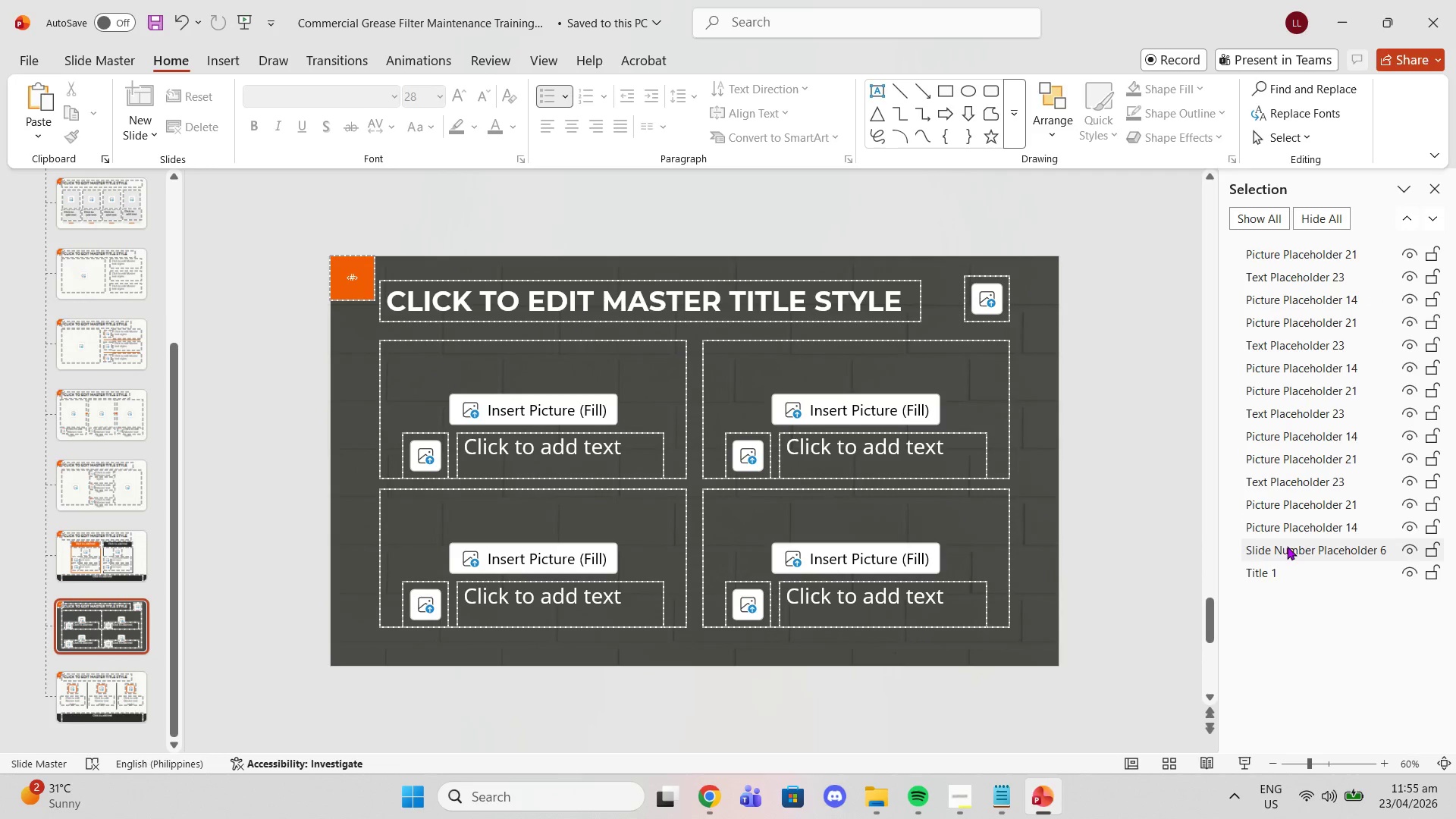 
left_click([1288, 548])
 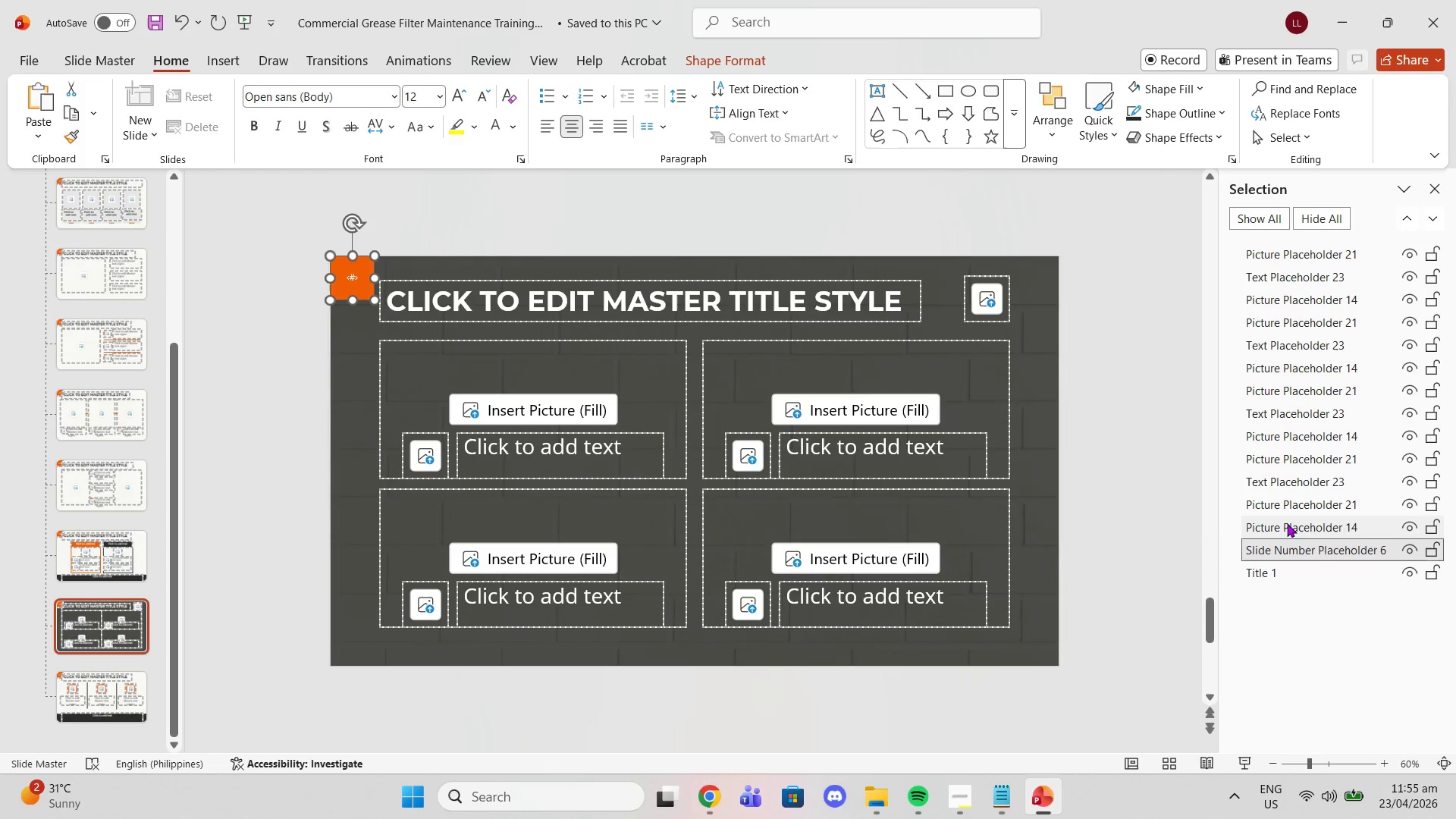 
left_click([1286, 522])
 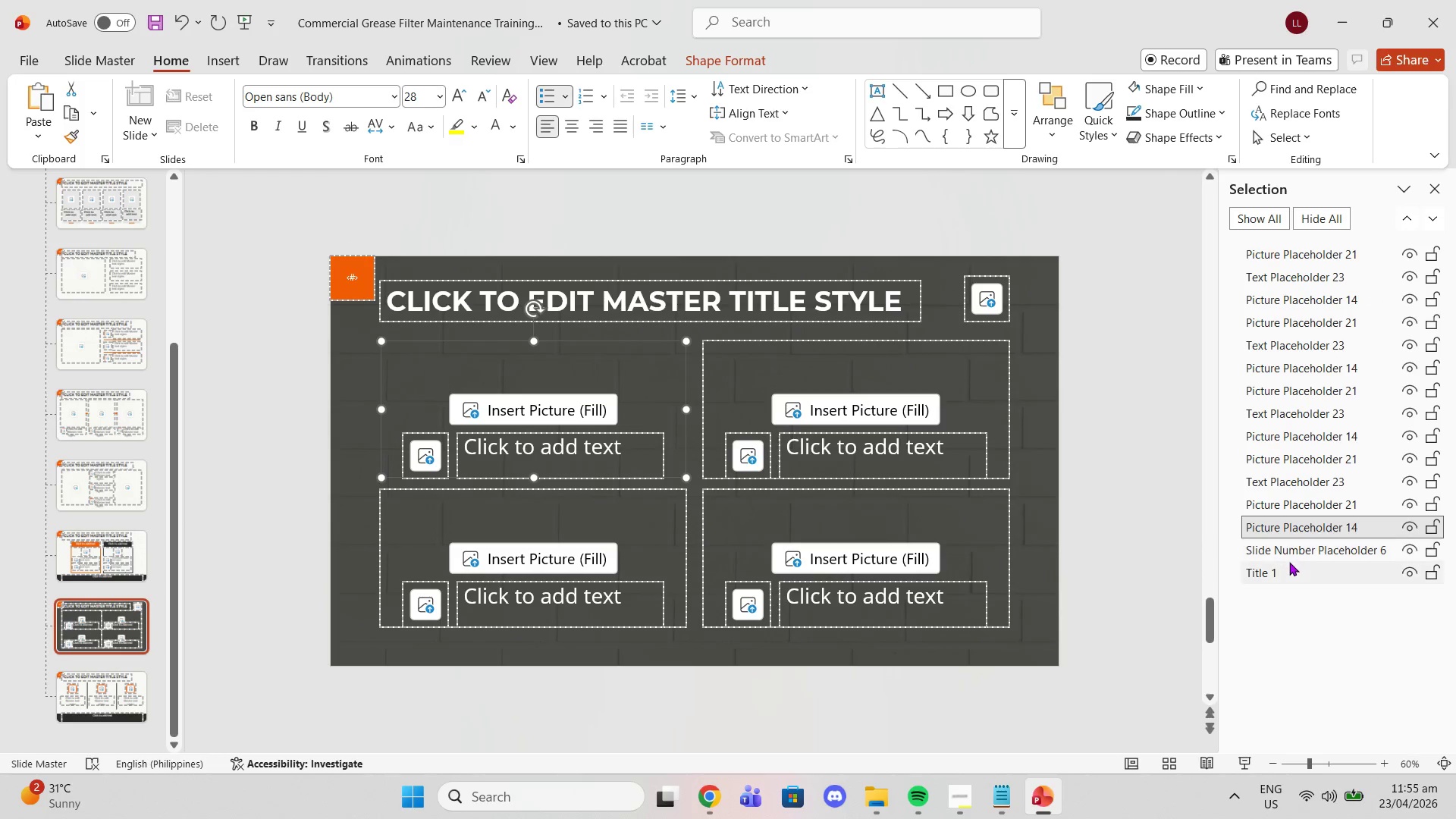 
left_click([1290, 563])
 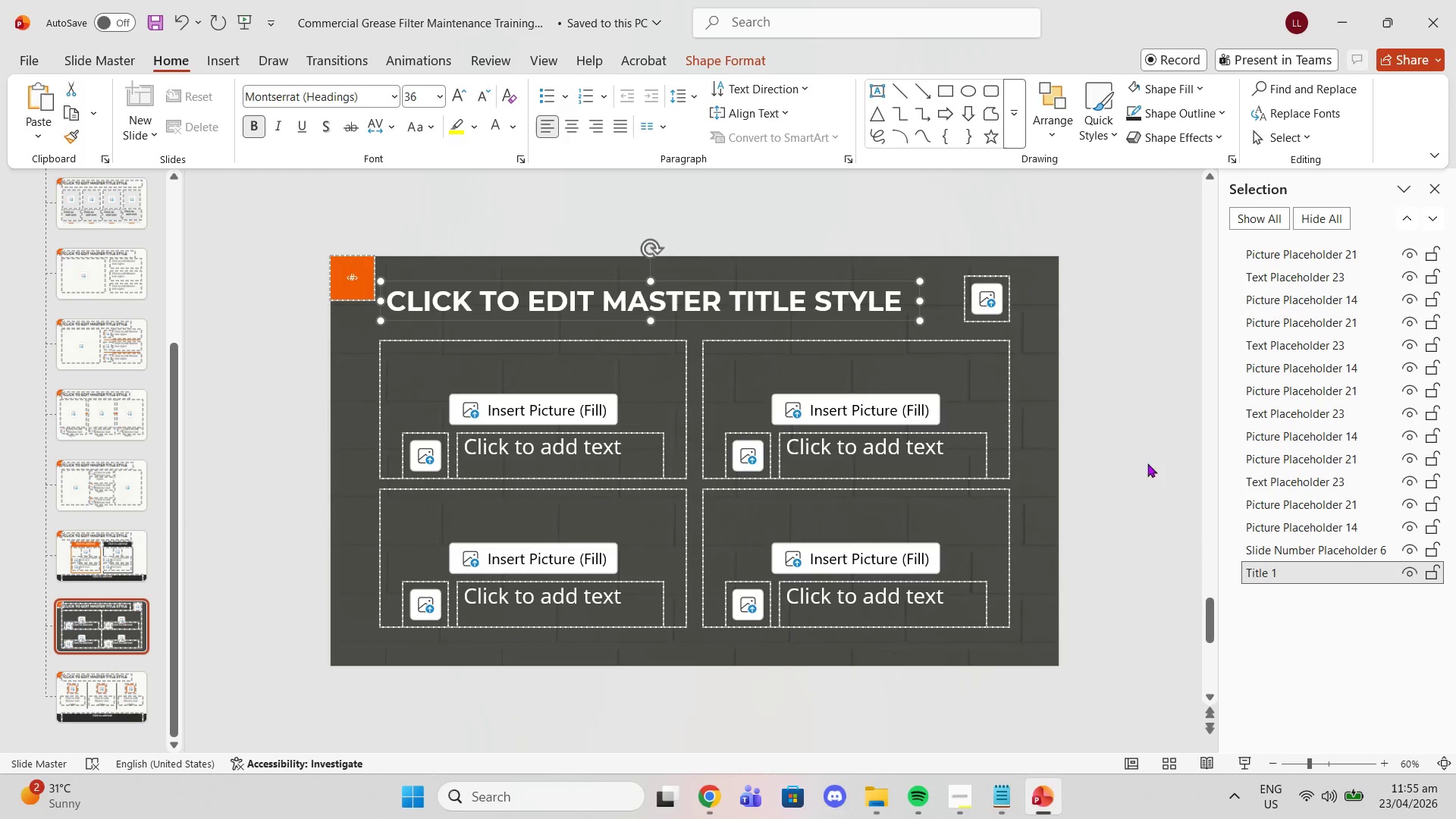 
left_click([1104, 441])
 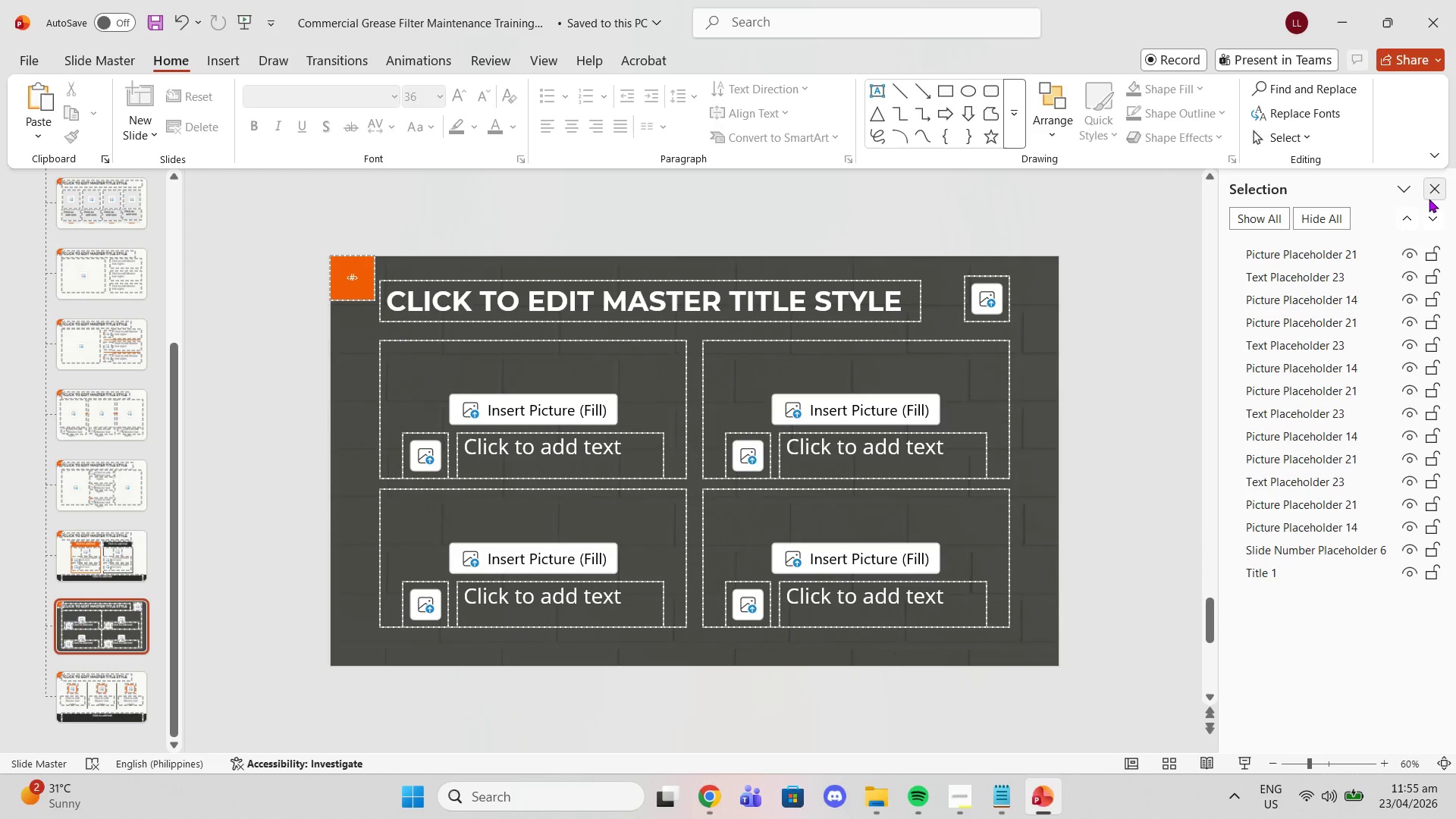 
left_click([1435, 191])
 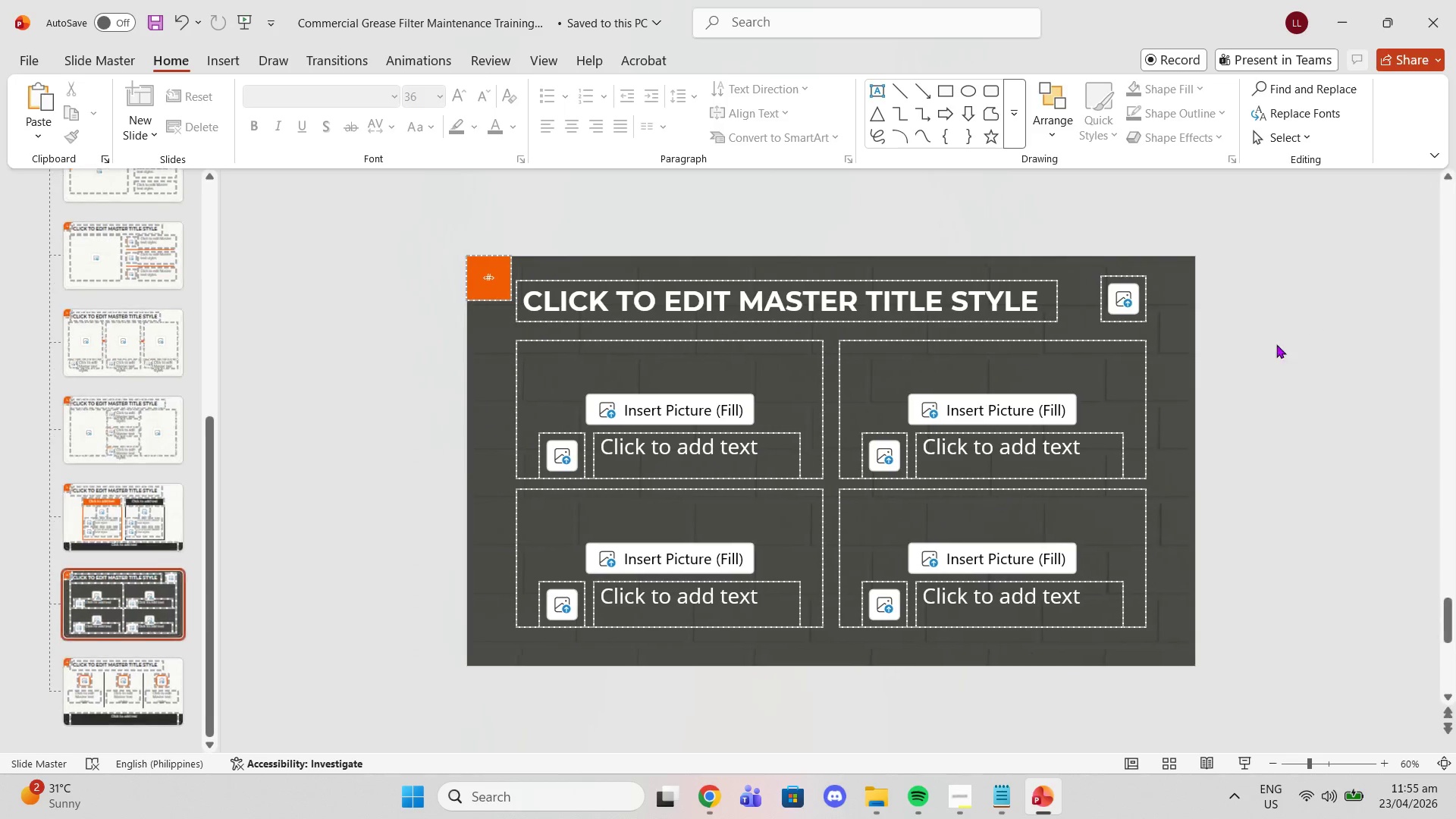 
left_click([1274, 346])
 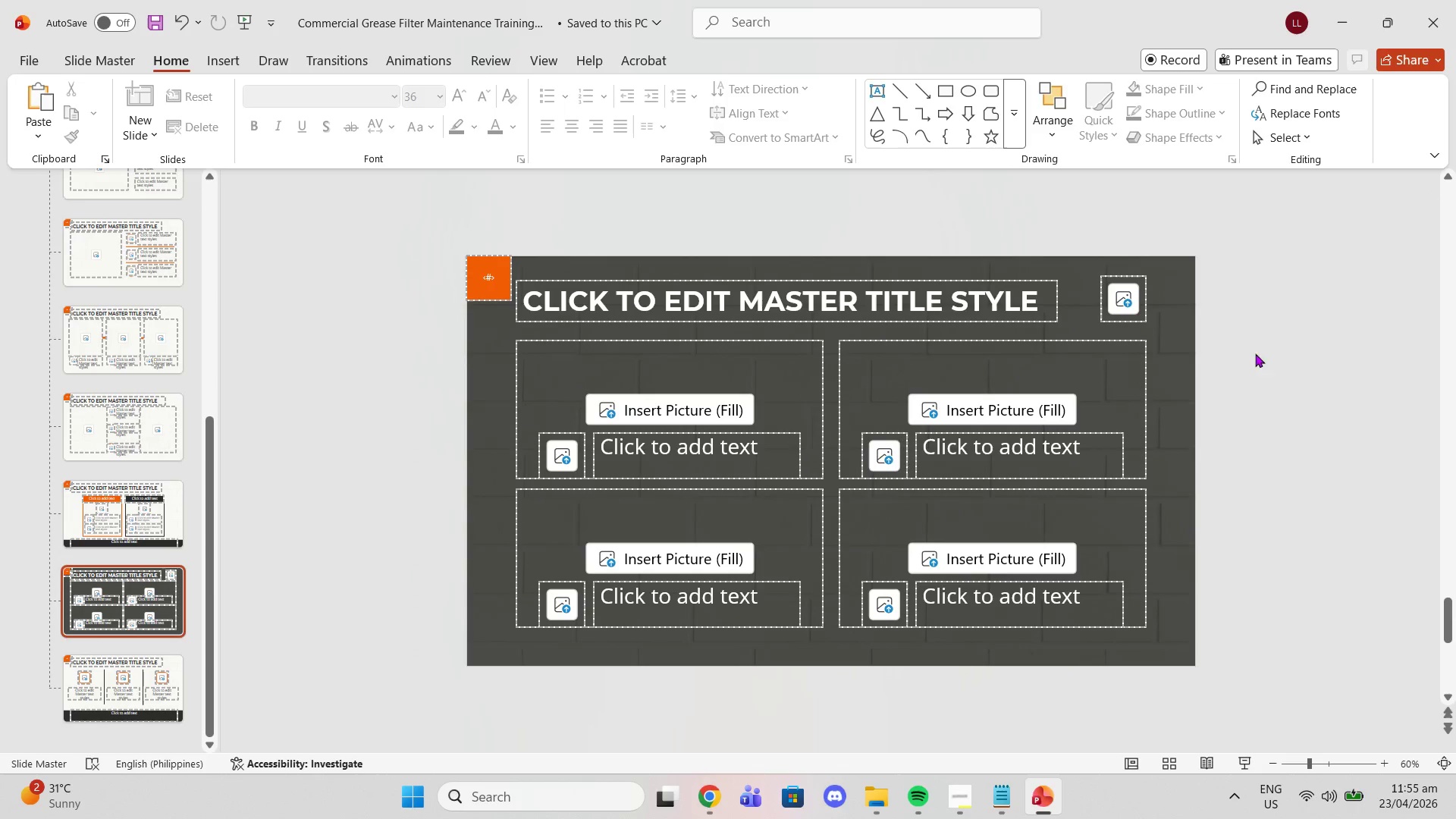 
scroll: coordinate [684, 749], scroll_direction: down, amount: 3.0
 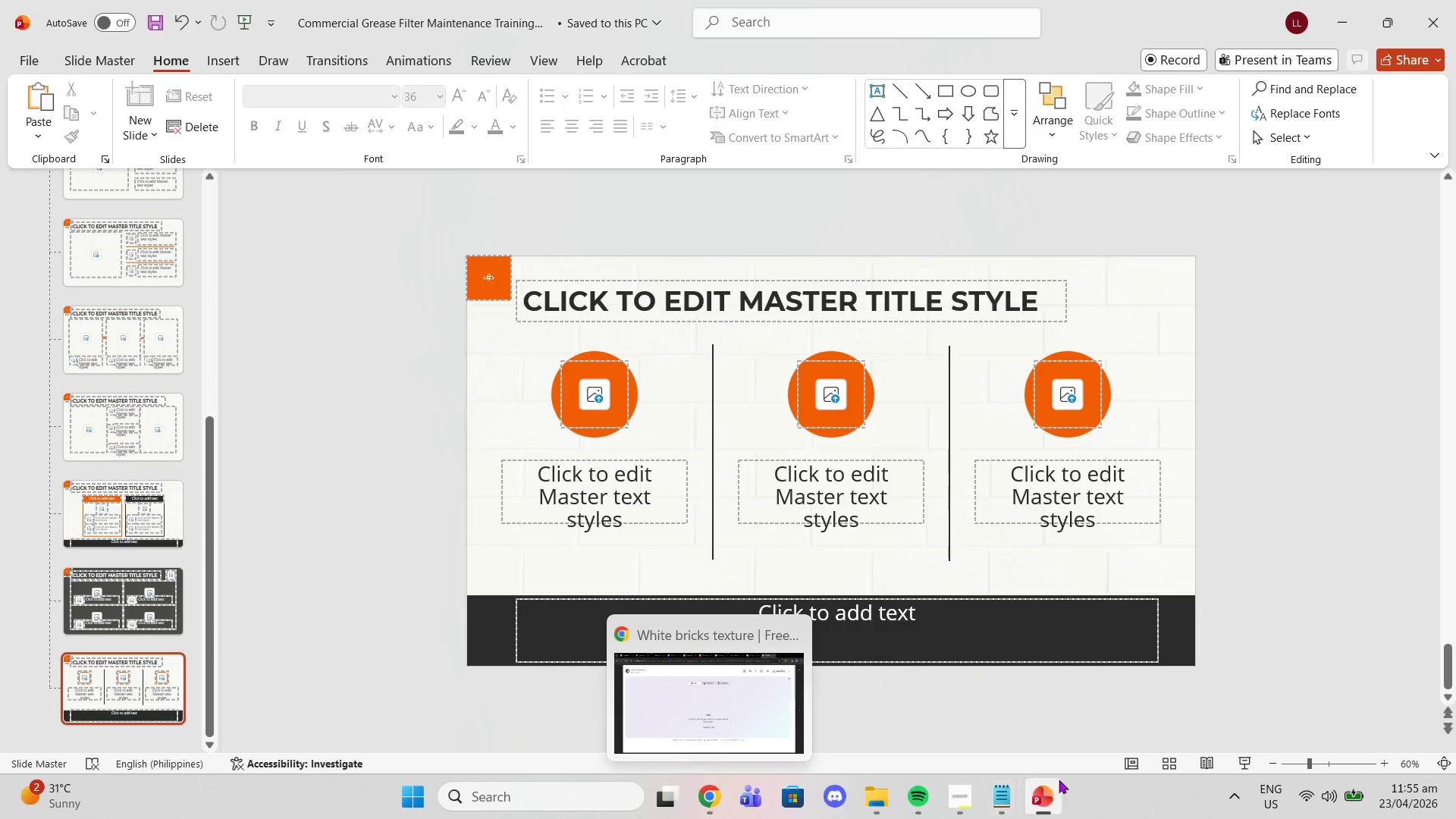 
left_click([1042, 797])
 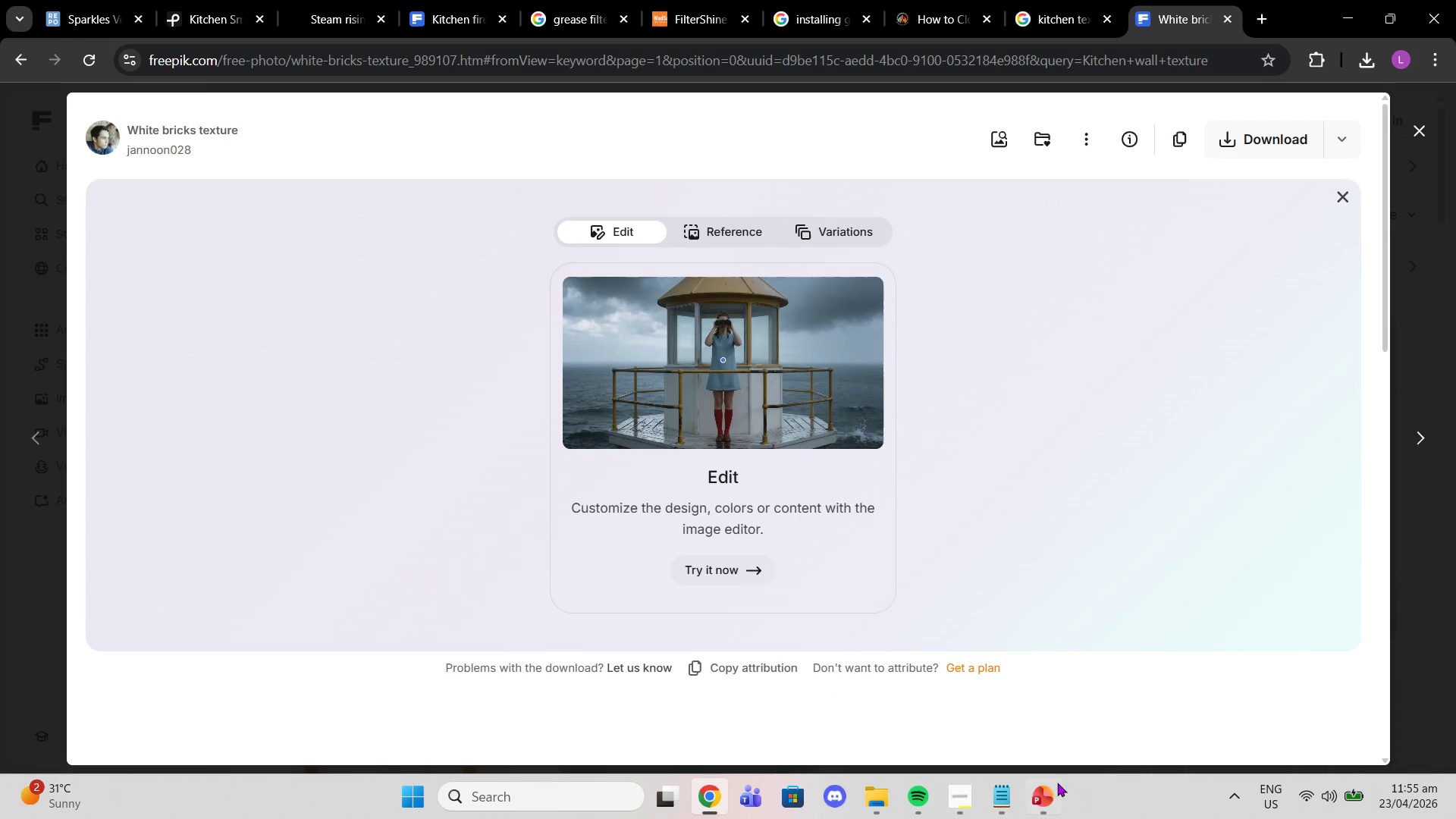 
left_click([1048, 804])
 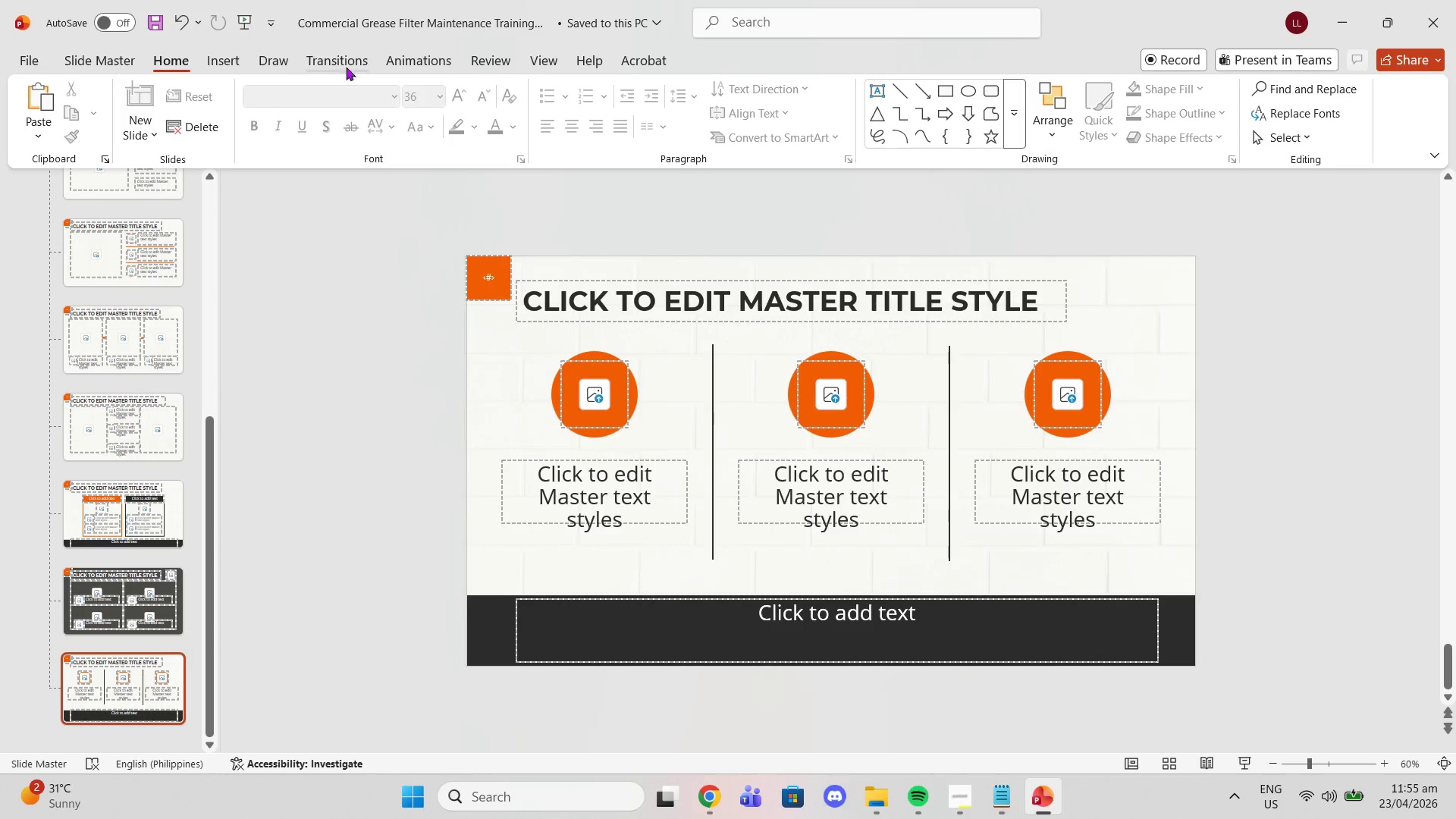 
left_click([115, 62])
 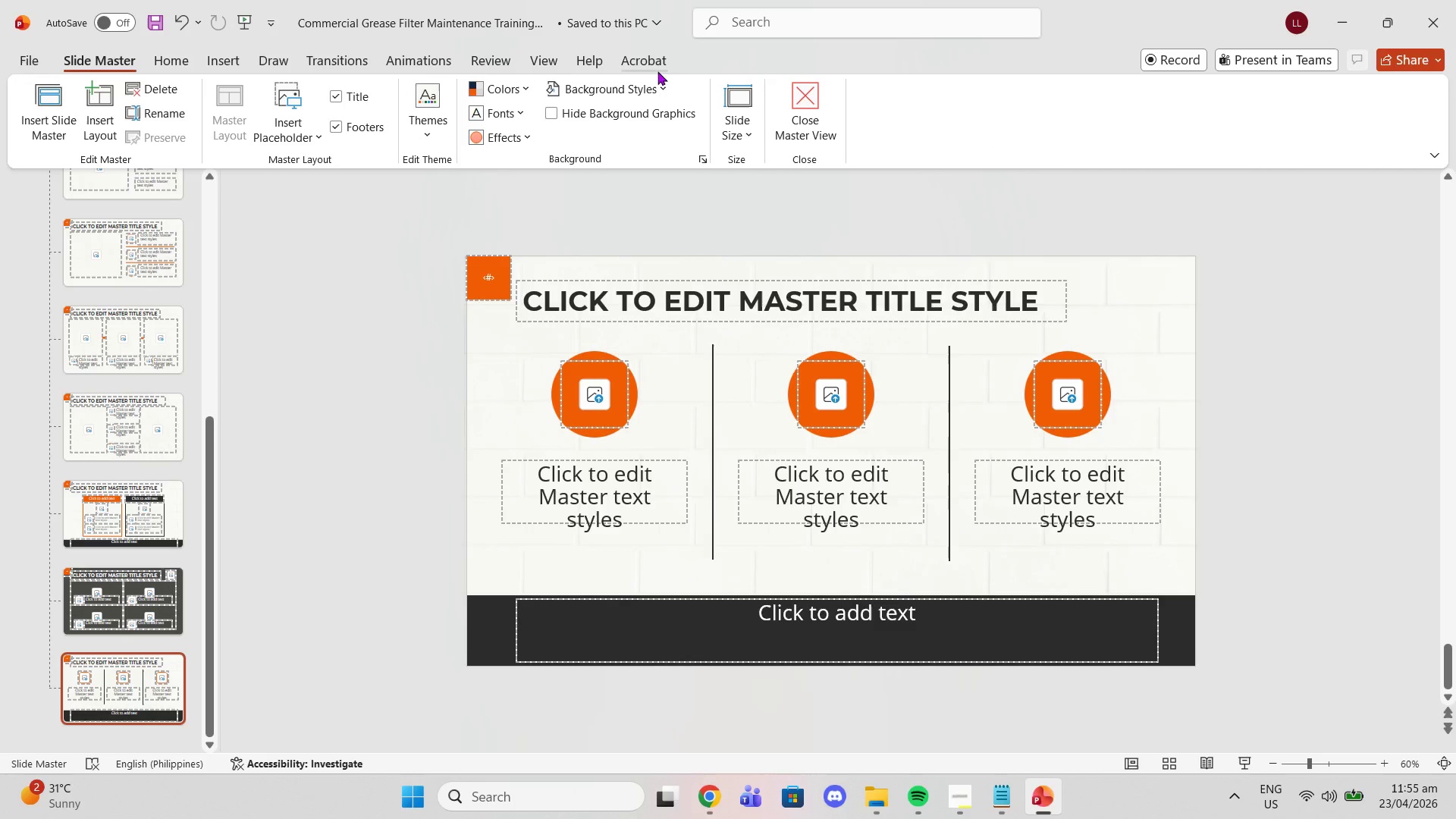 
left_click([805, 105])
 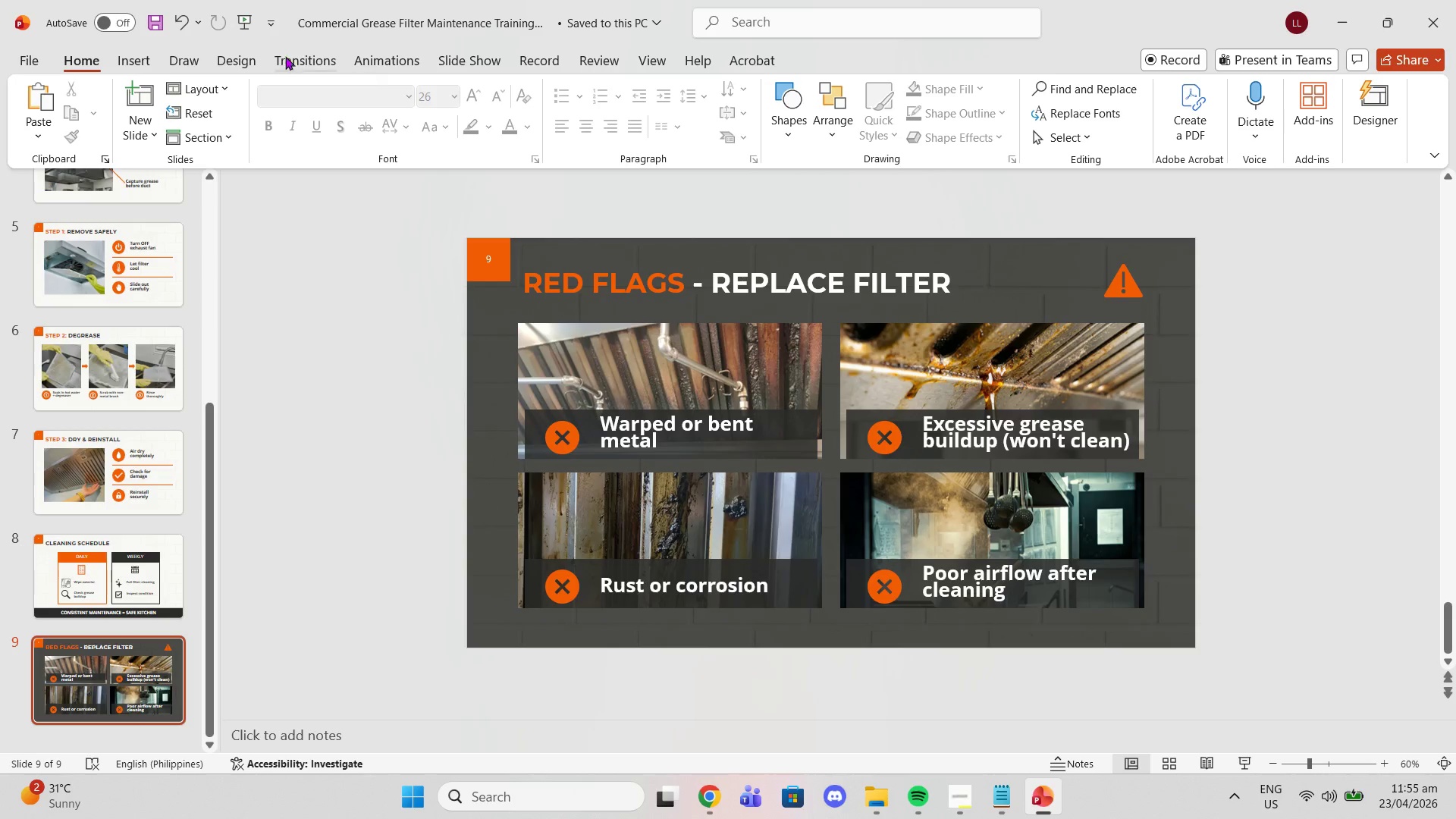 
left_click([141, 62])
 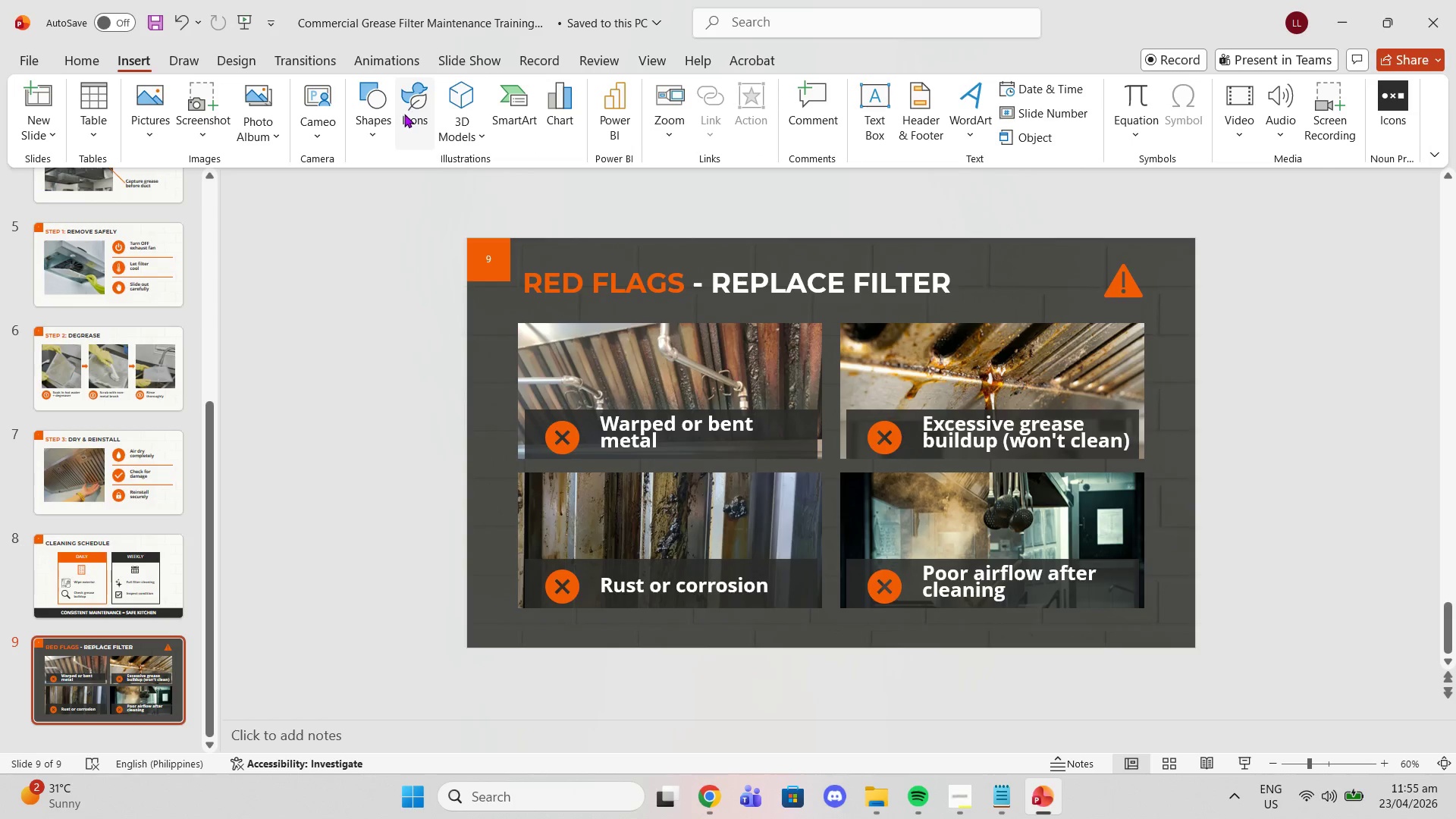 
left_click([378, 112])
 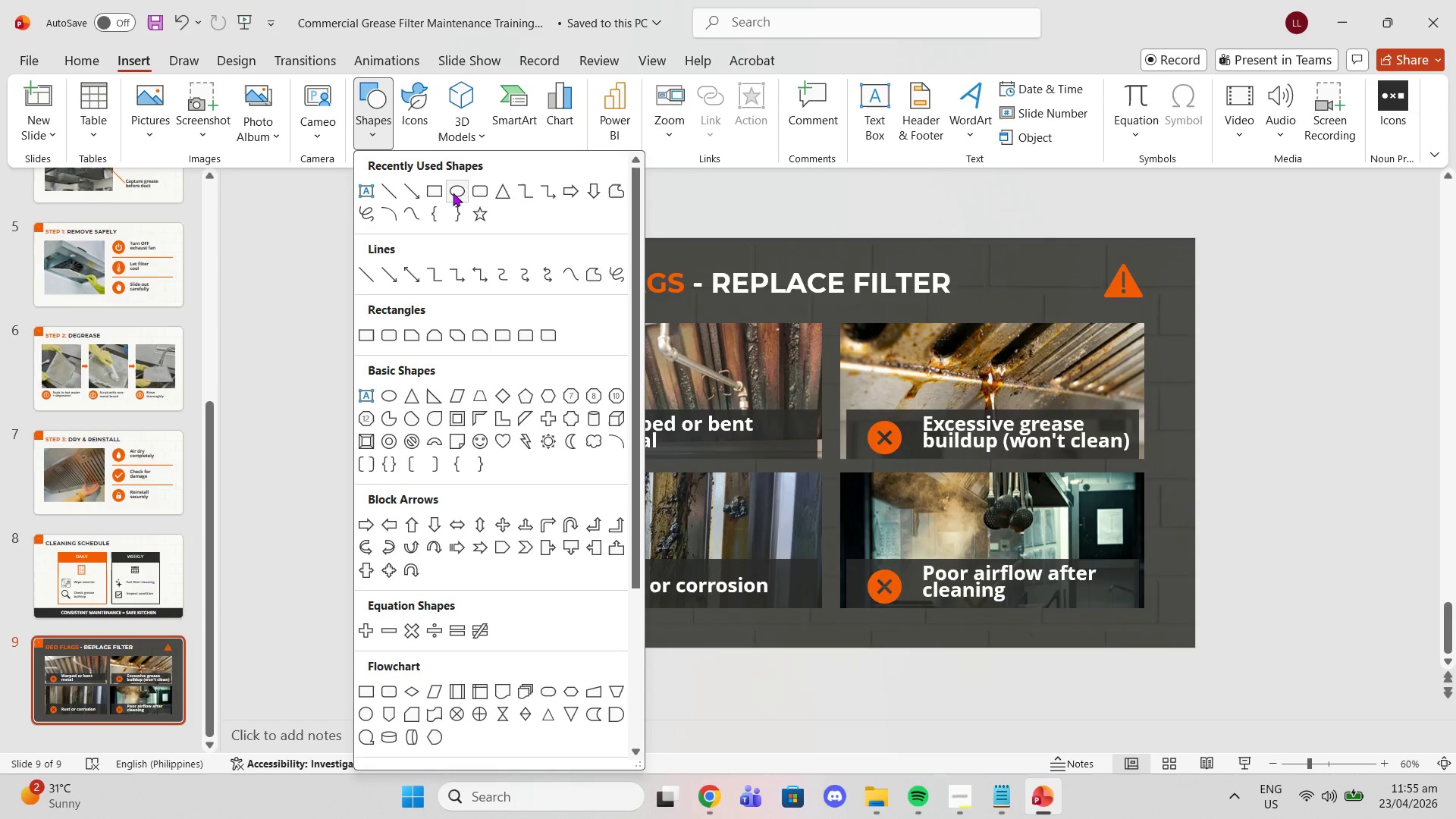 
left_click([437, 190])
 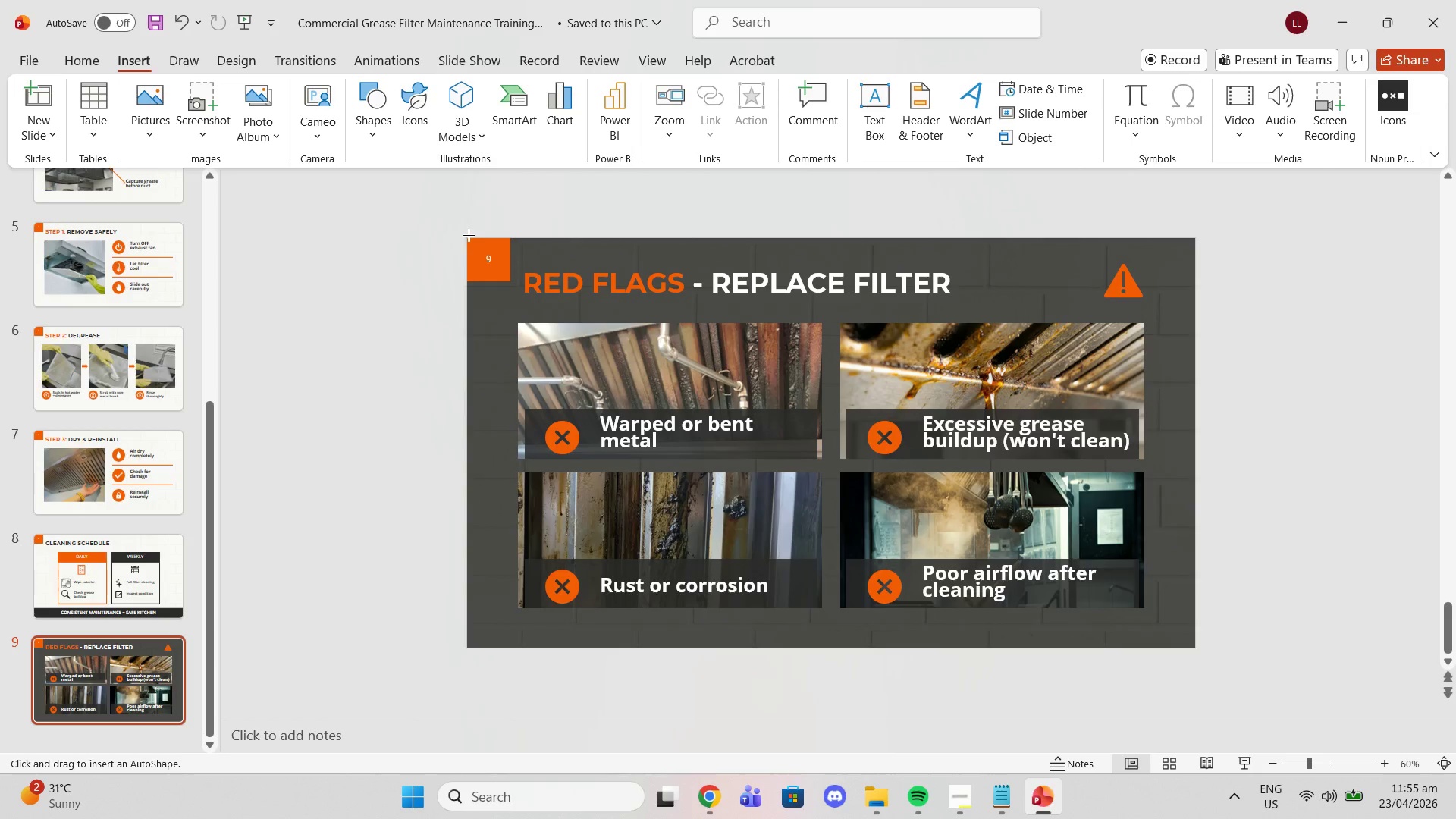 
left_click_drag(start_coordinate=[464, 234], to_coordinate=[1200, 648])
 